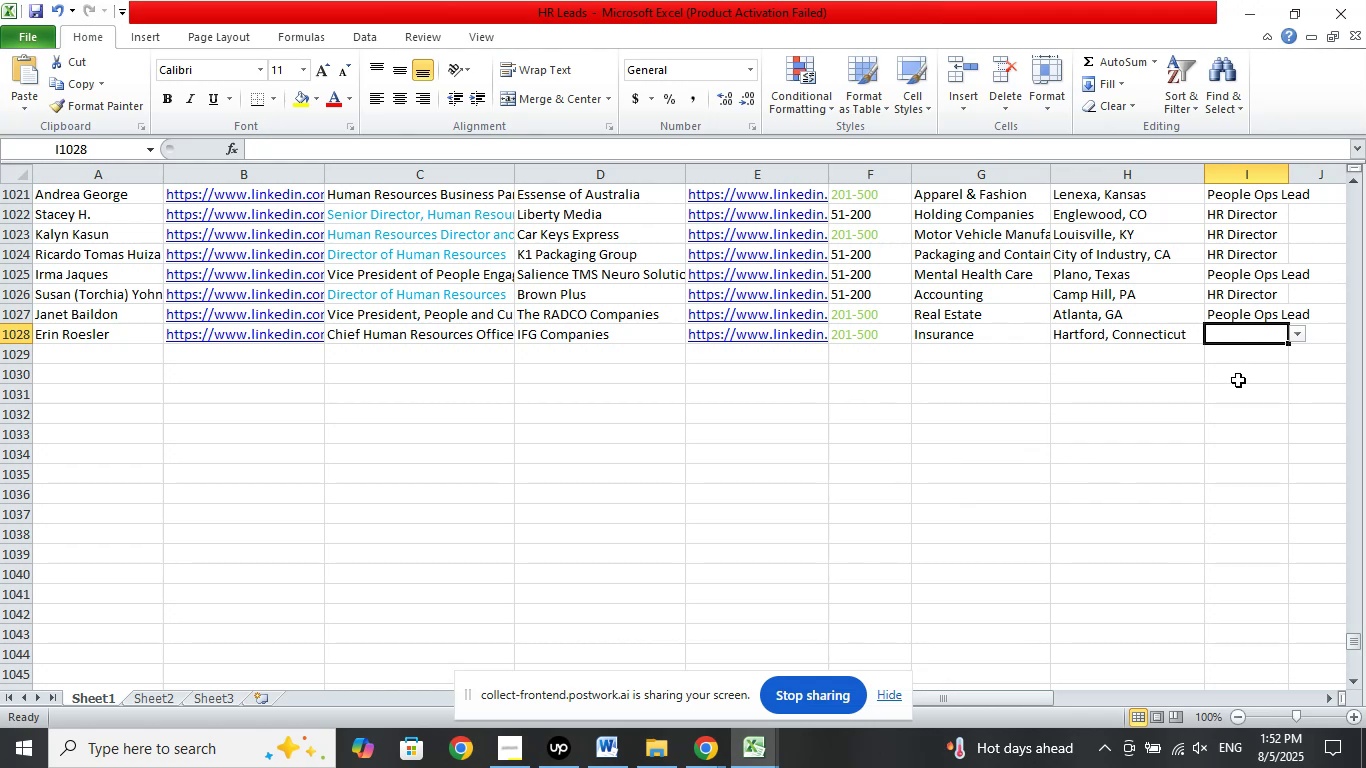 
left_click([459, 334])
 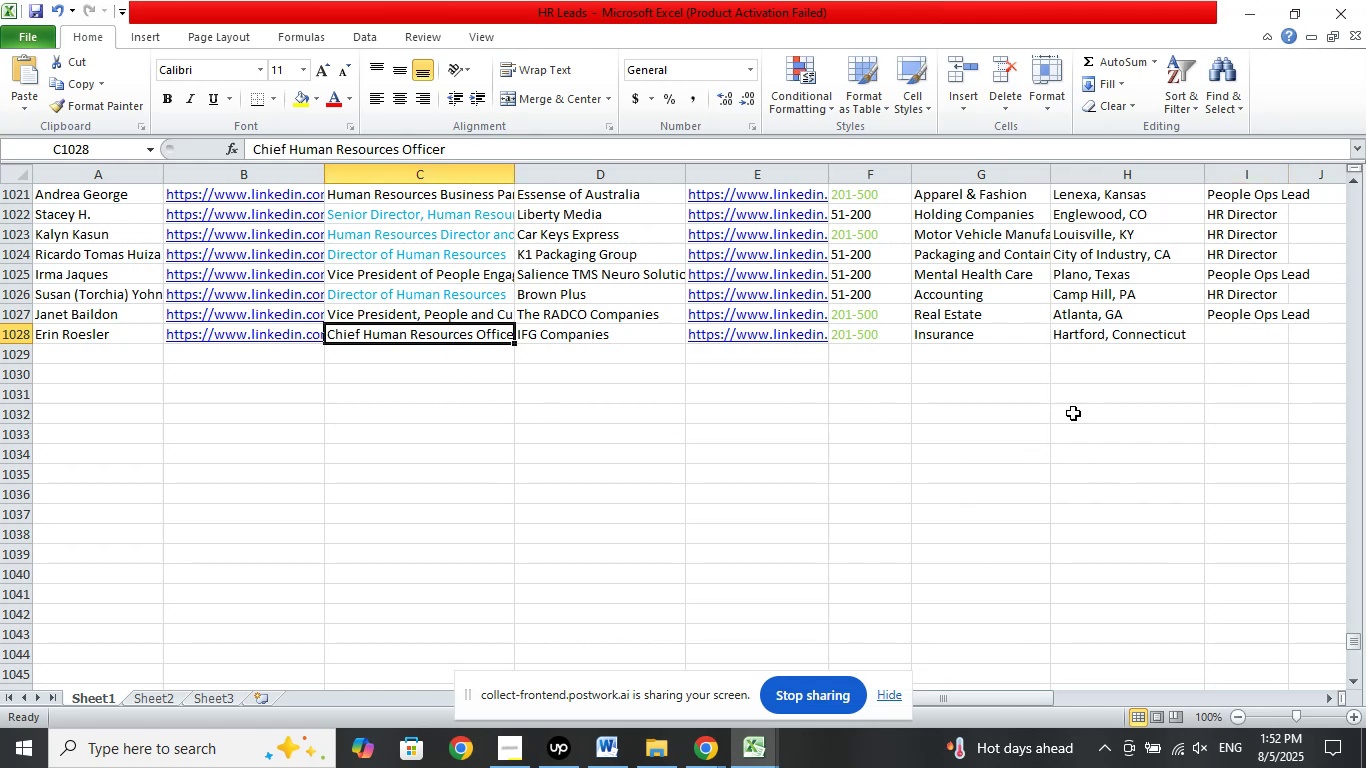 
left_click([1234, 338])
 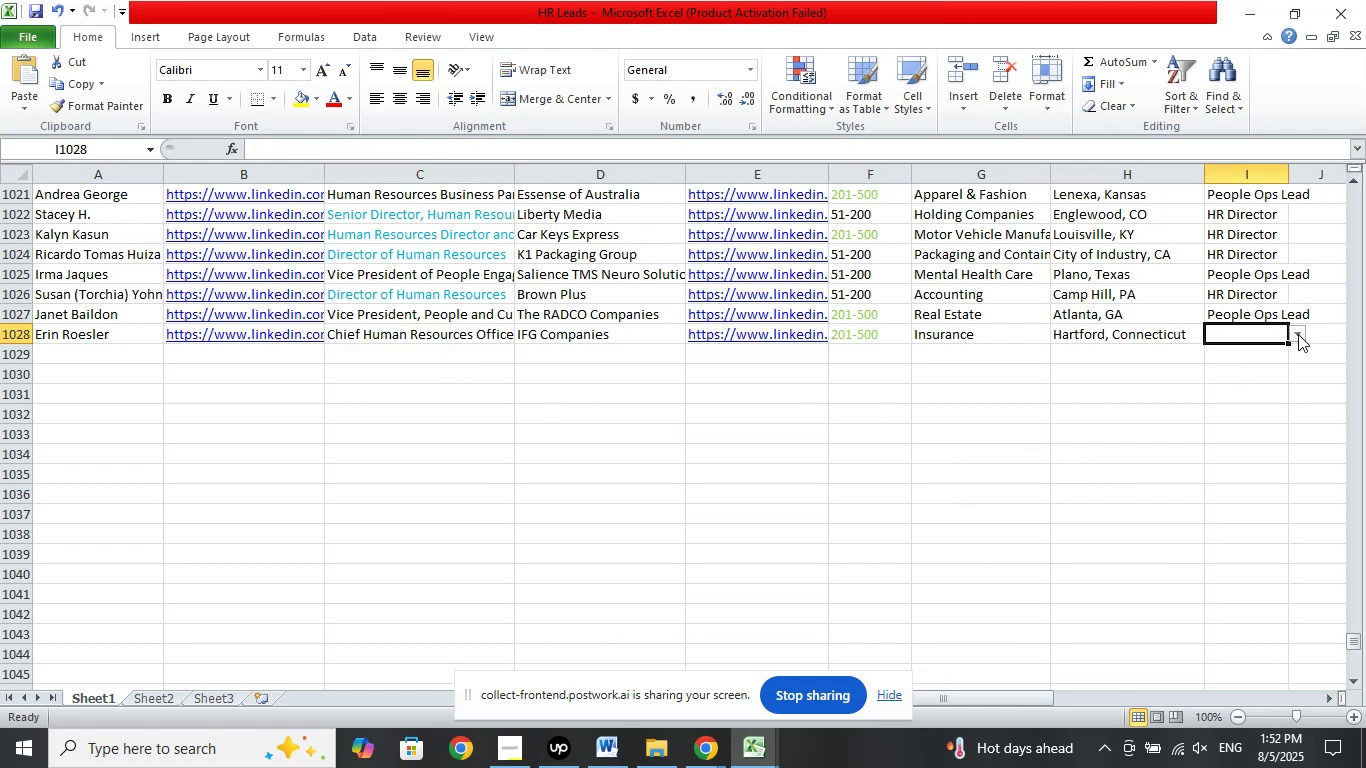 
left_click([1297, 334])
 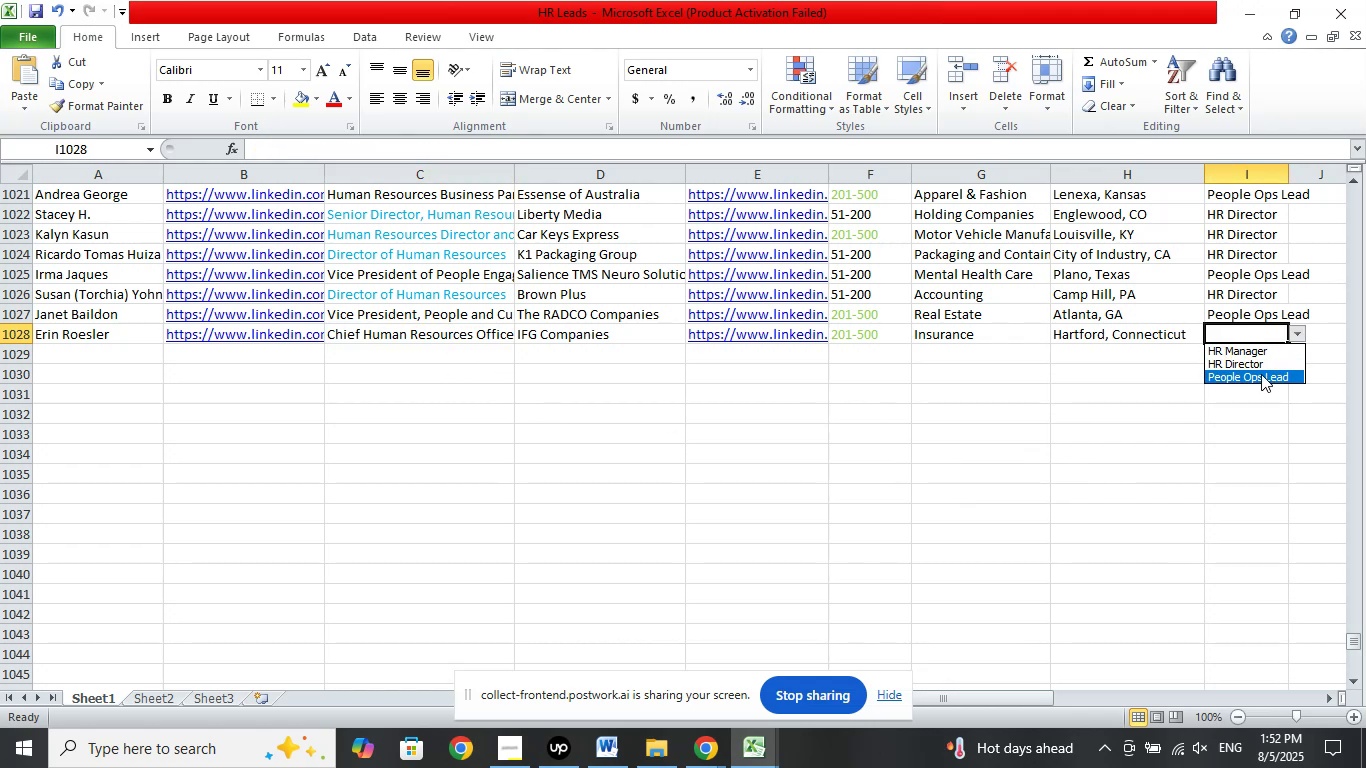 
left_click([1261, 374])
 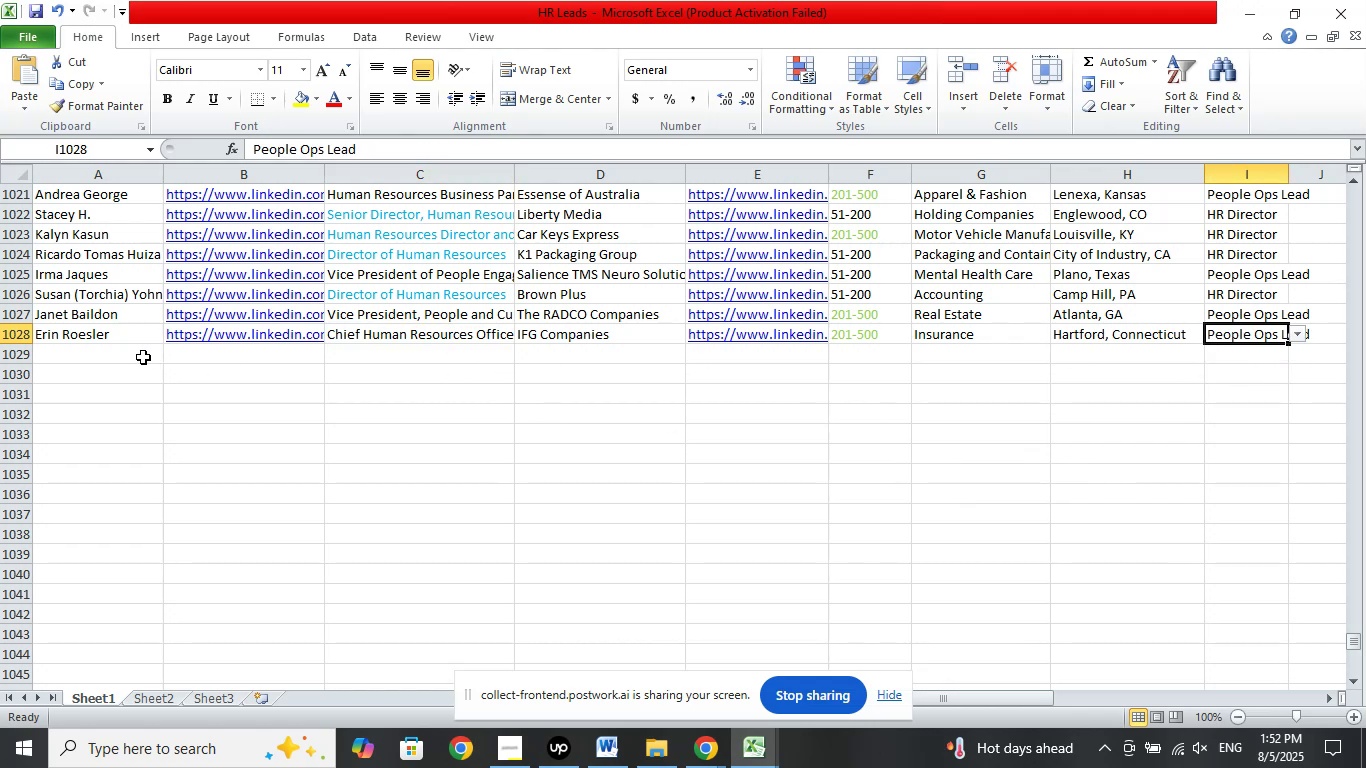 
left_click([137, 351])
 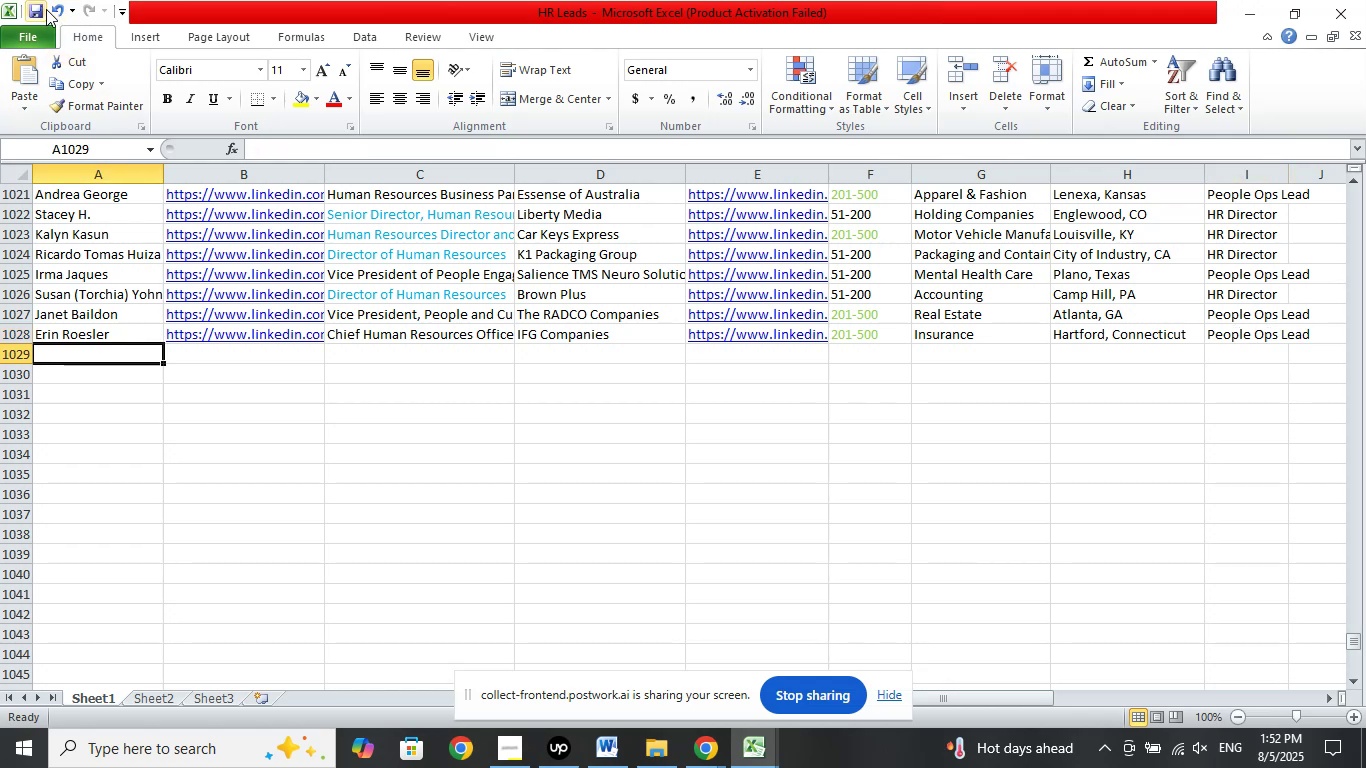 
left_click([36, 9])
 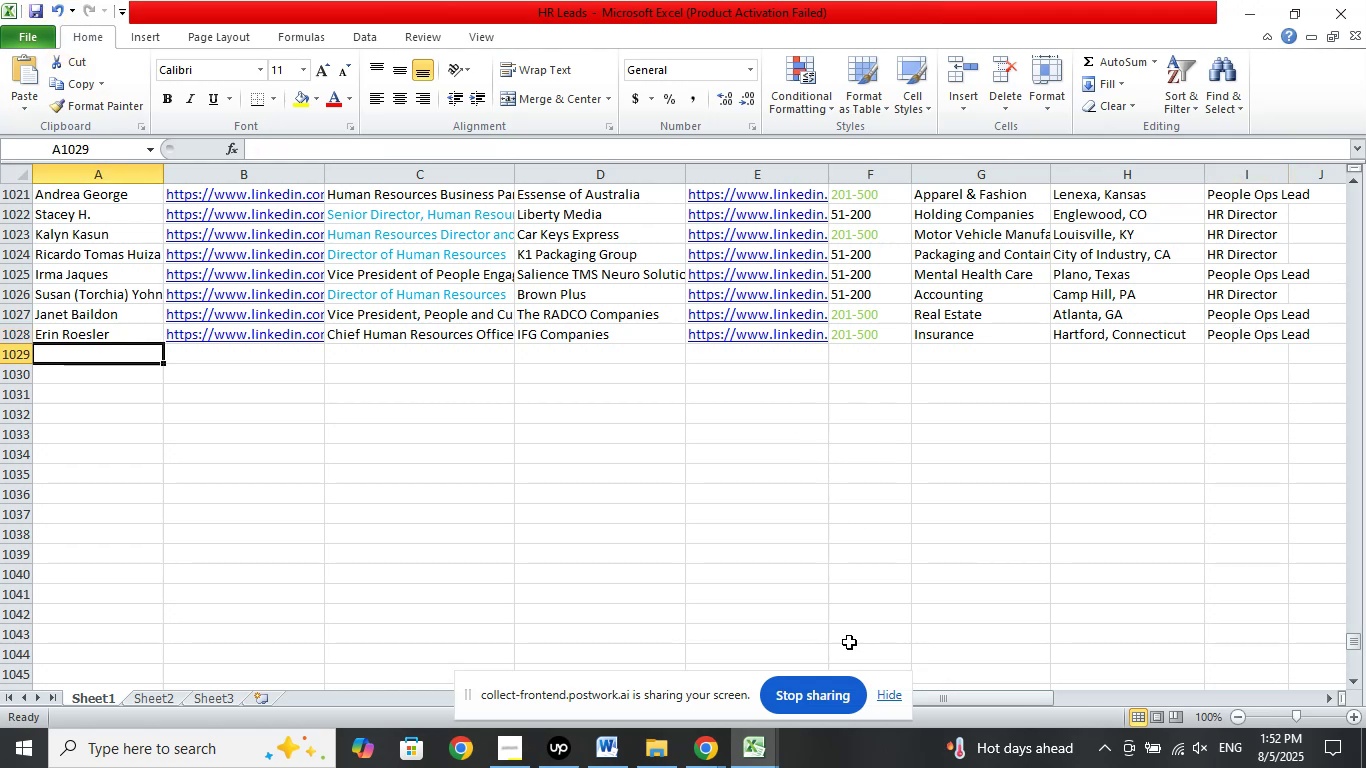 
left_click([701, 735])
 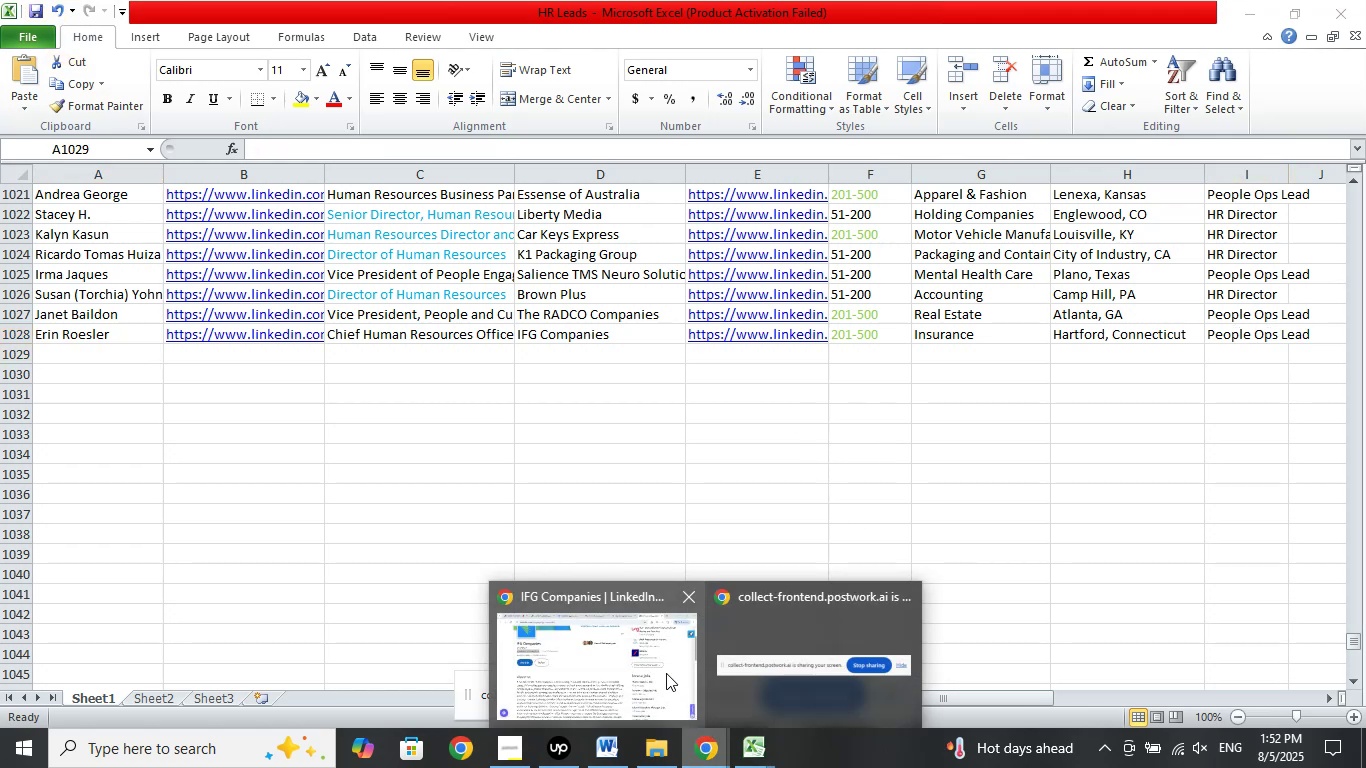 
left_click([666, 673])
 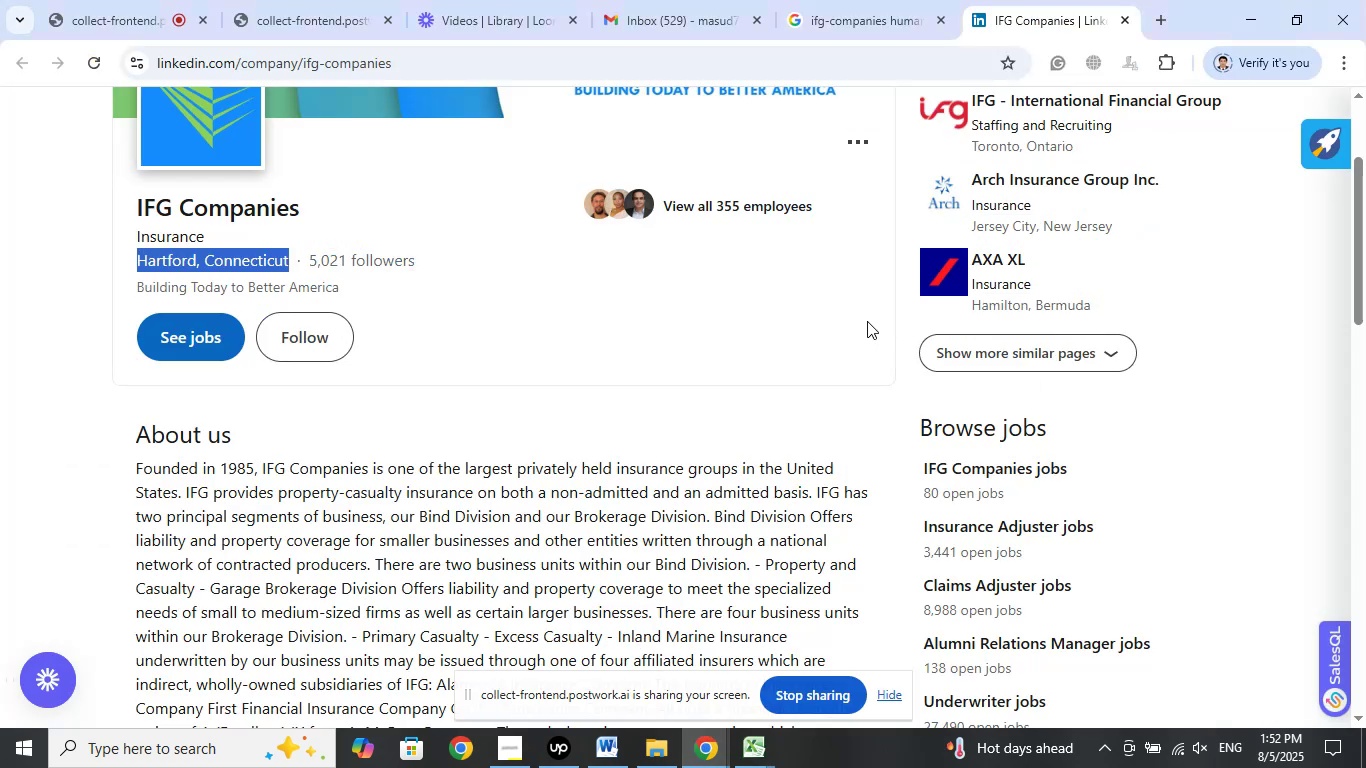 
scroll: coordinate [733, 316], scroll_direction: up, amount: 10.0
 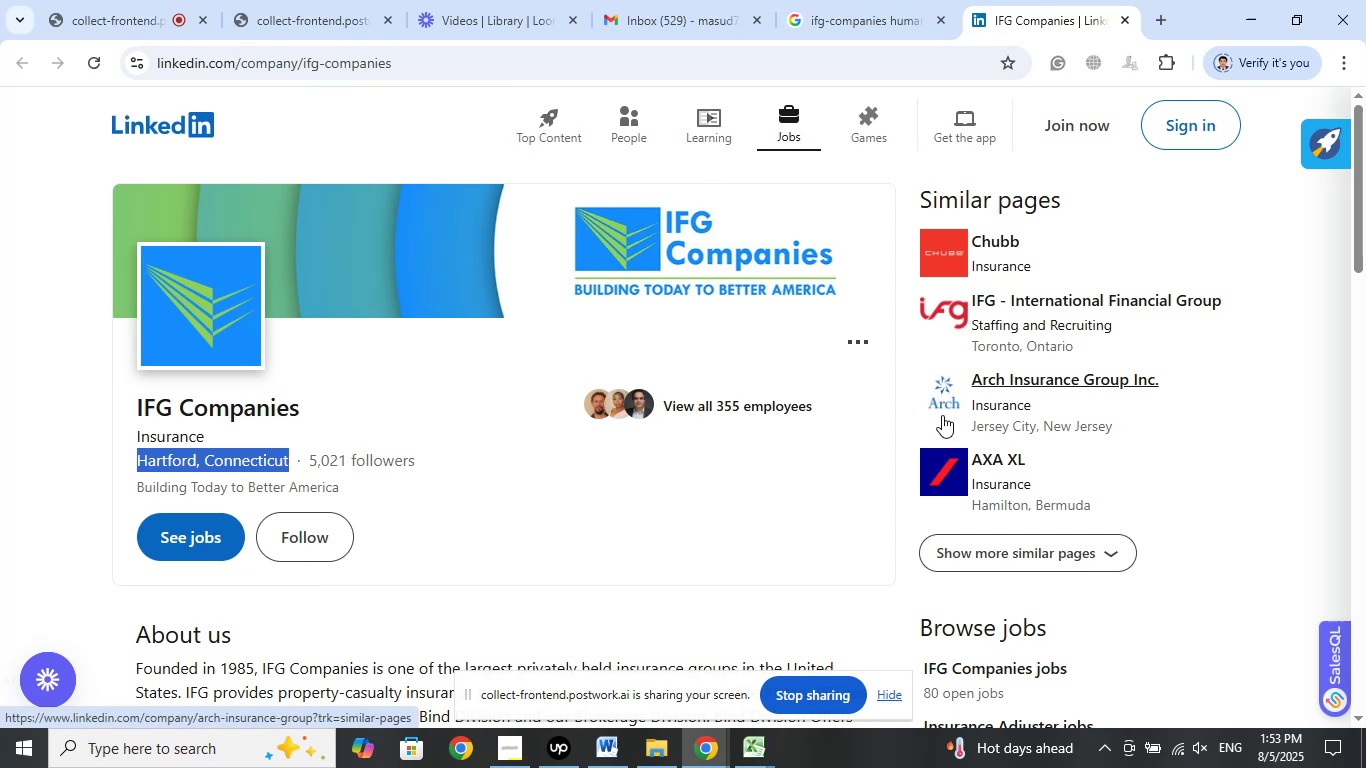 
wait(9.32)
 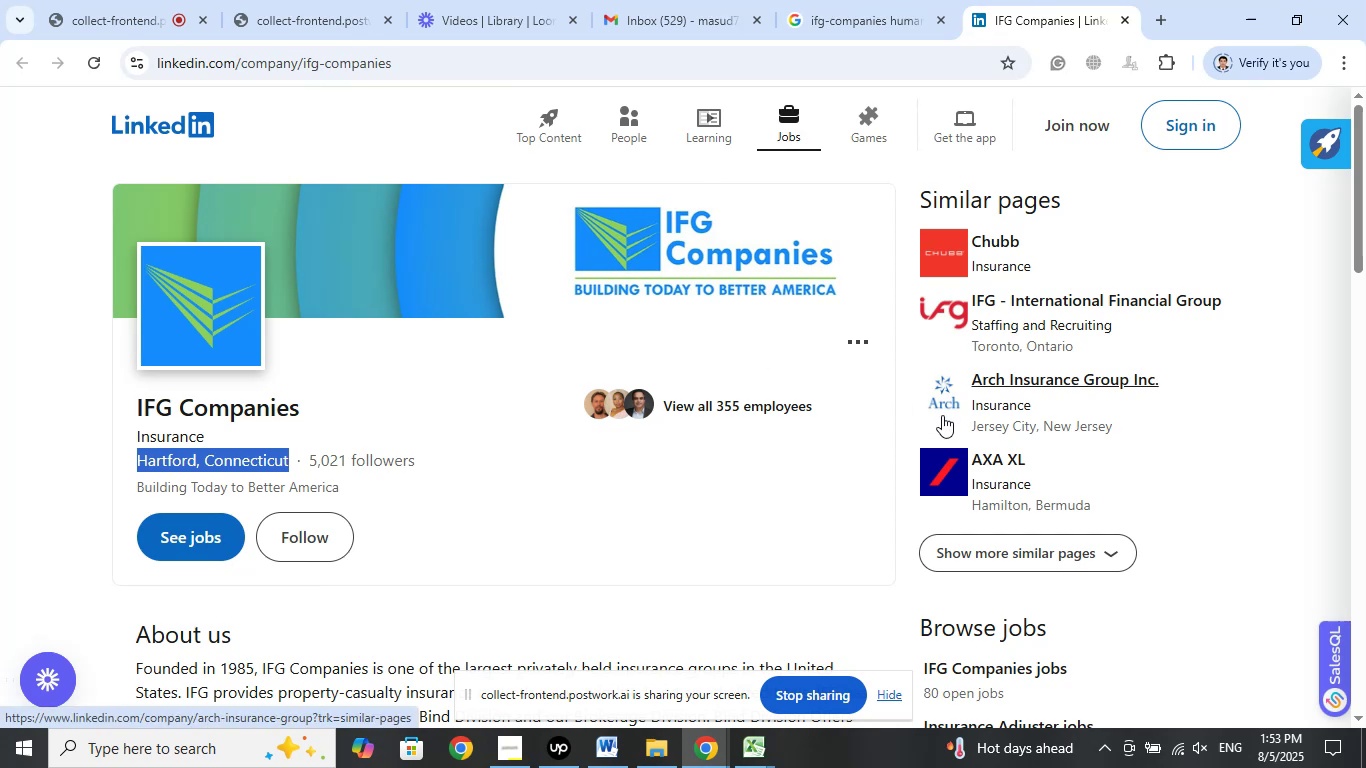 
scroll: coordinate [692, 440], scroll_direction: down, amount: 6.0
 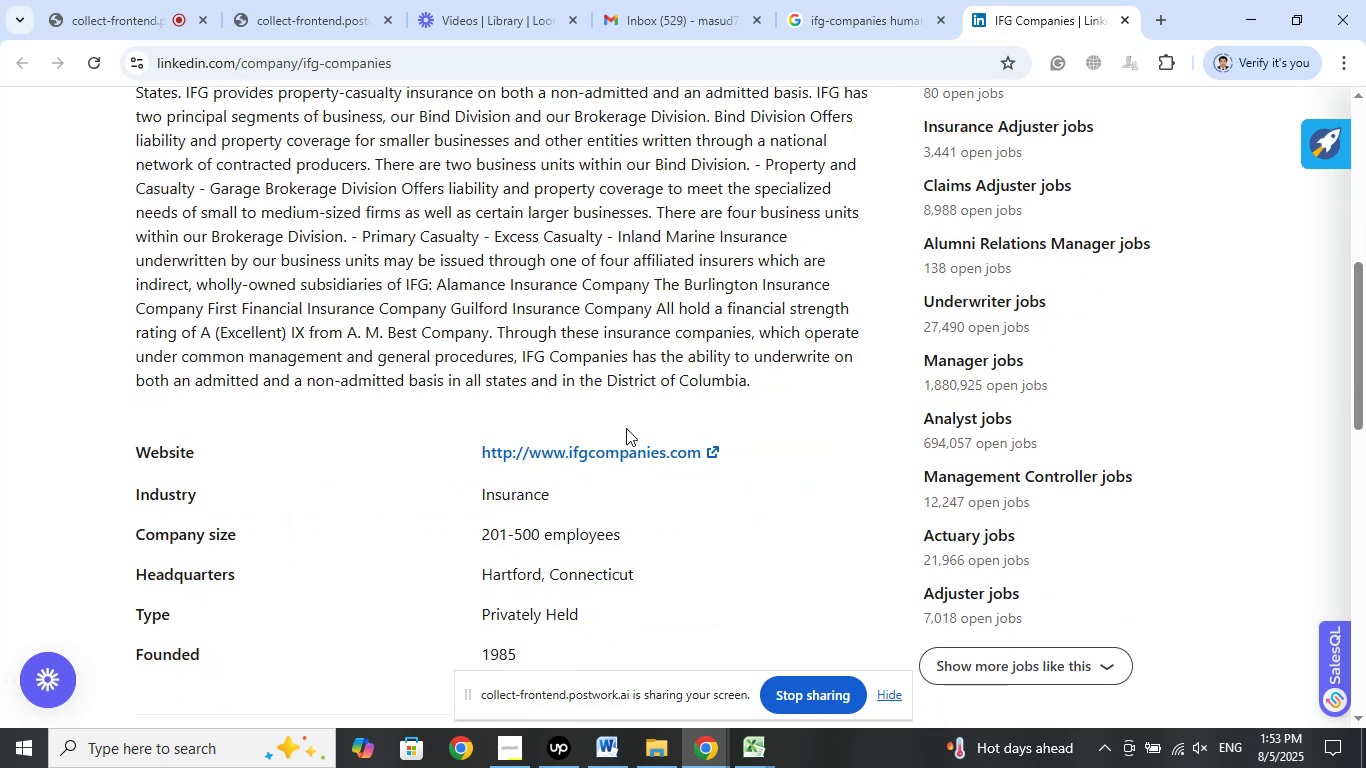 
left_click_drag(start_coordinate=[342, 305], to_coordinate=[652, 304])
 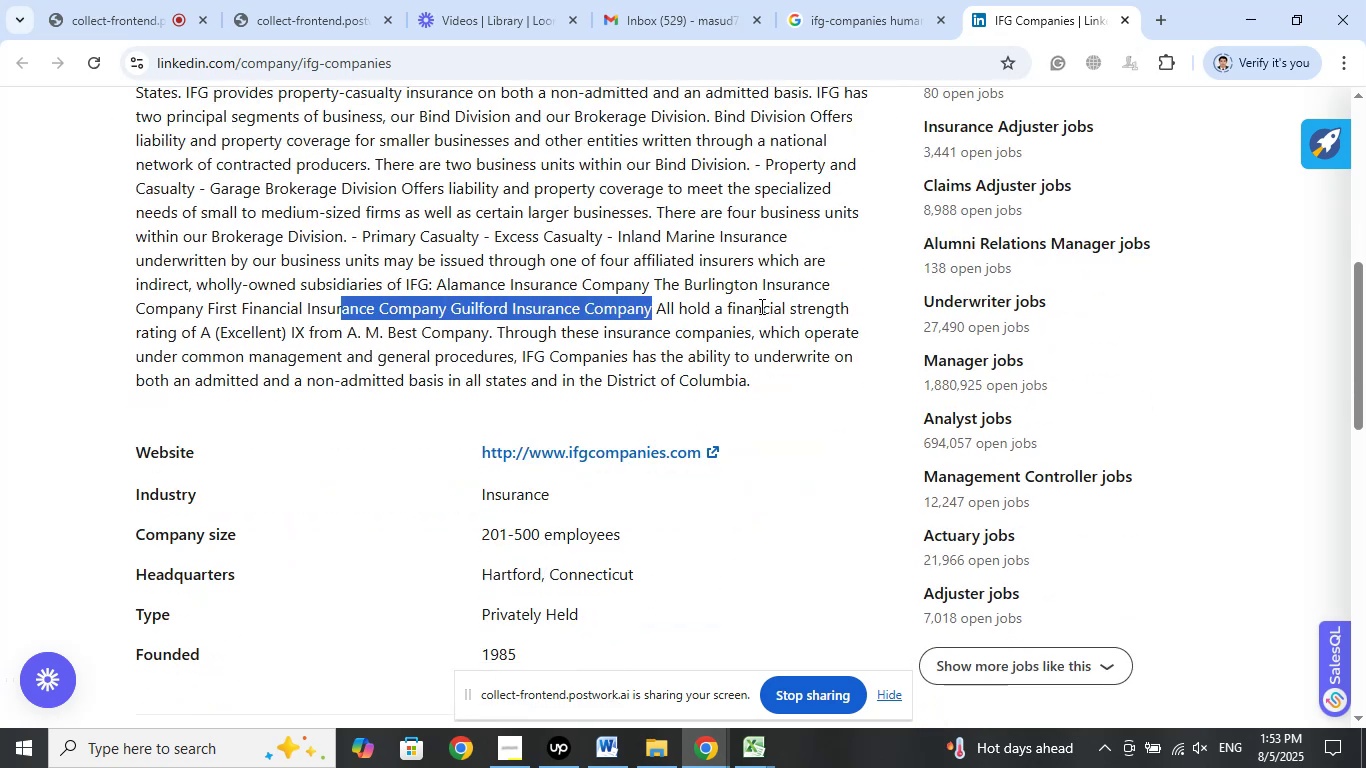 
left_click([760, 306])
 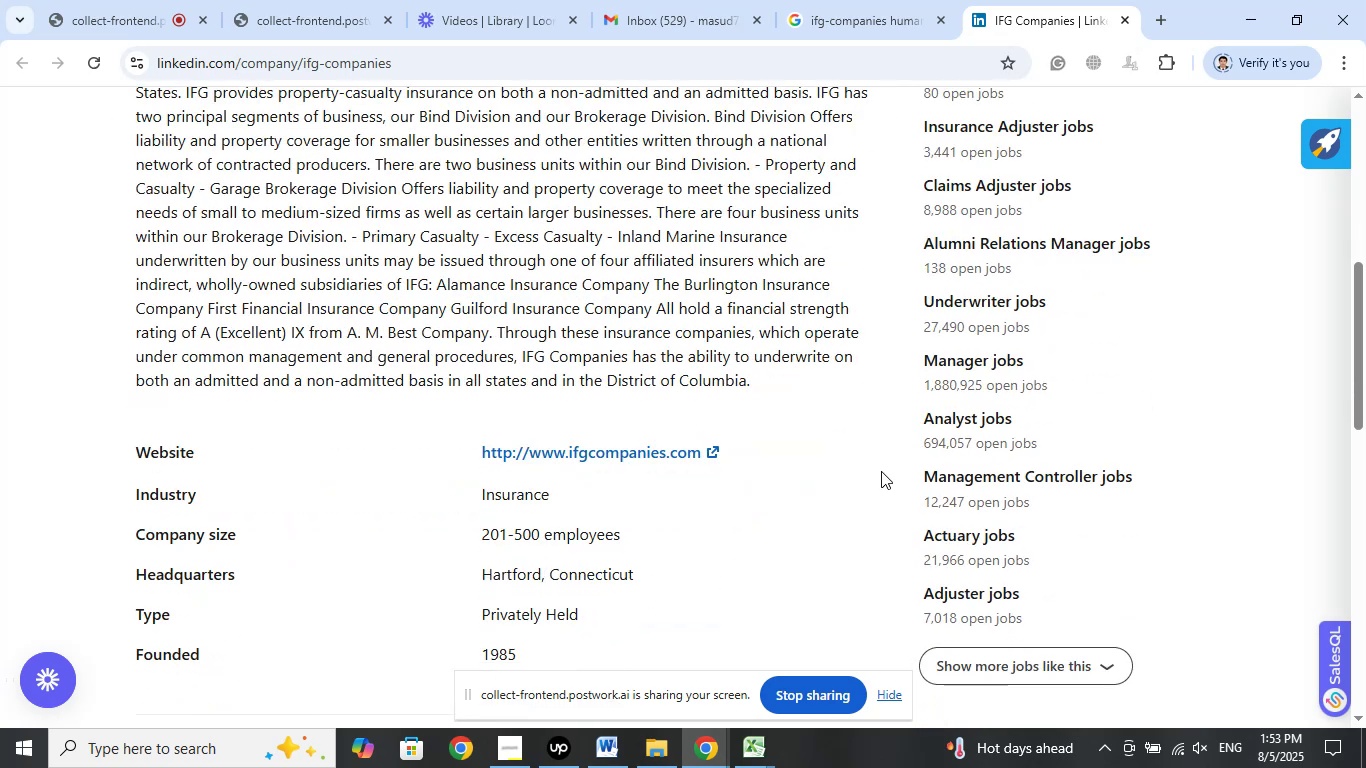 
scroll: coordinate [892, 457], scroll_direction: up, amount: 10.0
 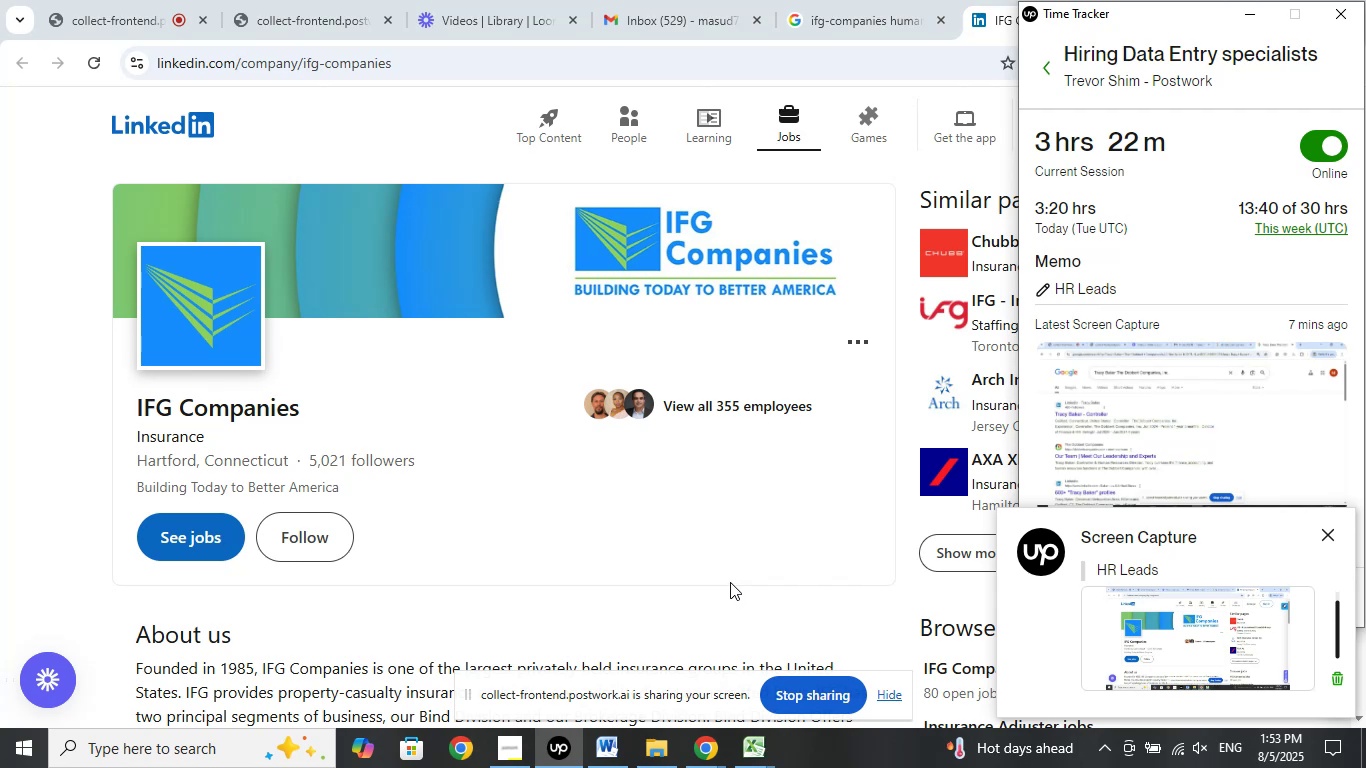 
wait(12.82)
 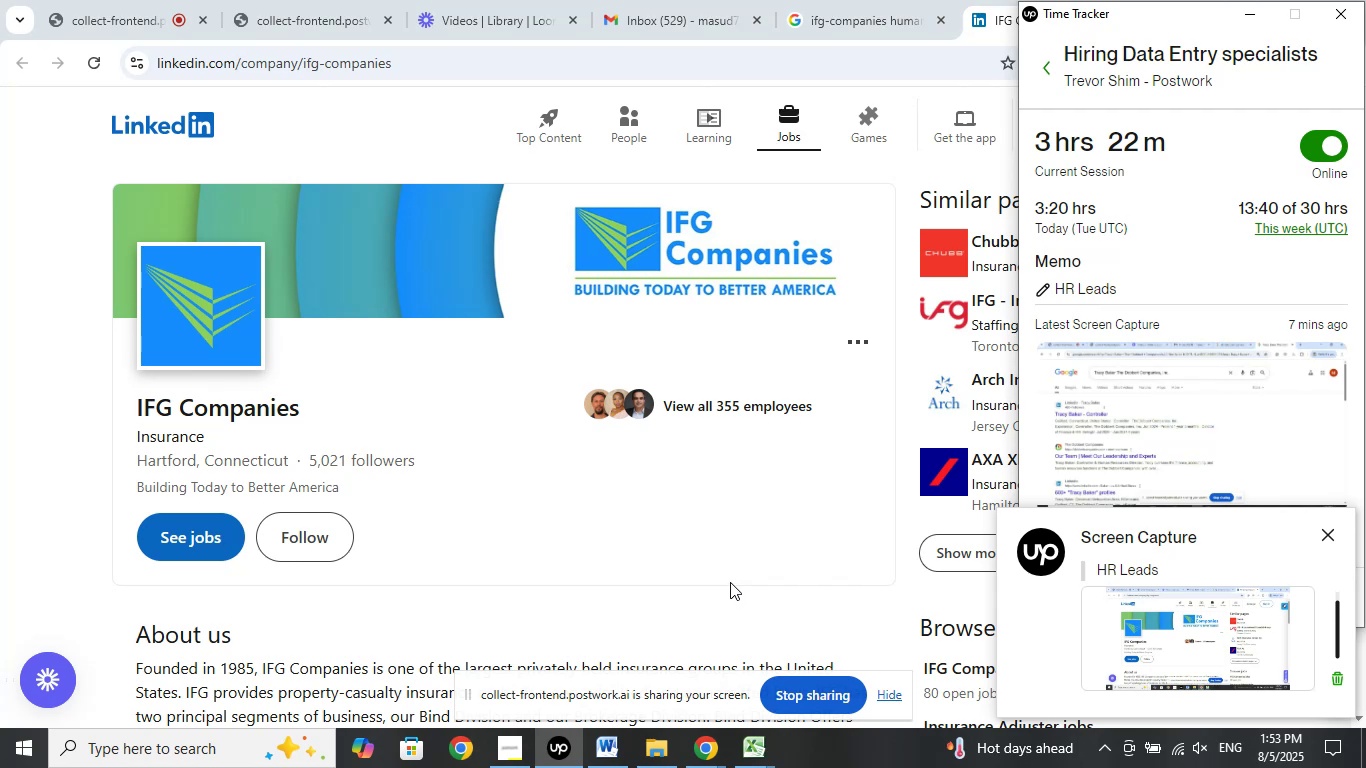 
left_click([714, 463])
 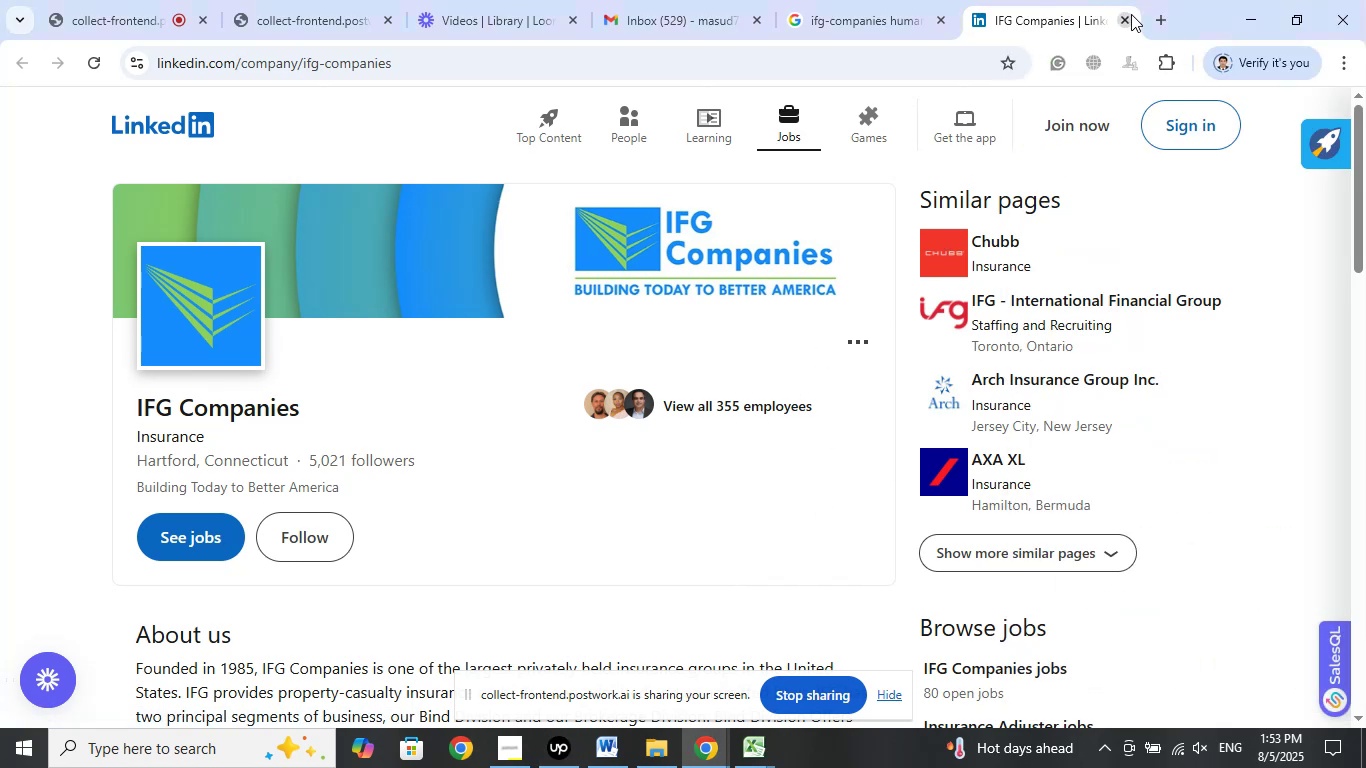 
left_click([1122, 20])
 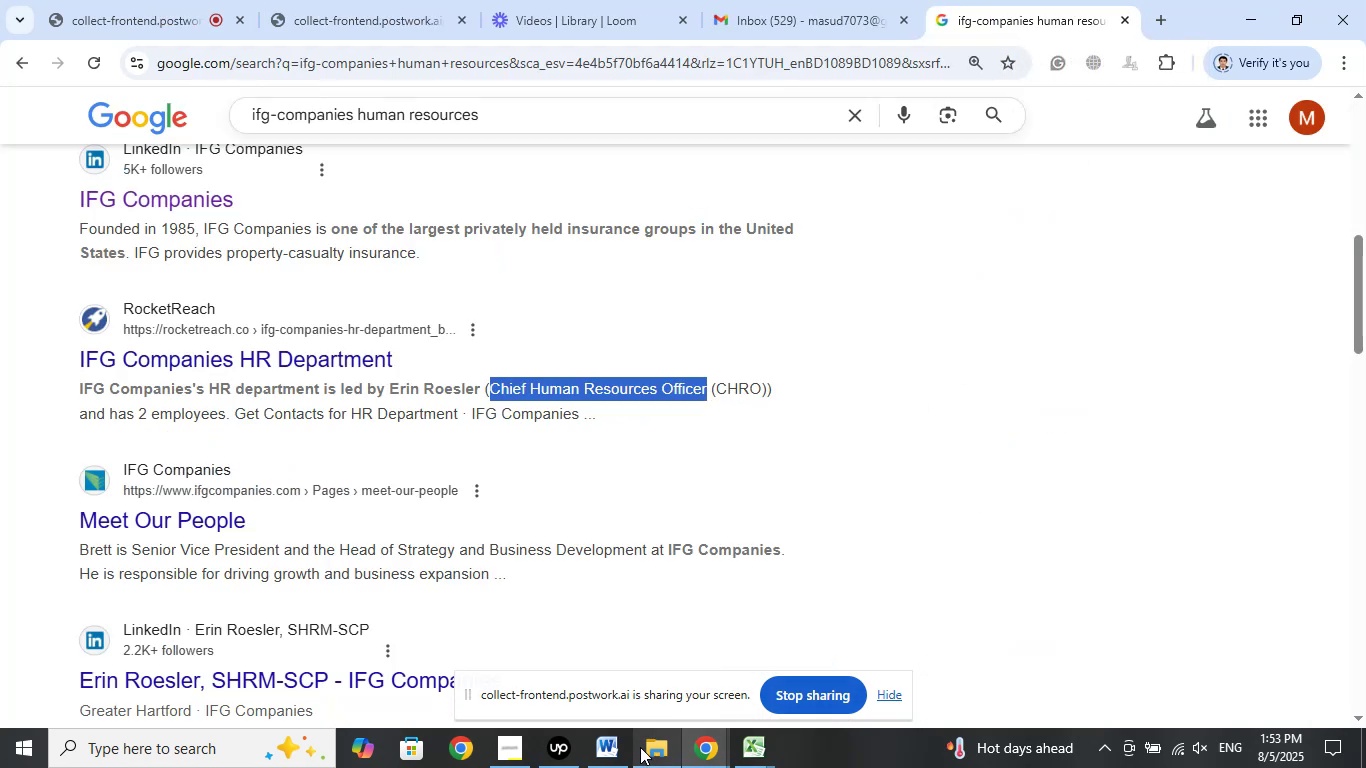 
left_click([747, 743])
 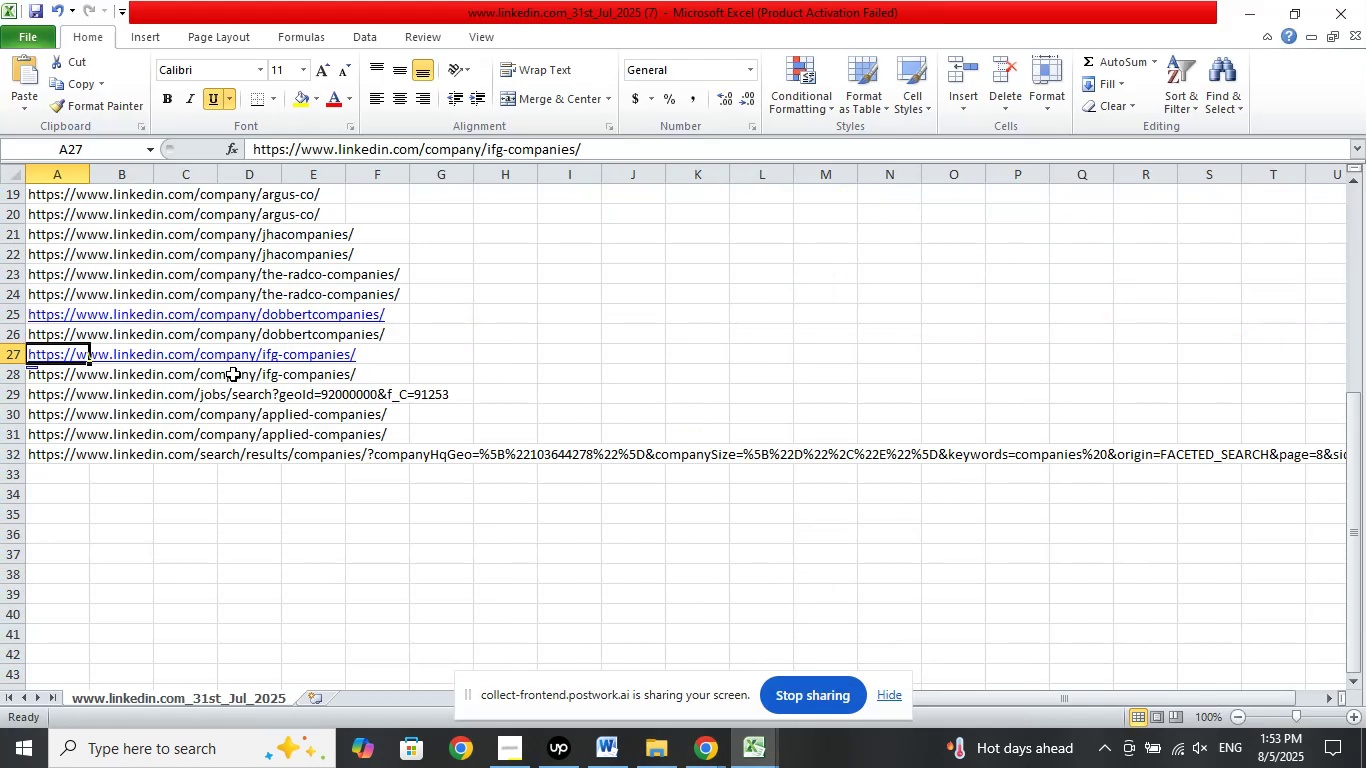 
left_click([53, 395])
 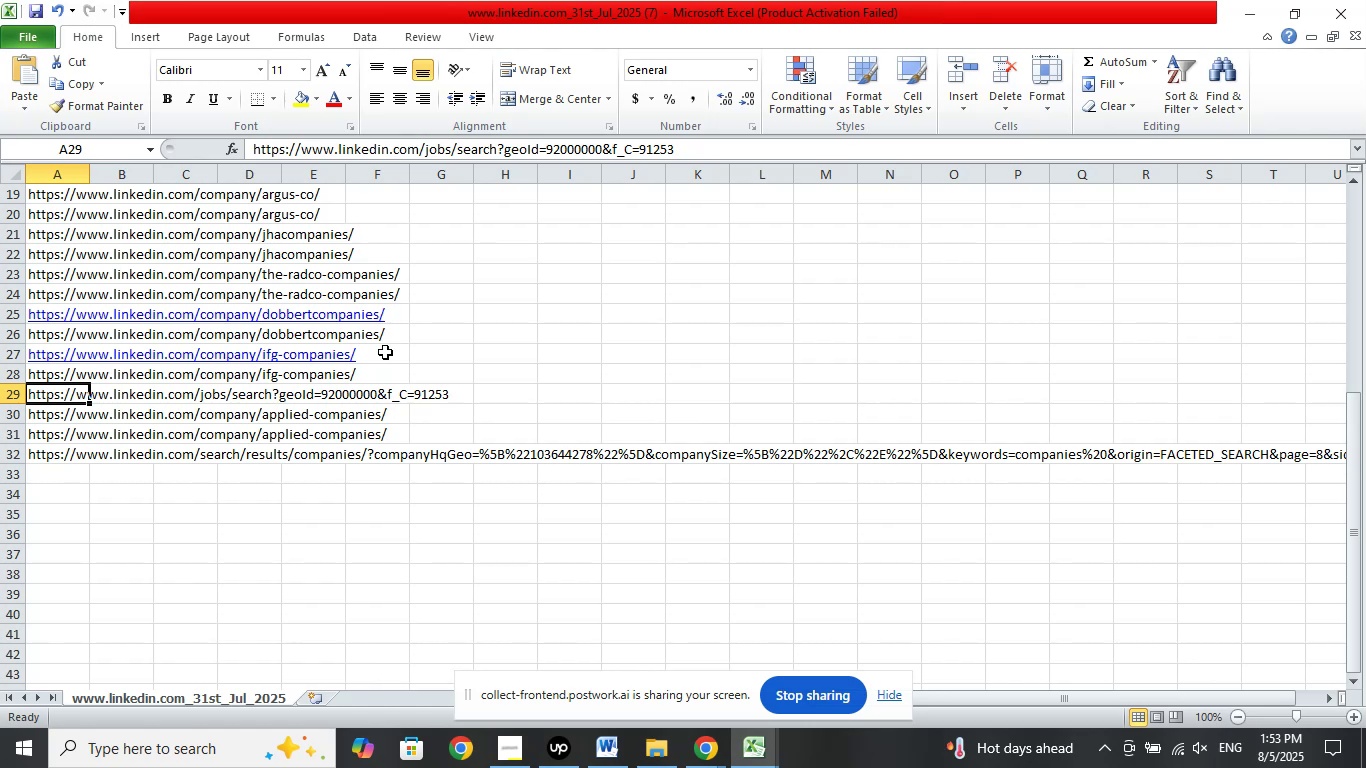 
scroll: coordinate [592, 472], scroll_direction: down, amount: 1.0
 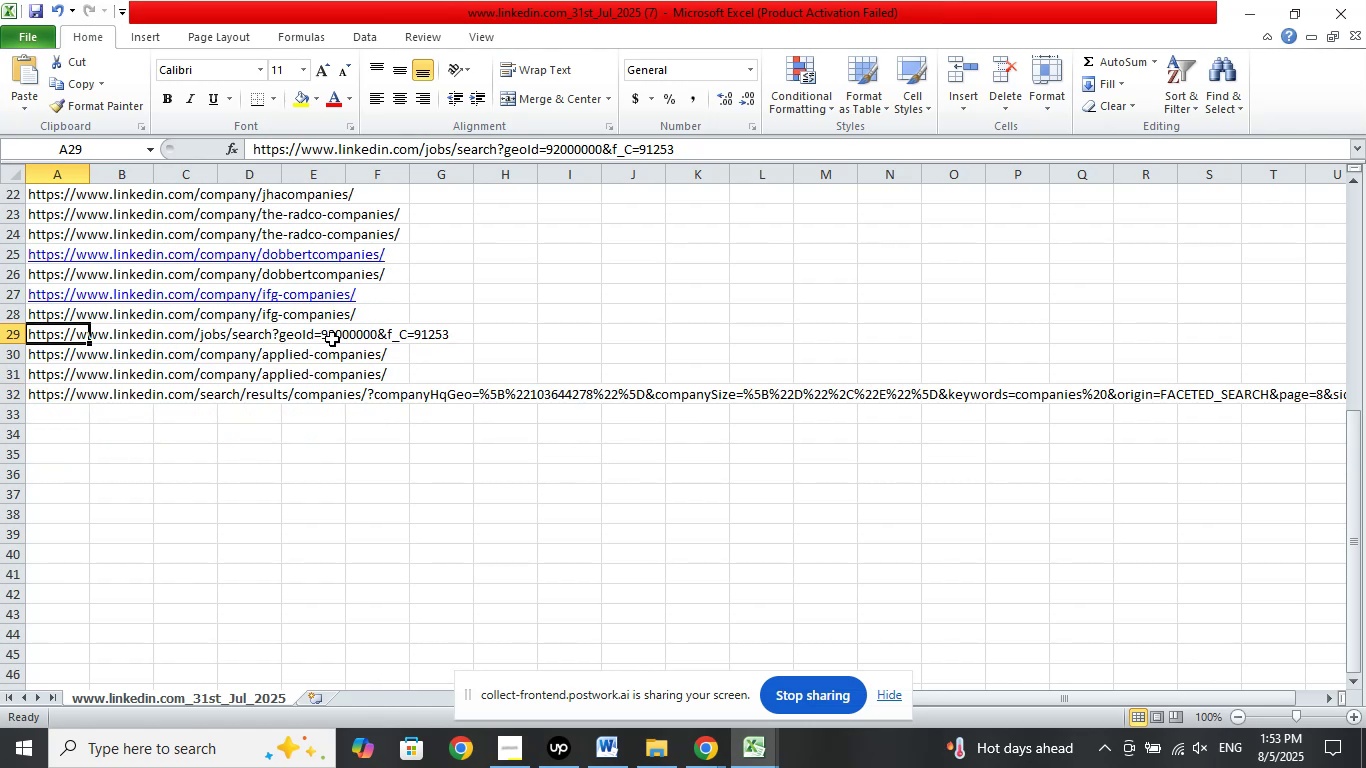 
wait(7.21)
 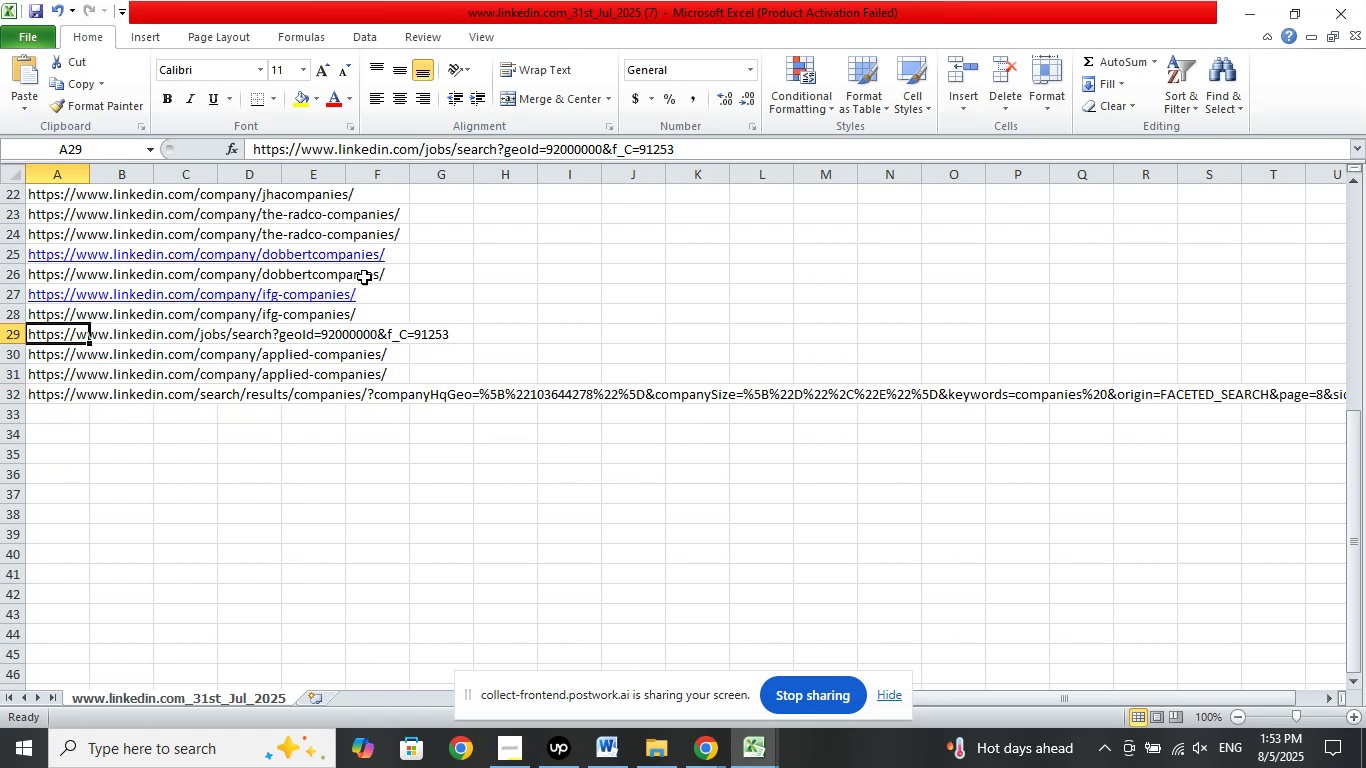 
left_click([62, 356])
 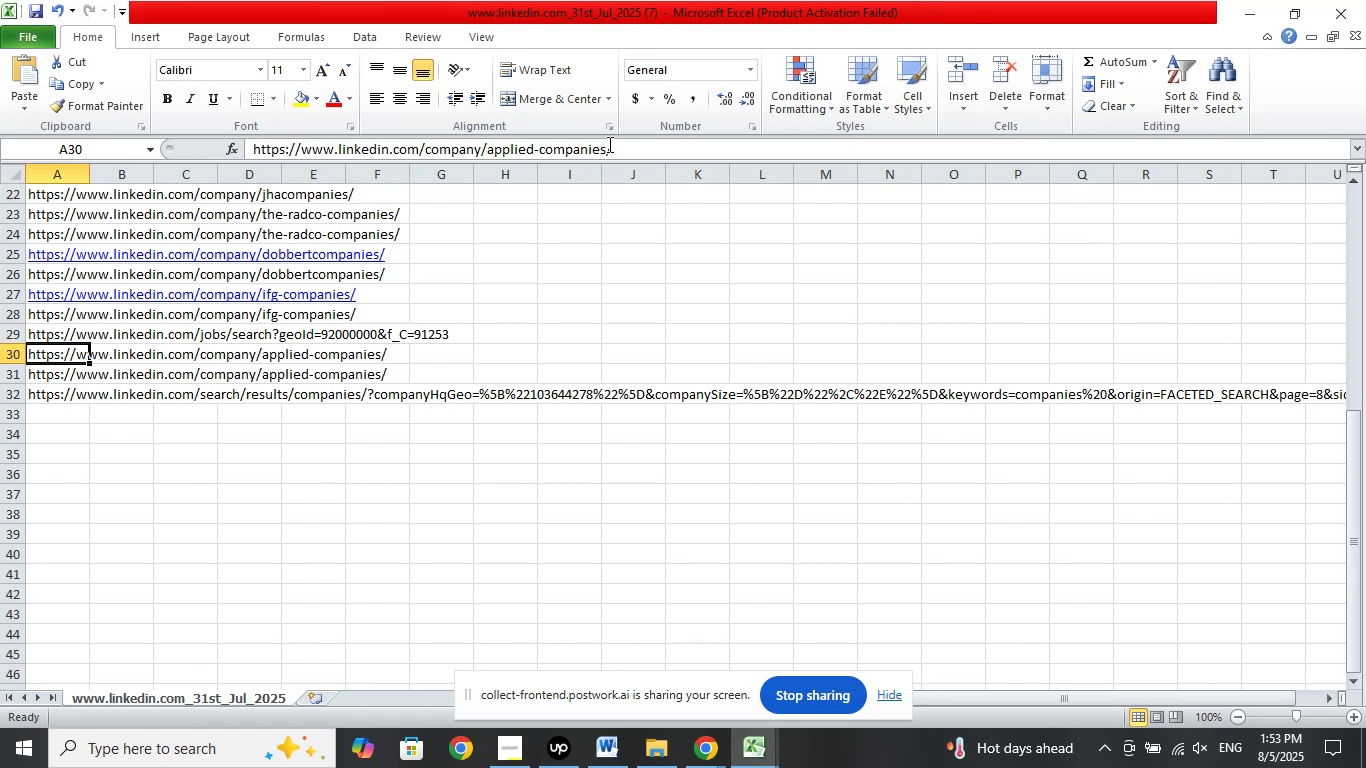 
left_click_drag(start_coordinate=[606, 149], to_coordinate=[484, 152])
 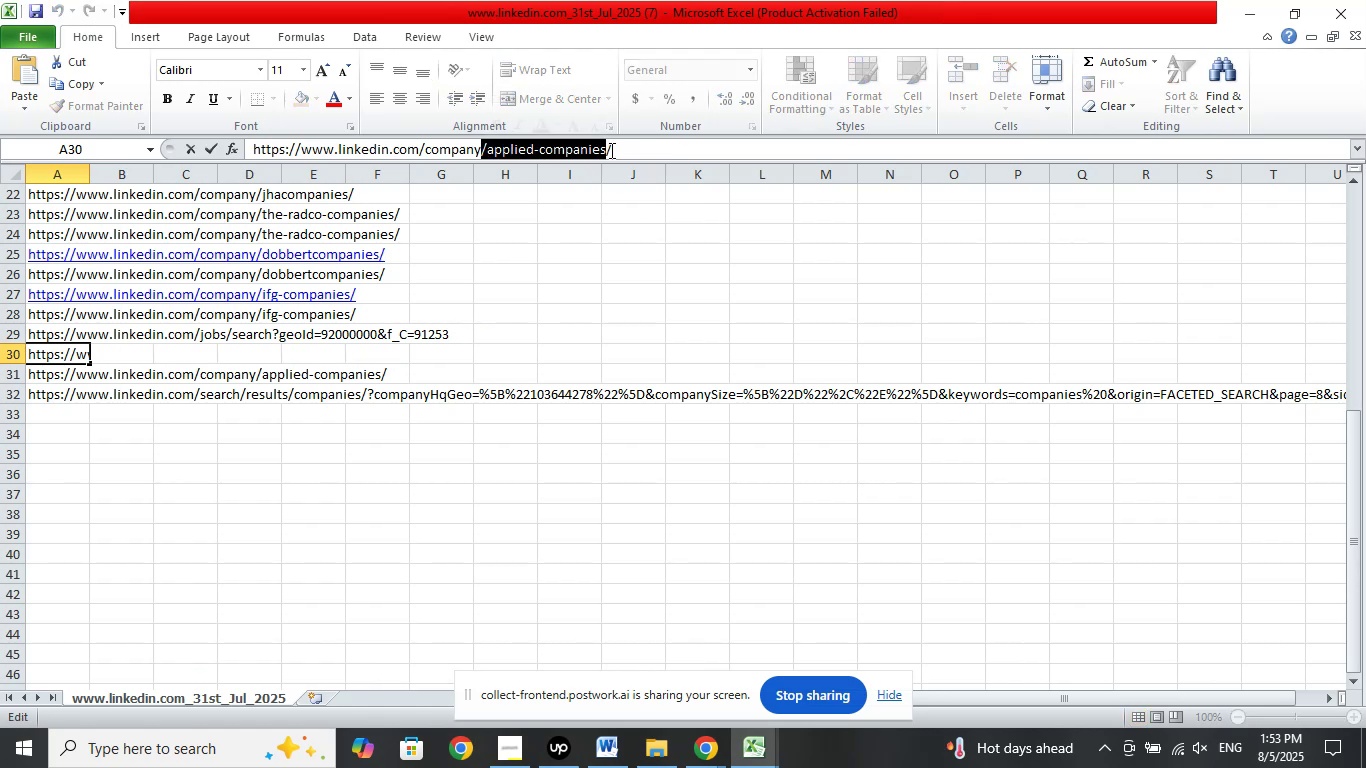 
left_click([627, 146])
 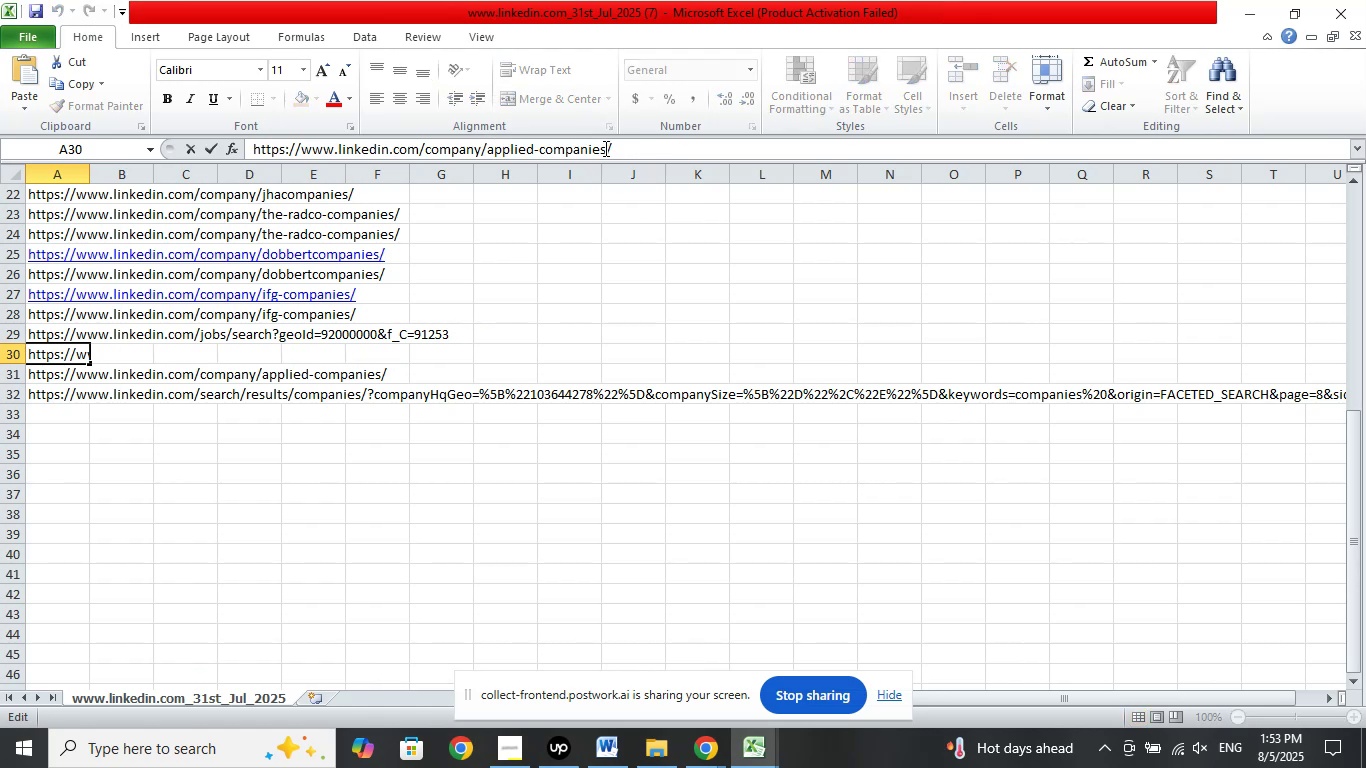 
left_click_drag(start_coordinate=[606, 147], to_coordinate=[489, 153])
 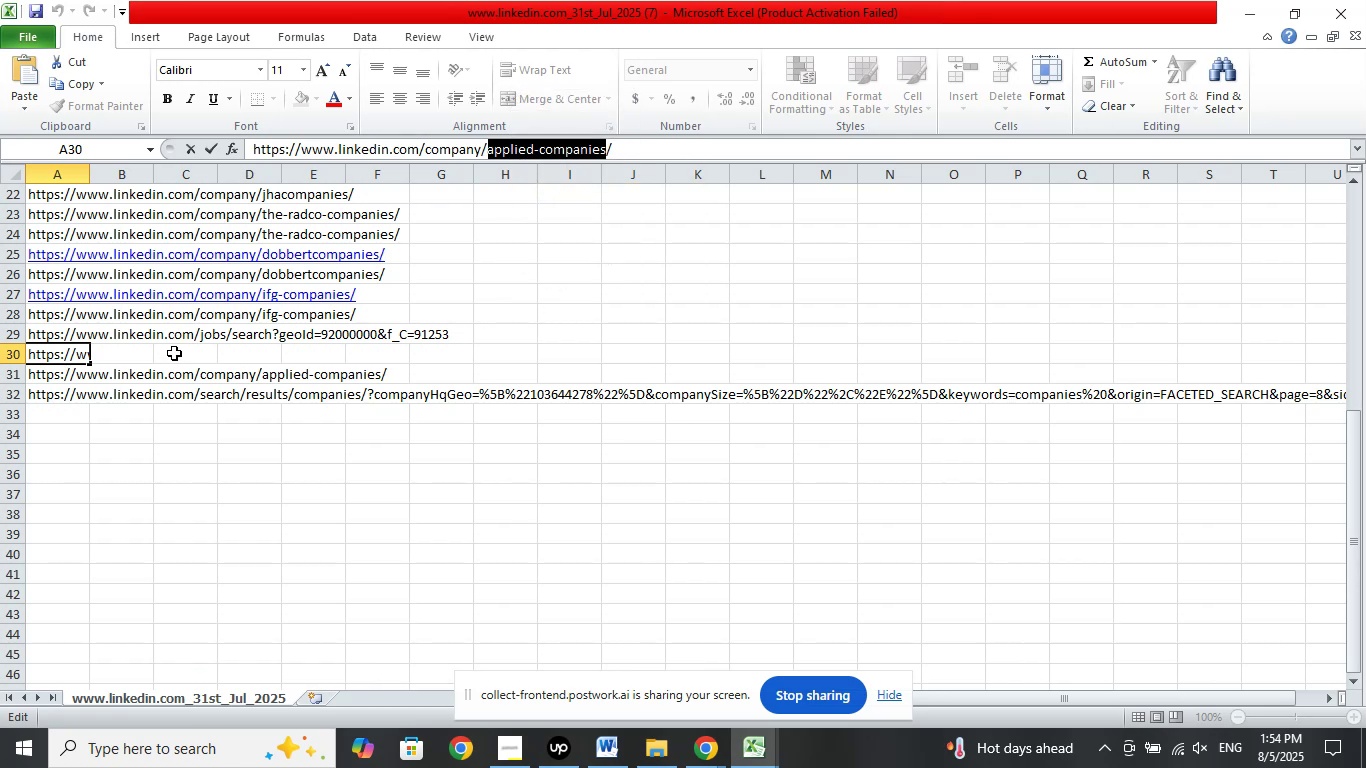 
left_click([64, 412])
 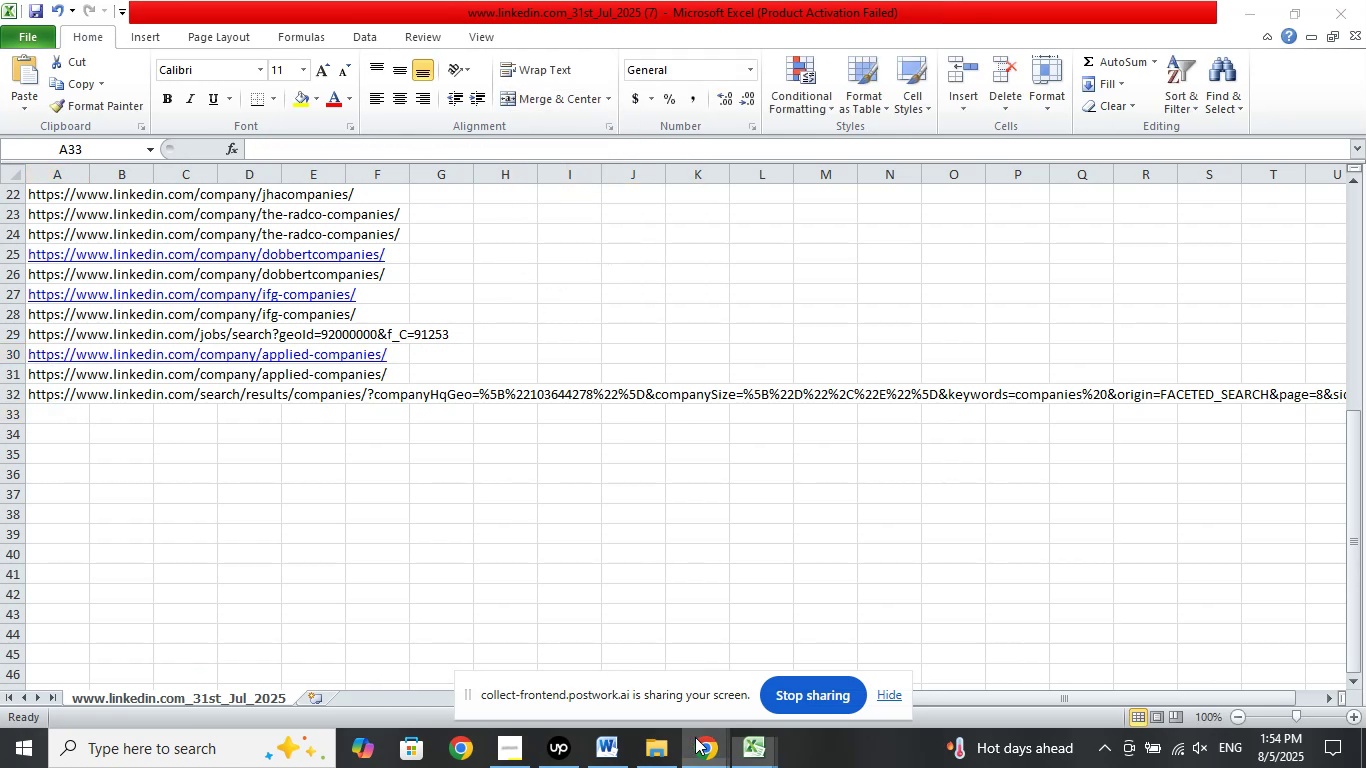 
left_click([607, 664])
 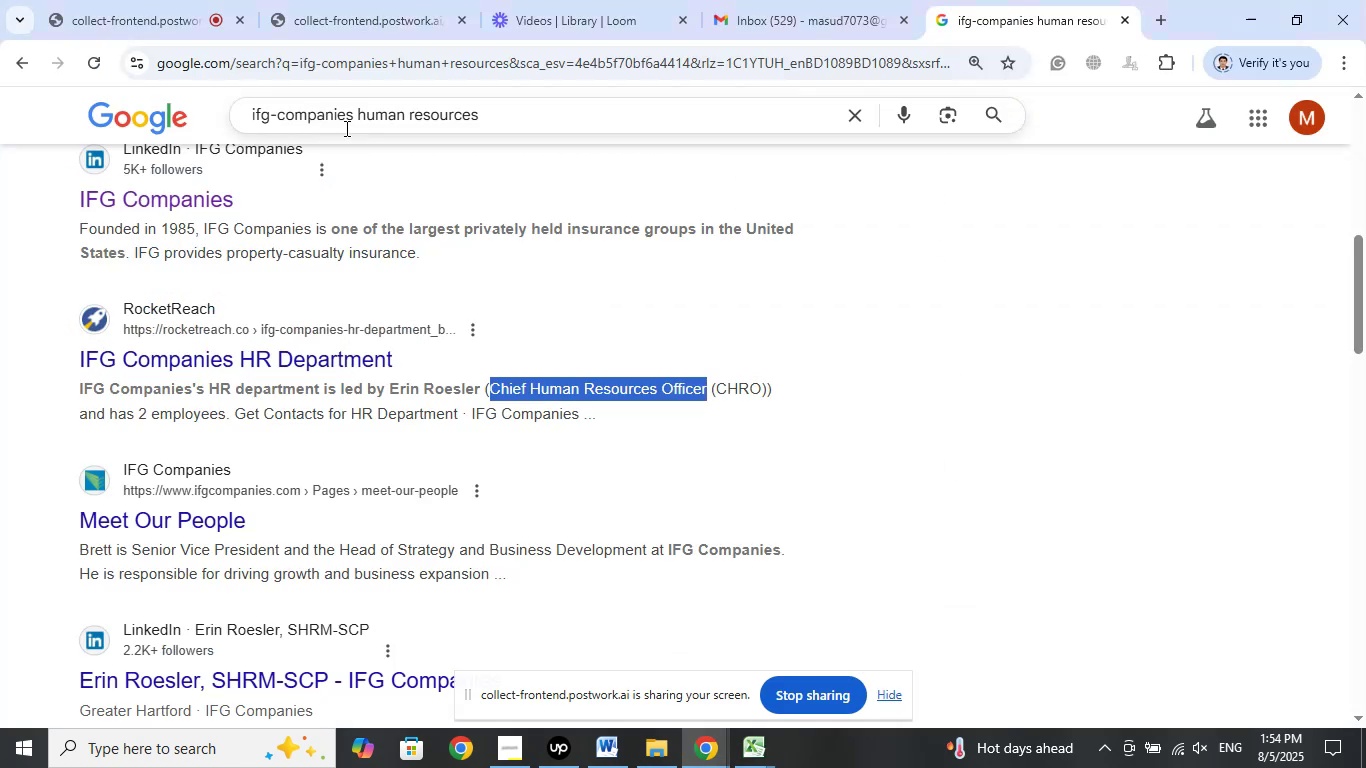 
left_click_drag(start_coordinate=[351, 118], to_coordinate=[199, 118])
 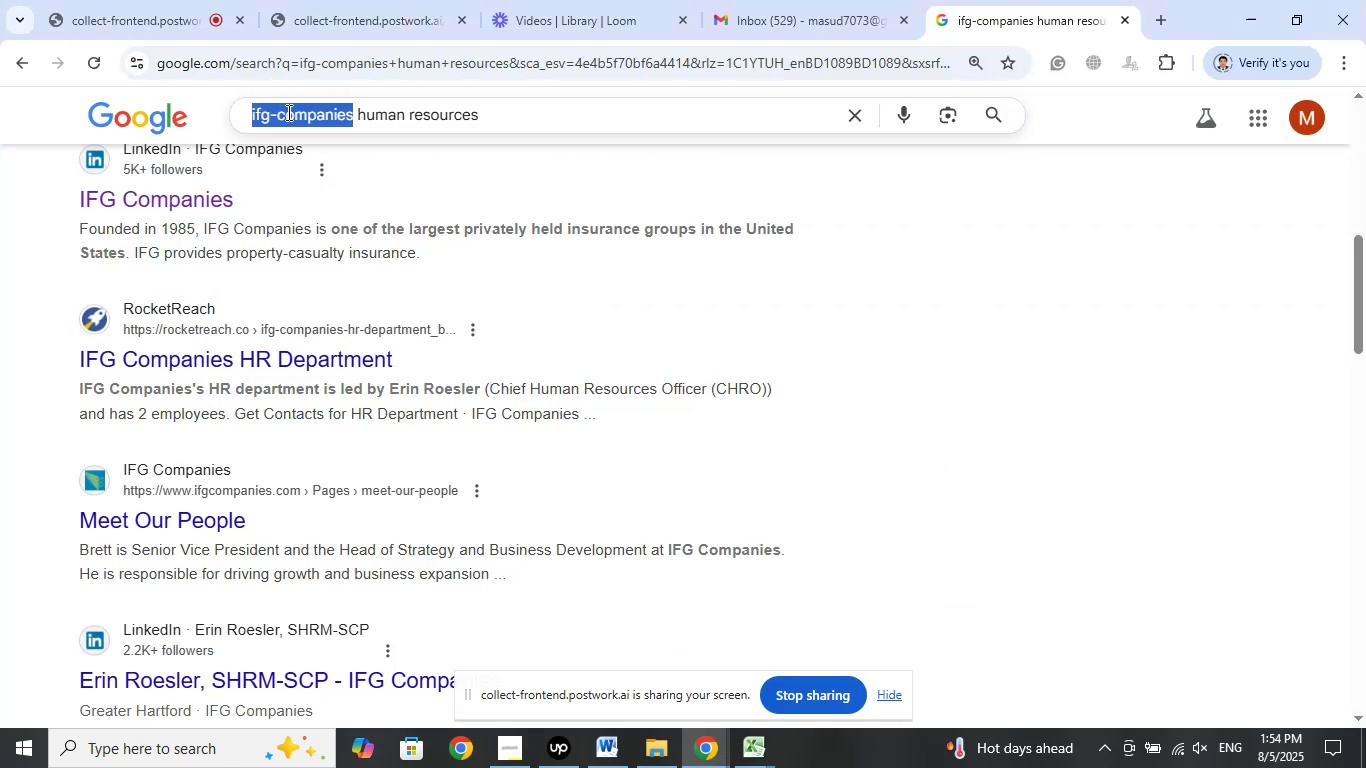 
right_click([287, 112])
 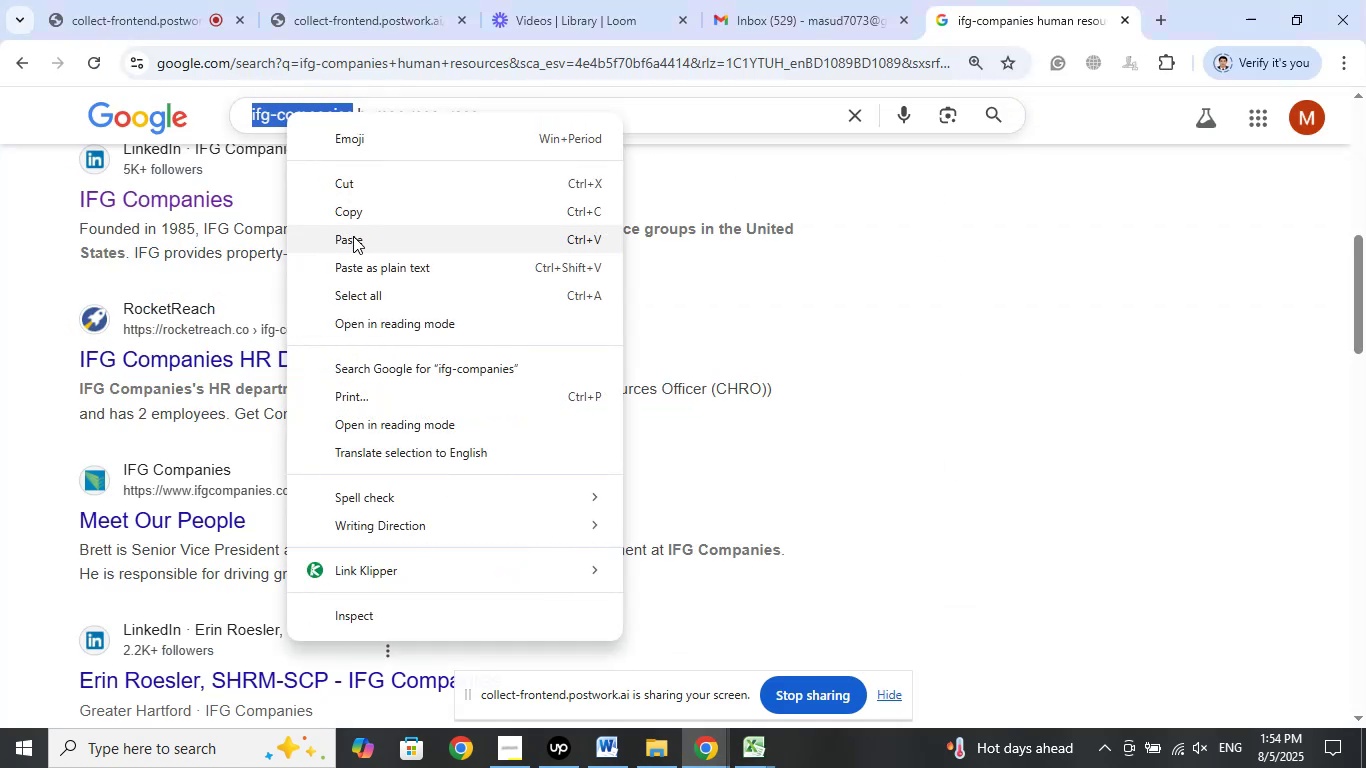 
left_click([353, 242])
 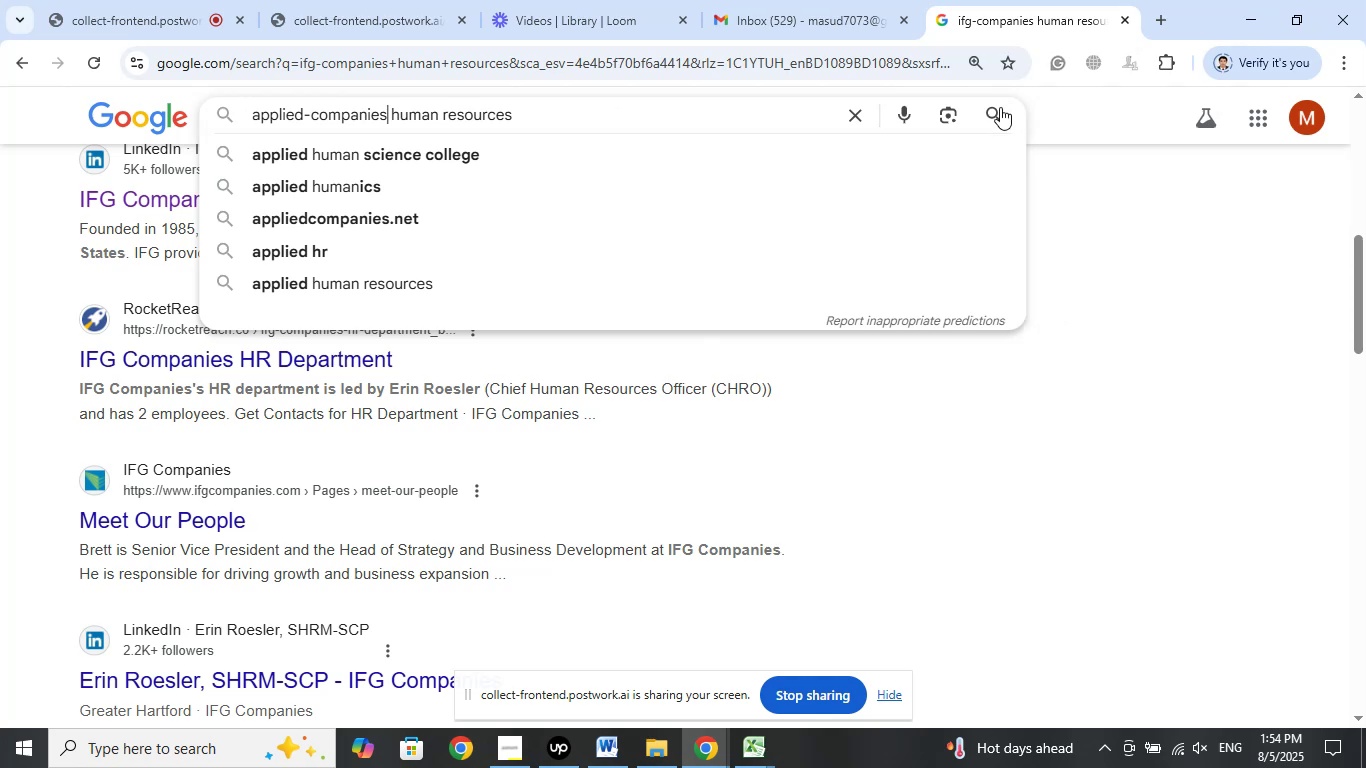 
left_click([986, 114])
 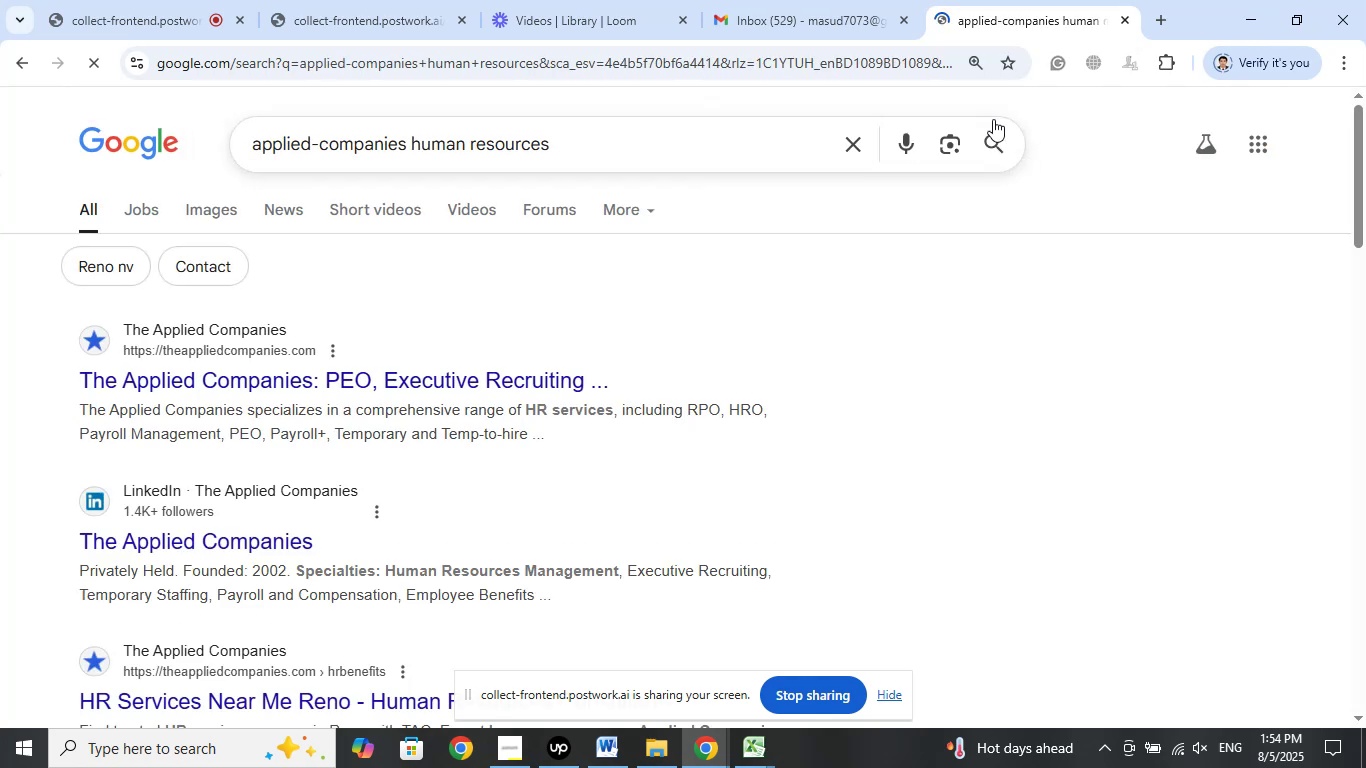 
mouse_move([951, 392])
 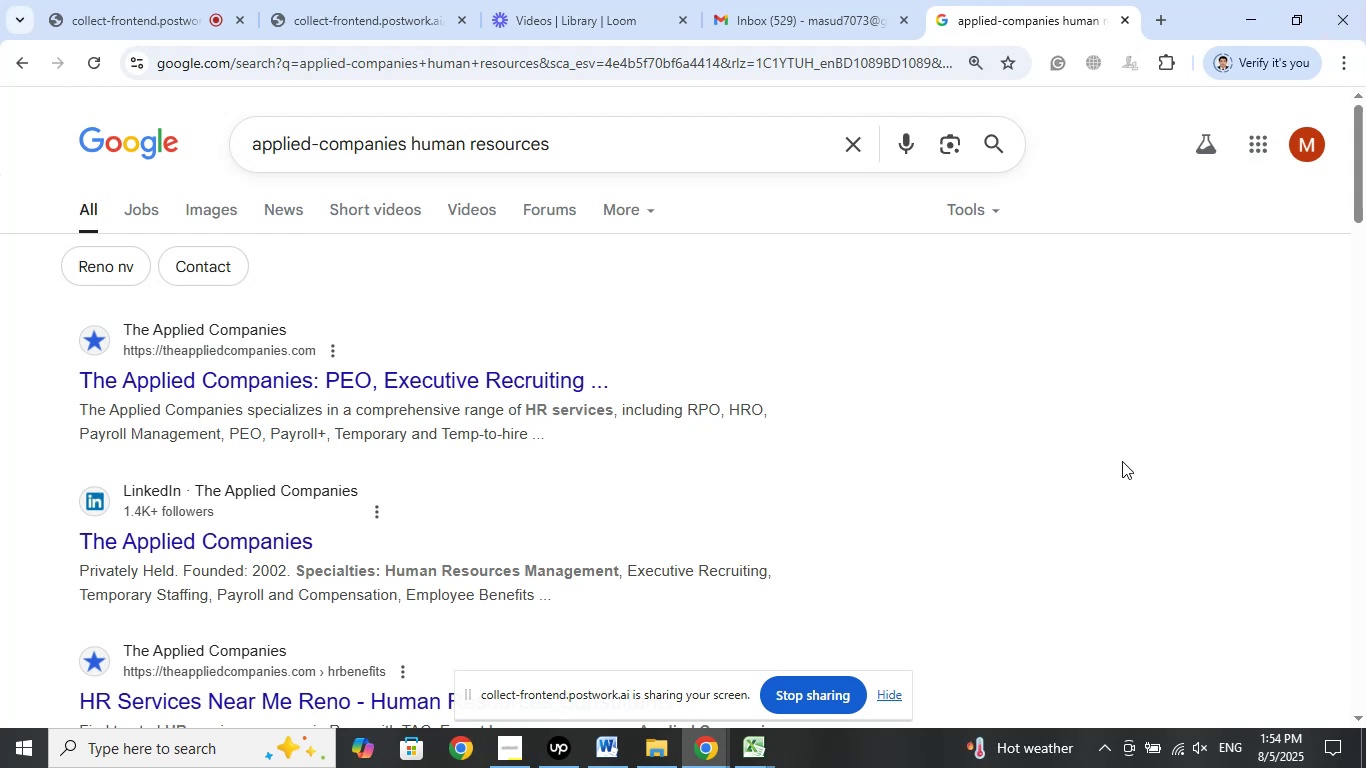 
wait(14.93)
 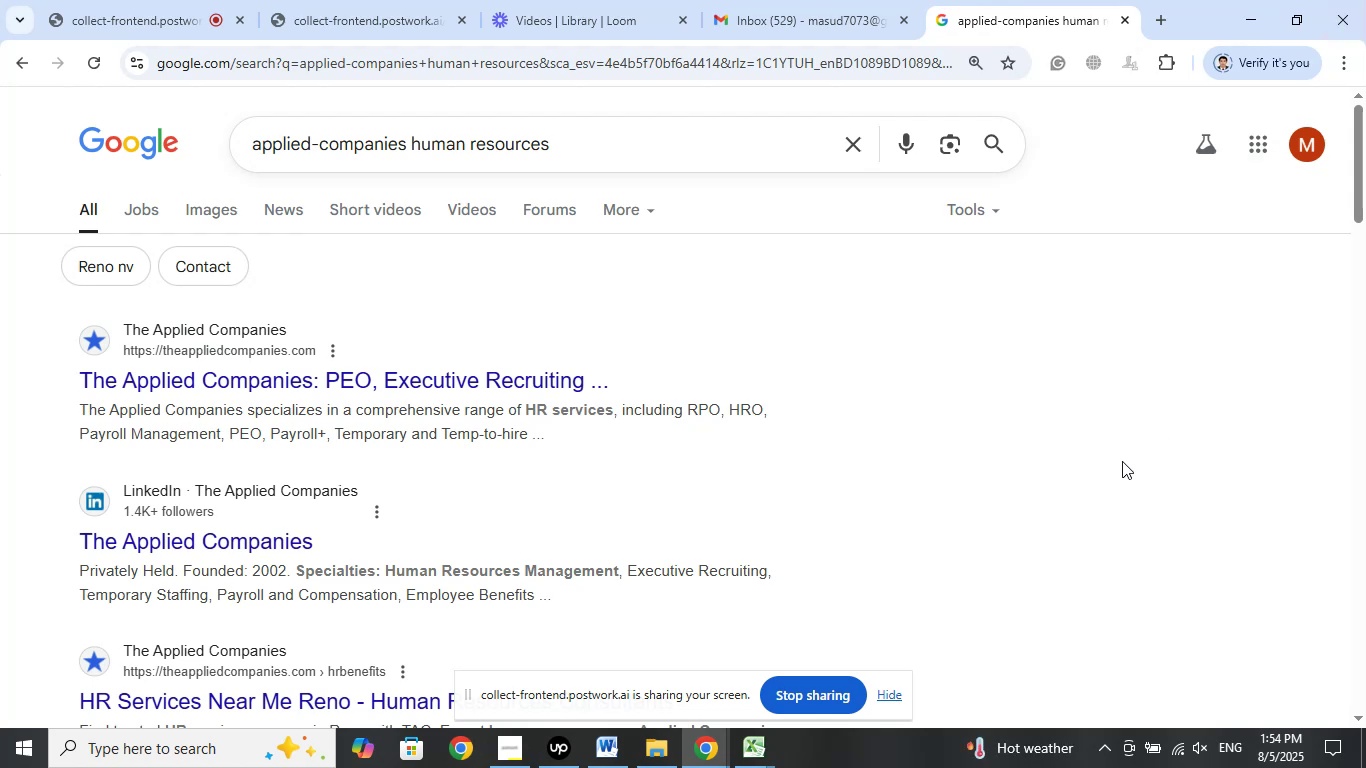 
scroll: coordinate [910, 502], scroll_direction: down, amount: 2.0
 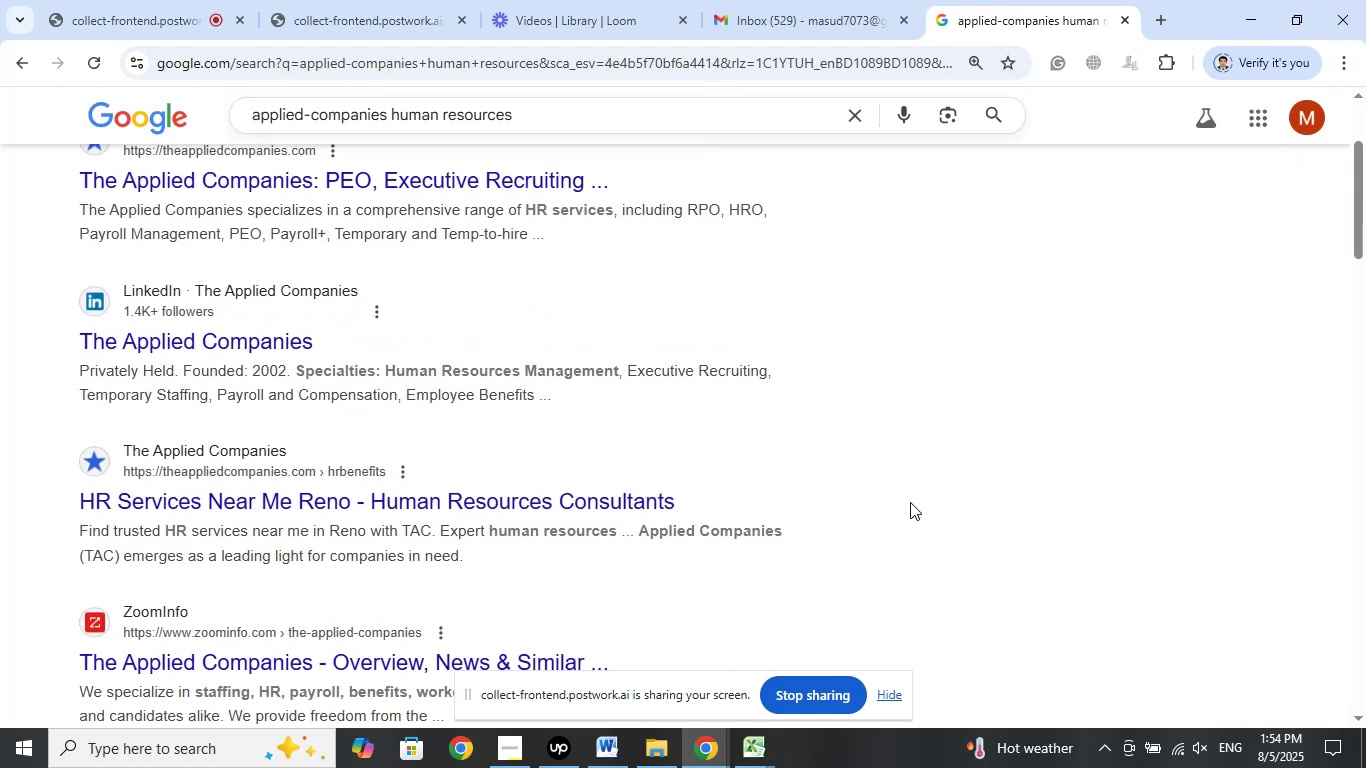 
scroll: coordinate [910, 502], scroll_direction: up, amount: 2.0
 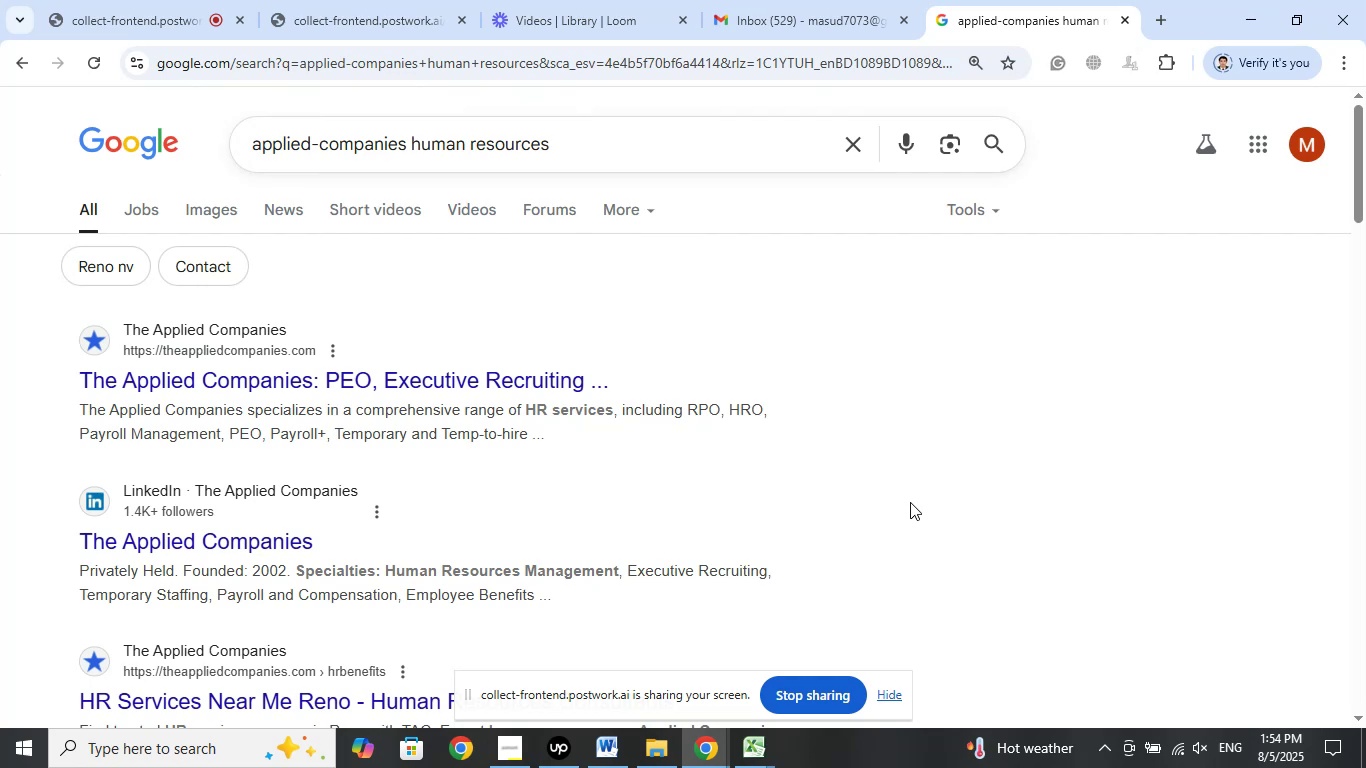 
scroll: coordinate [910, 499], scroll_direction: down, amount: 1.0
 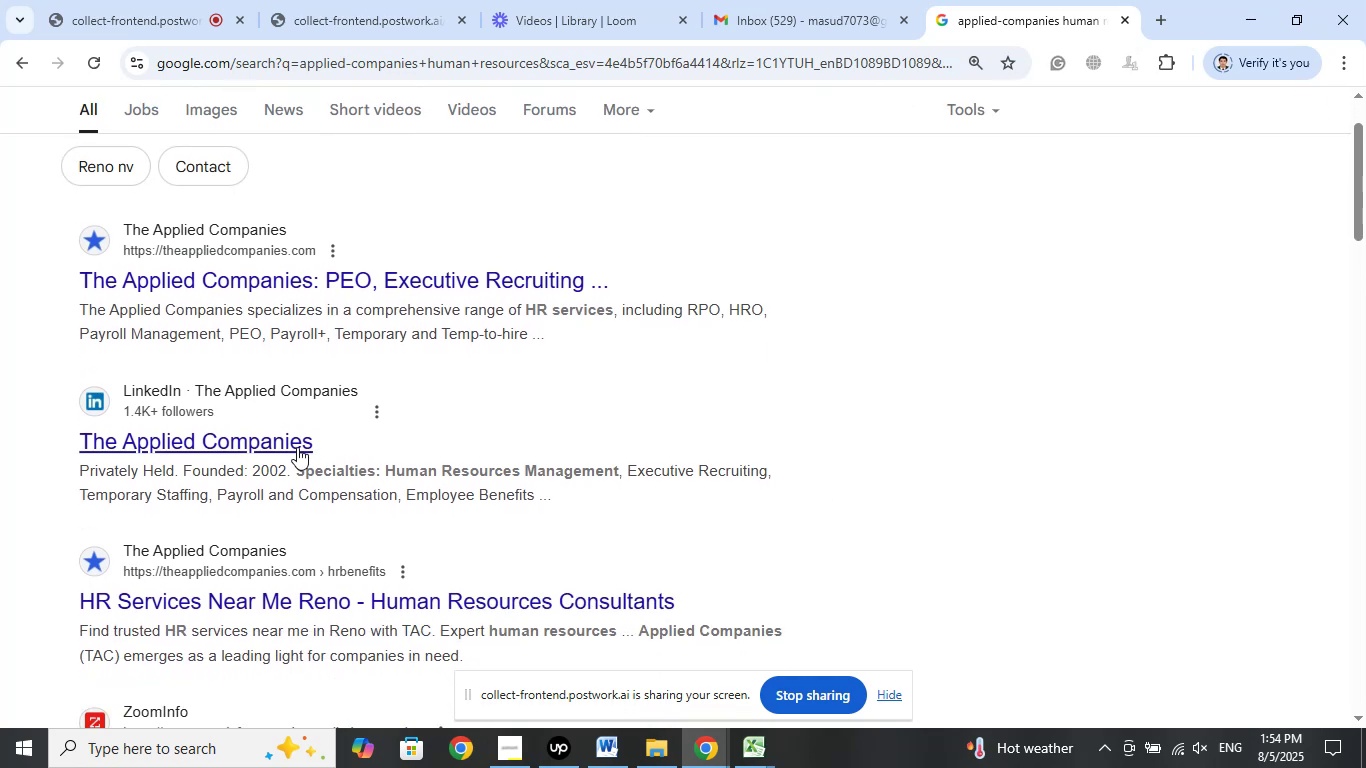 
right_click([295, 442])
 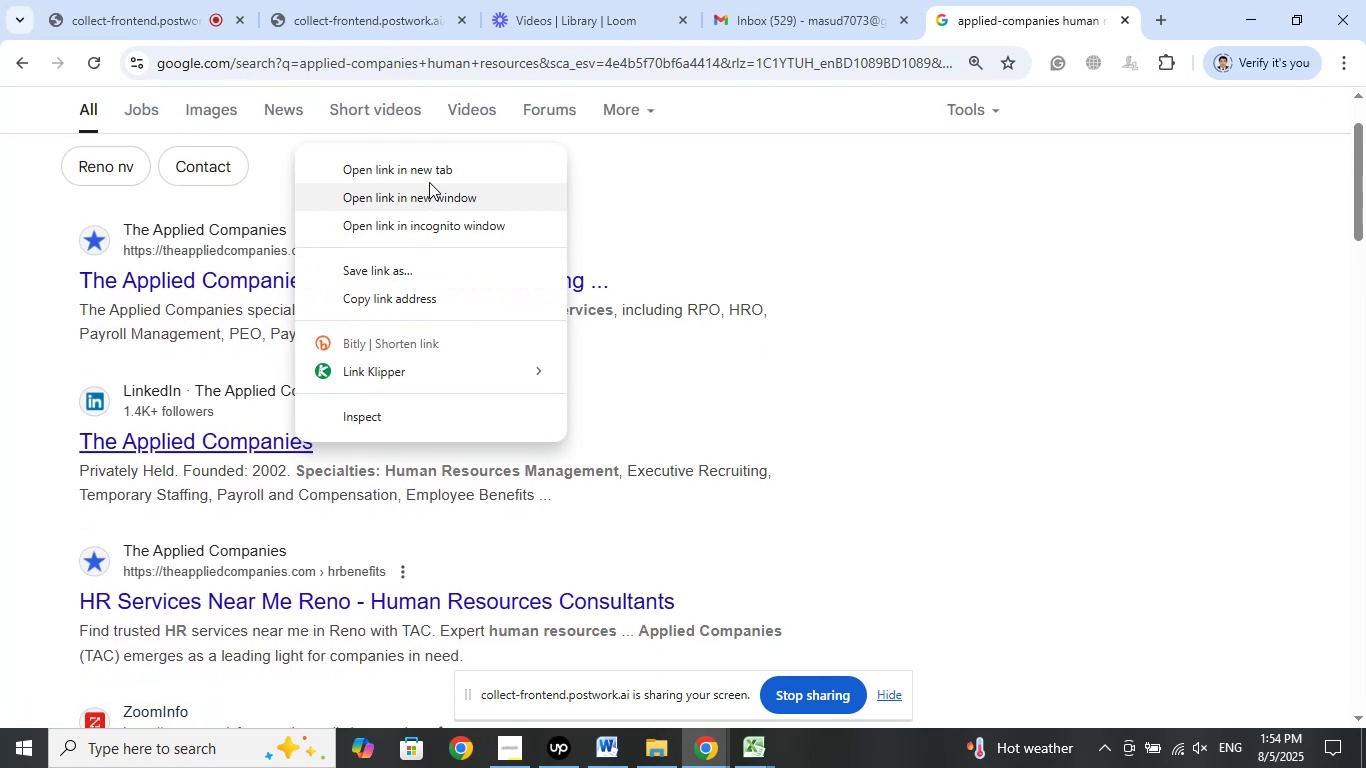 
left_click([437, 163])
 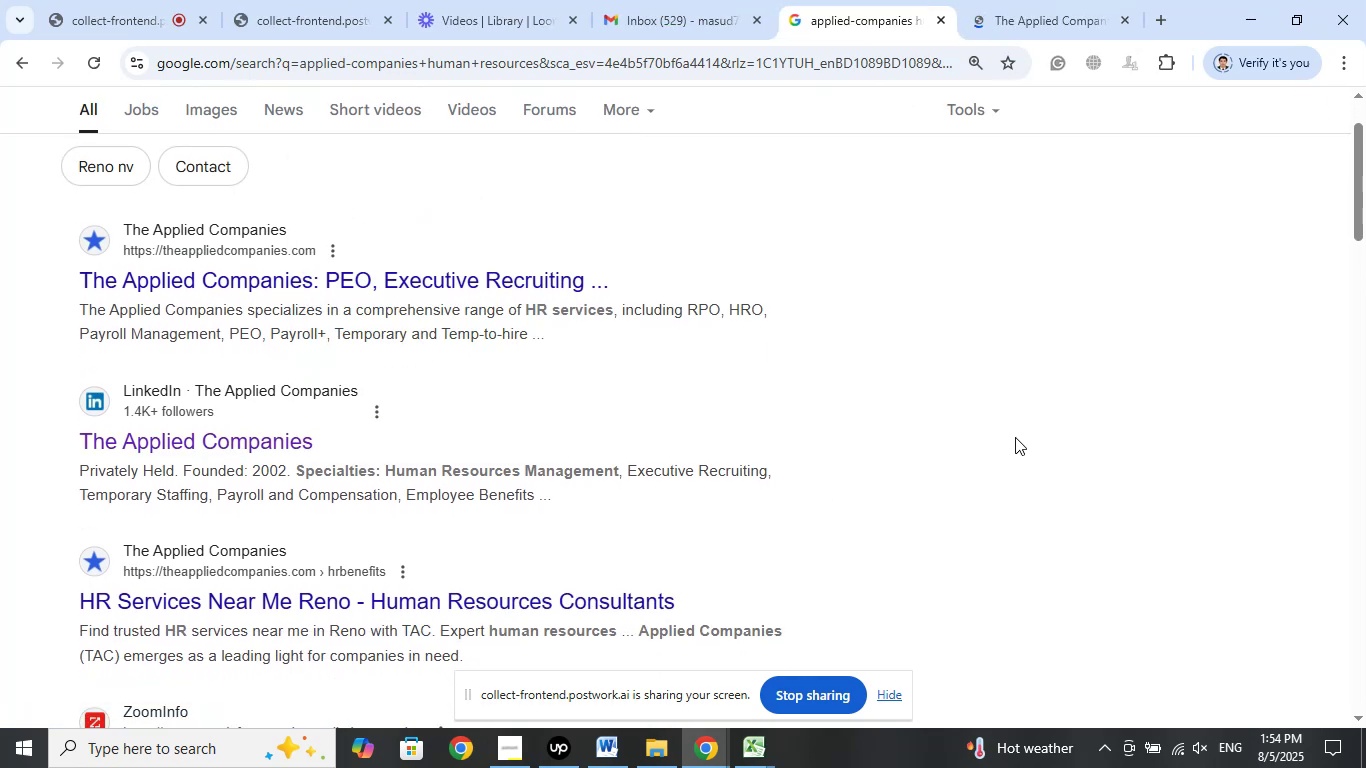 
wait(5.13)
 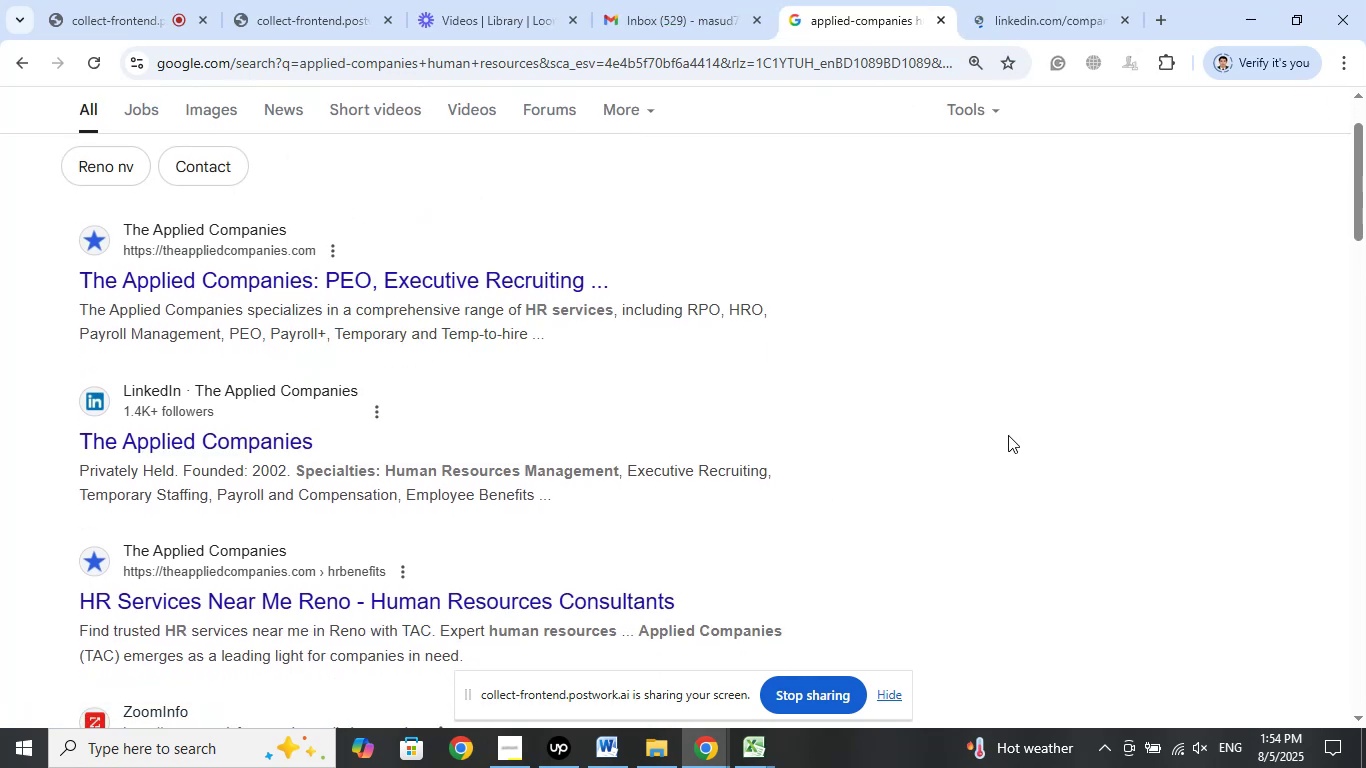 
left_click([1032, 29])
 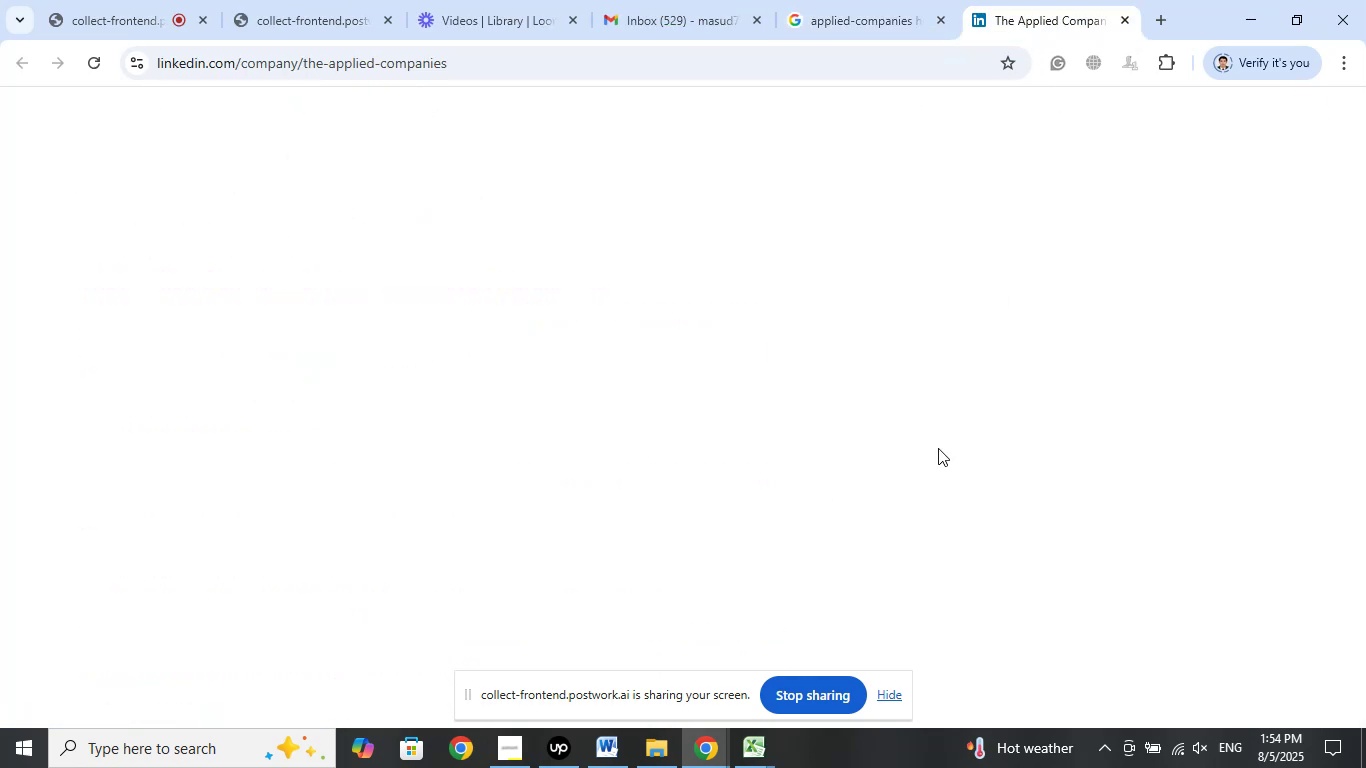 
mouse_move([849, 450])
 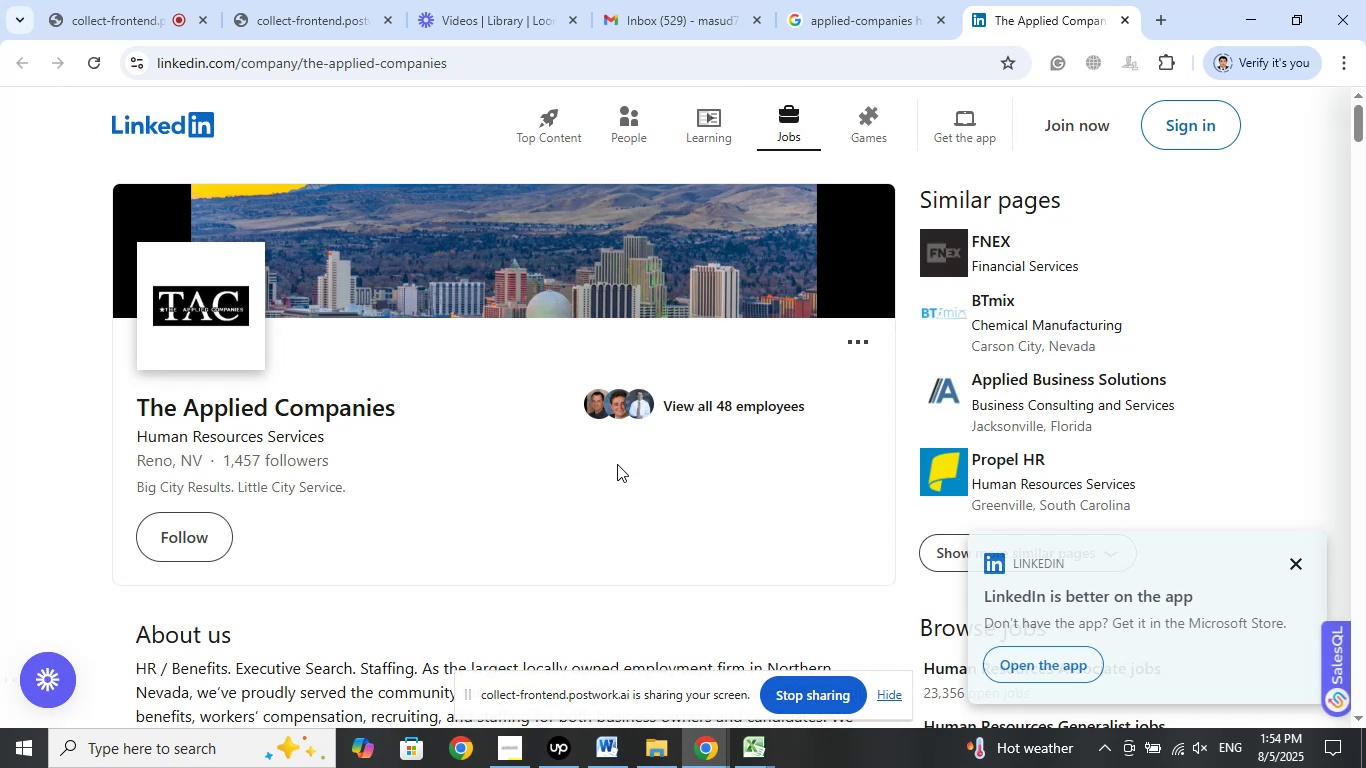 
scroll: coordinate [629, 439], scroll_direction: up, amount: 4.0
 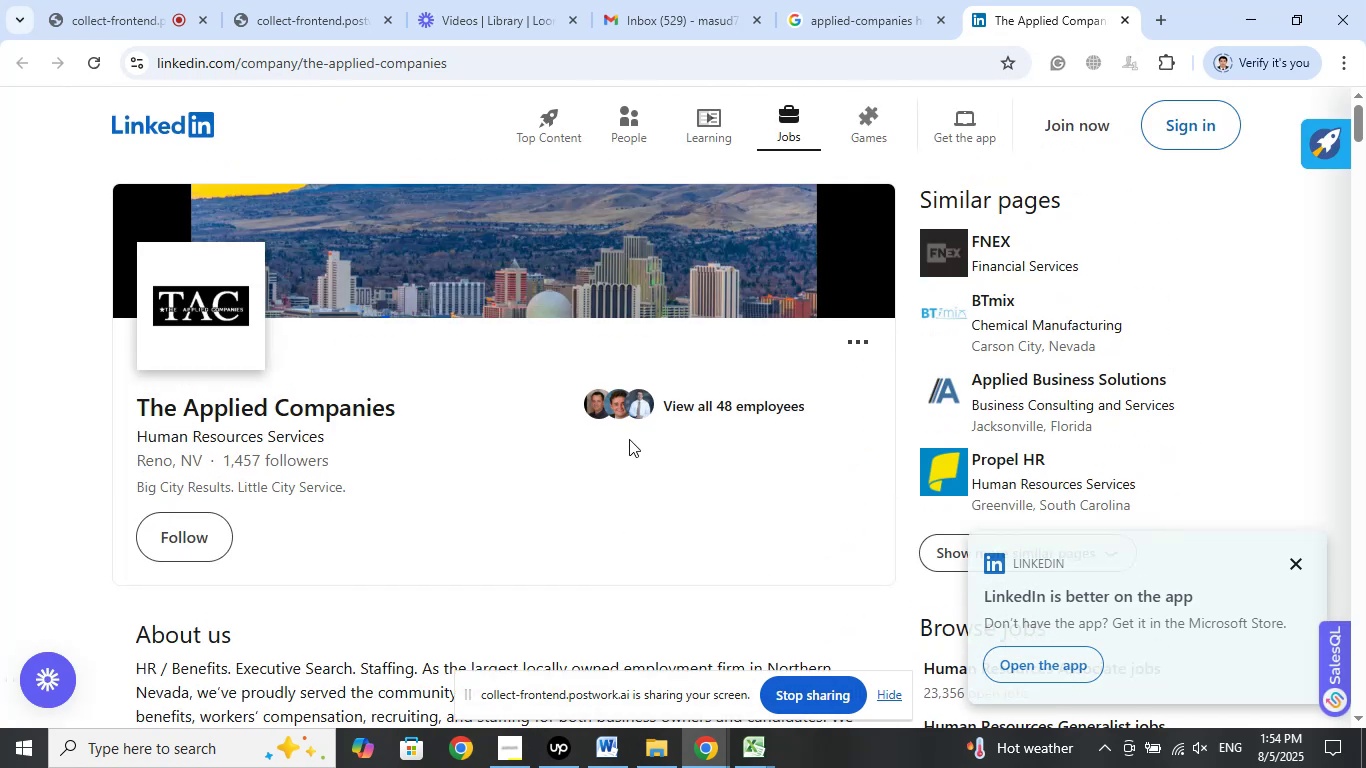 
scroll: coordinate [629, 439], scroll_direction: down, amount: 7.0
 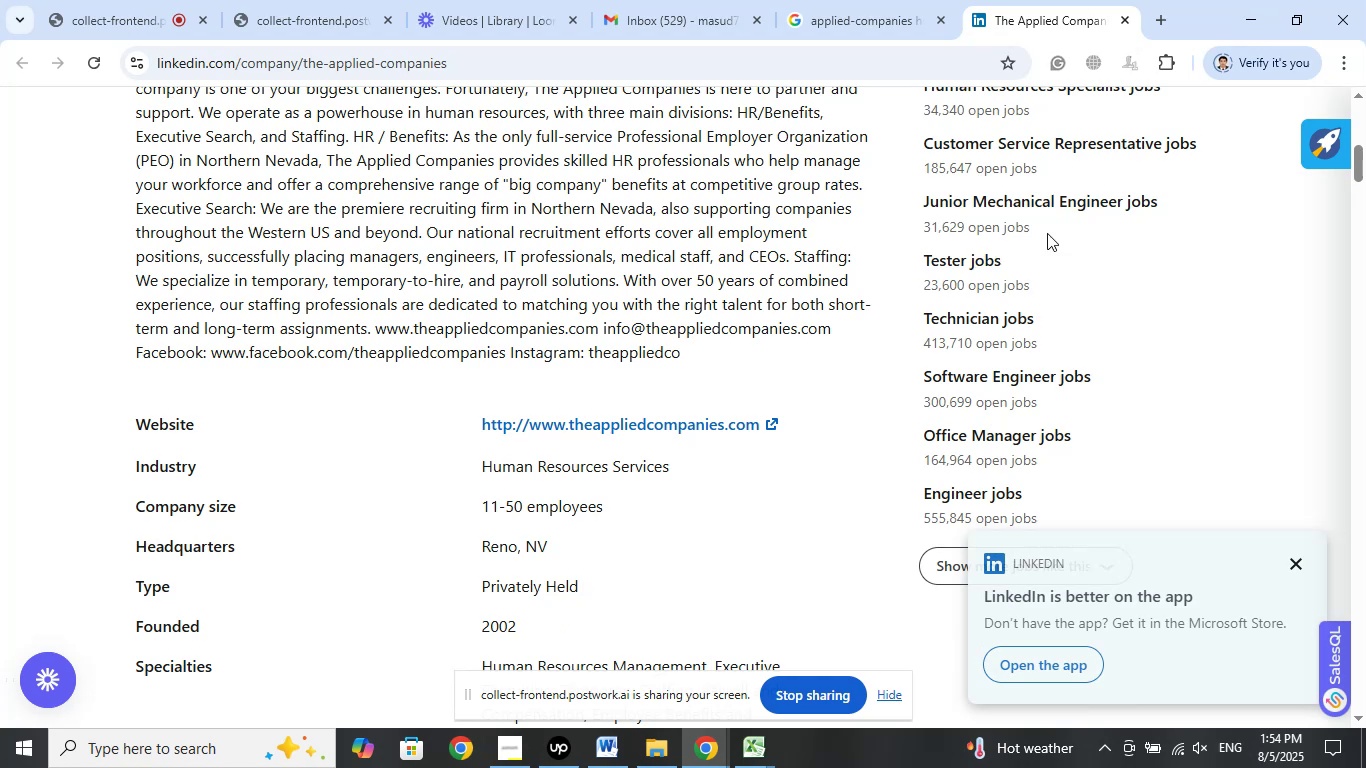 
wait(6.53)
 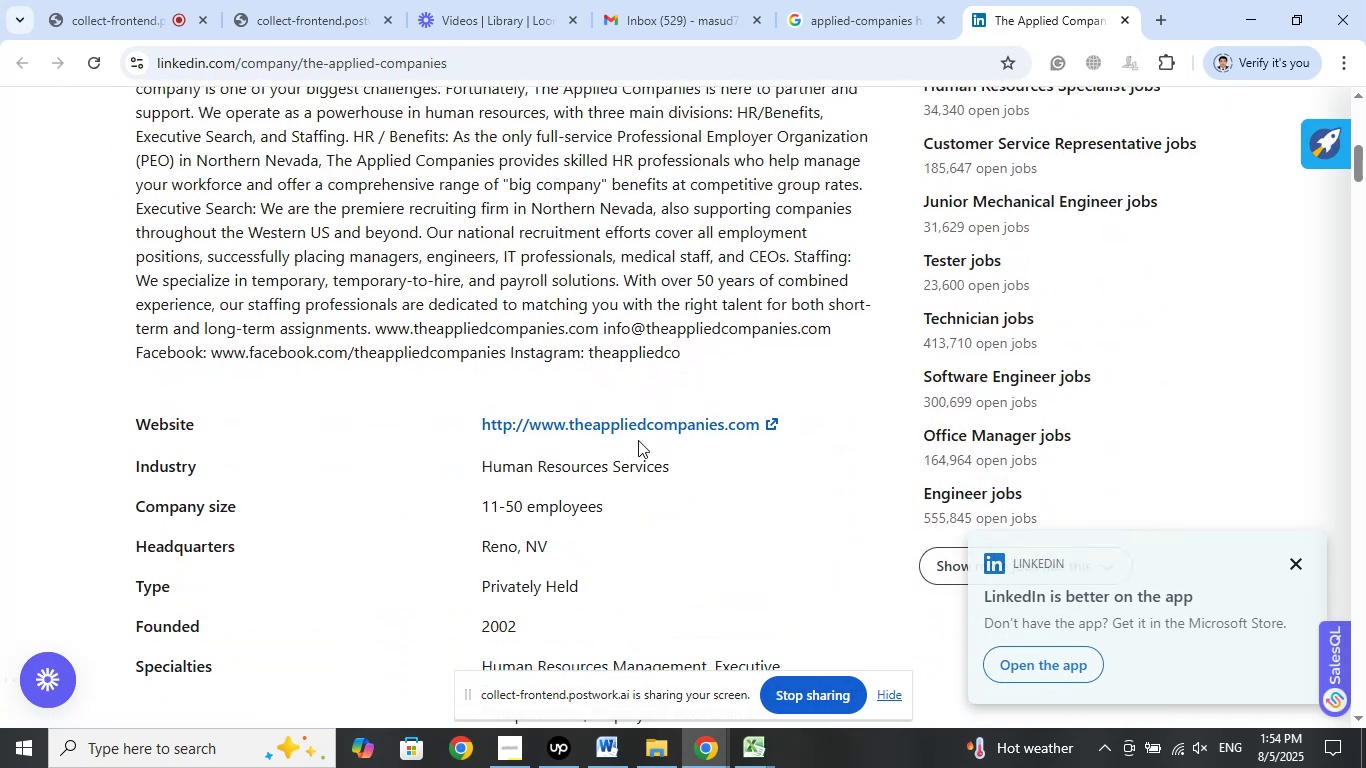 
left_click([840, 30])
 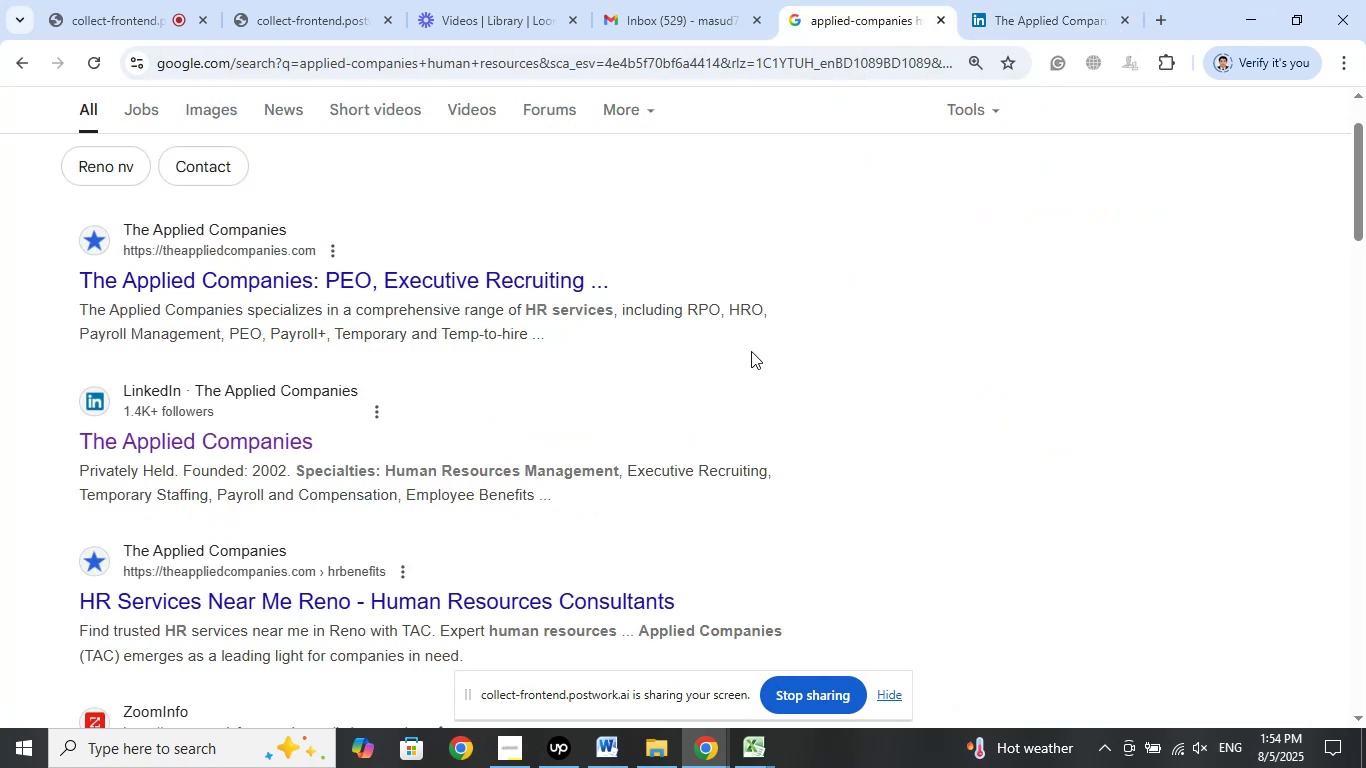 
scroll: coordinate [706, 457], scroll_direction: up, amount: 8.0
 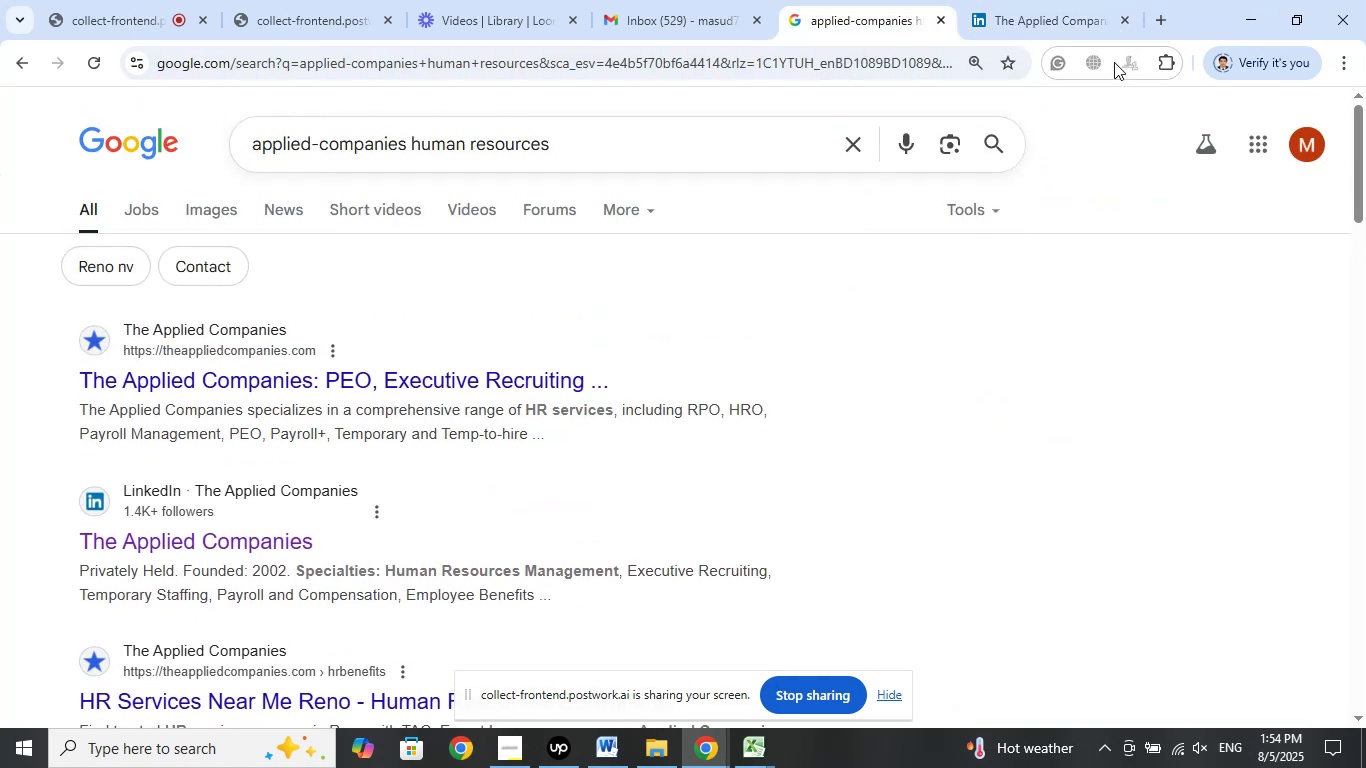 
left_click([1067, 12])
 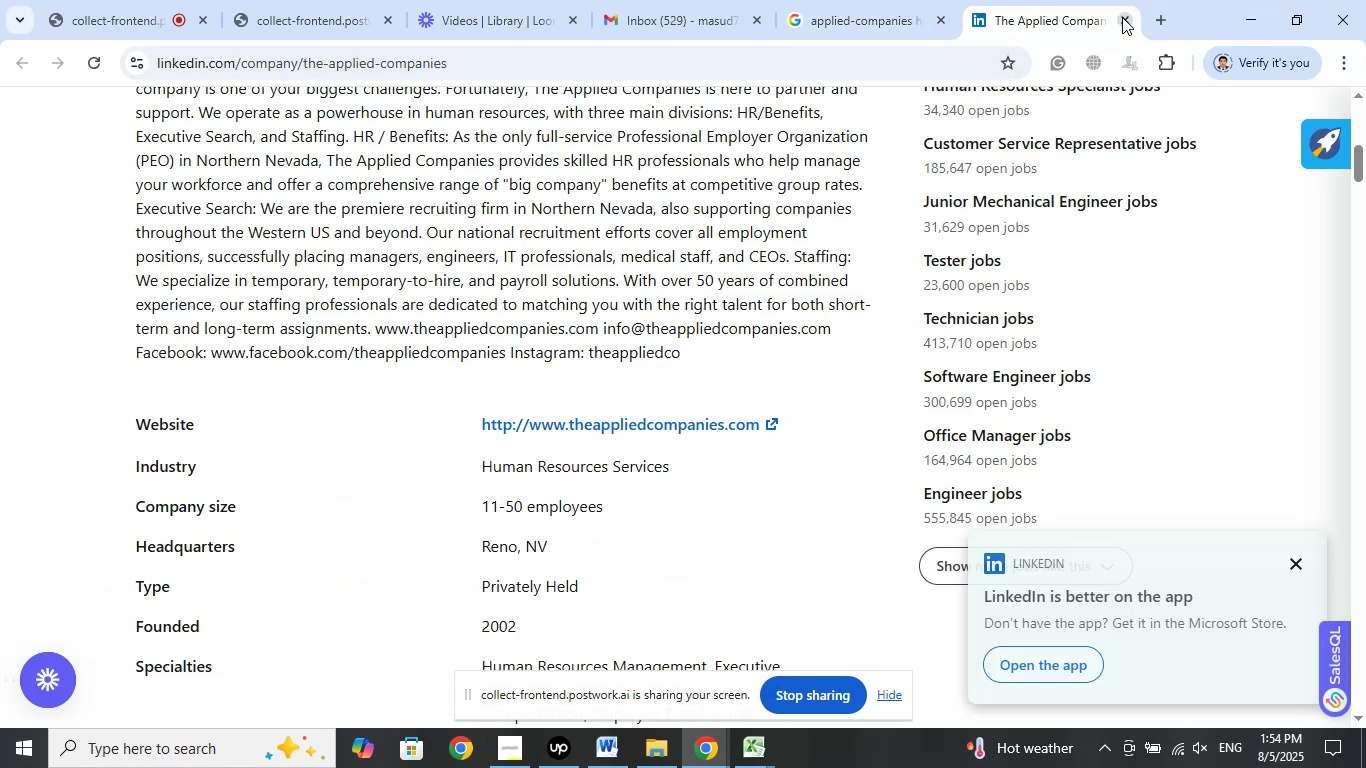 
left_click([1122, 17])
 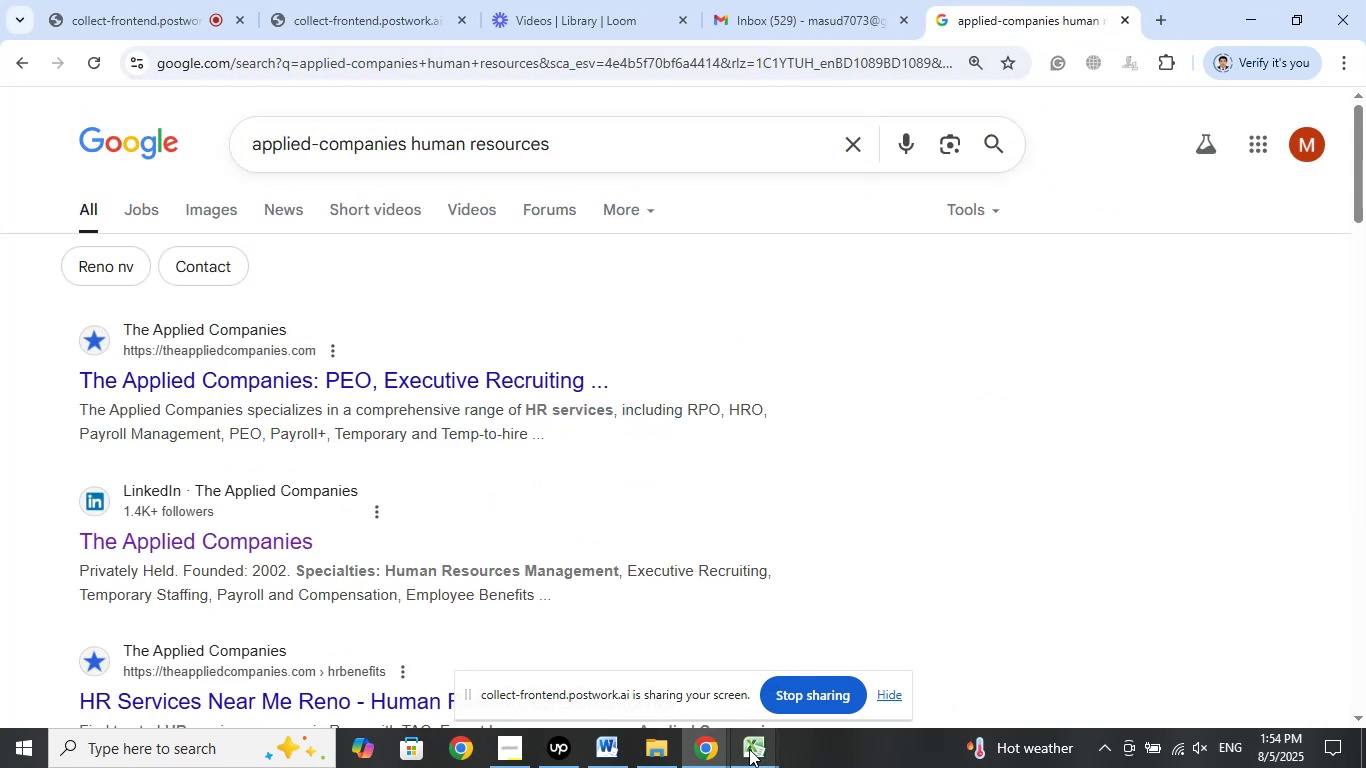 
left_click([831, 674])
 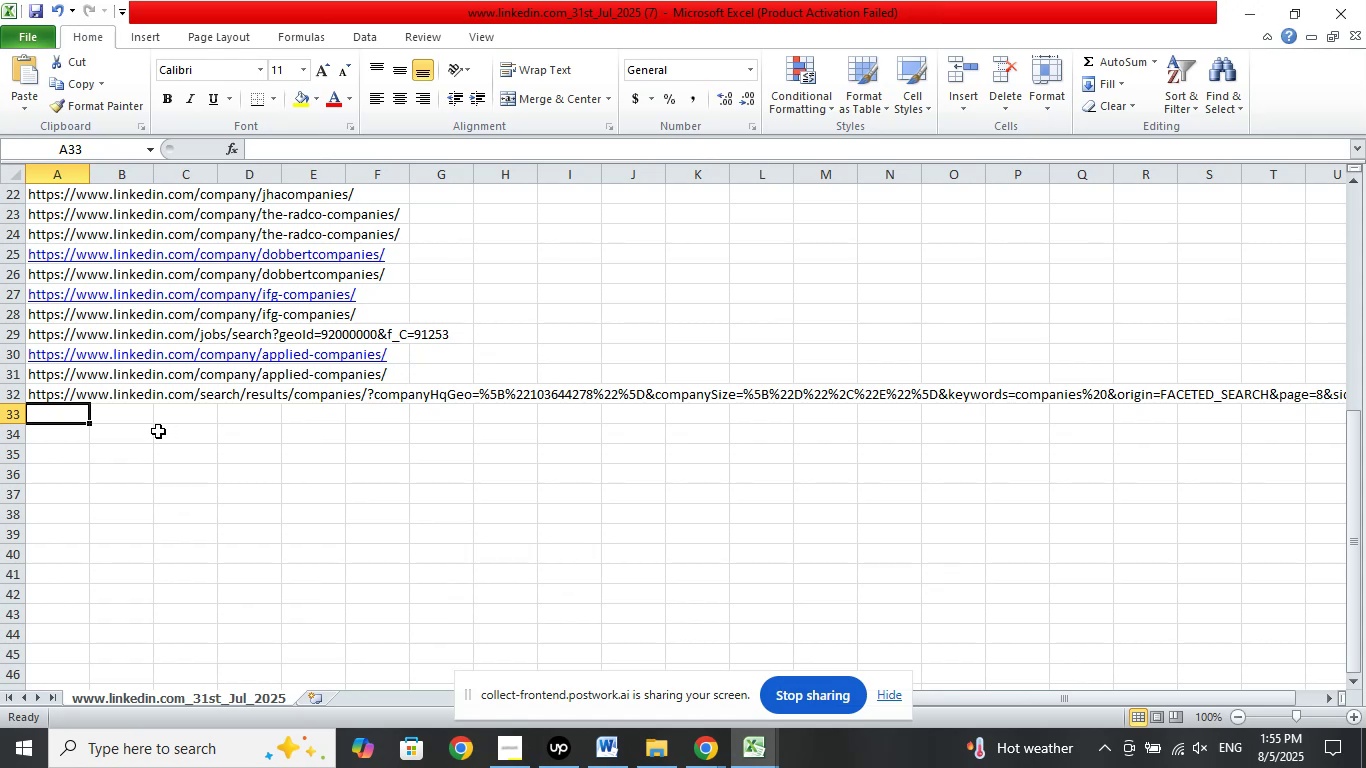 
left_click([47, 394])
 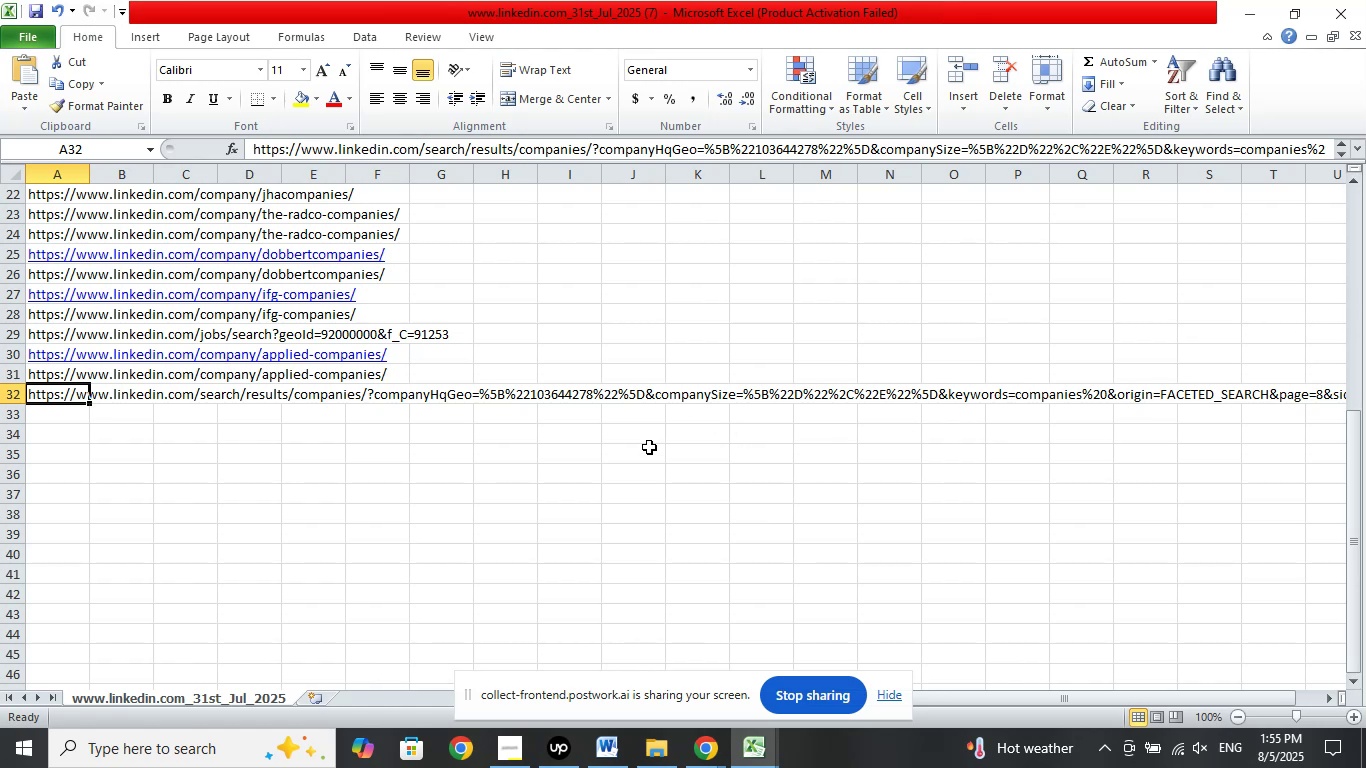 
wait(15.18)
 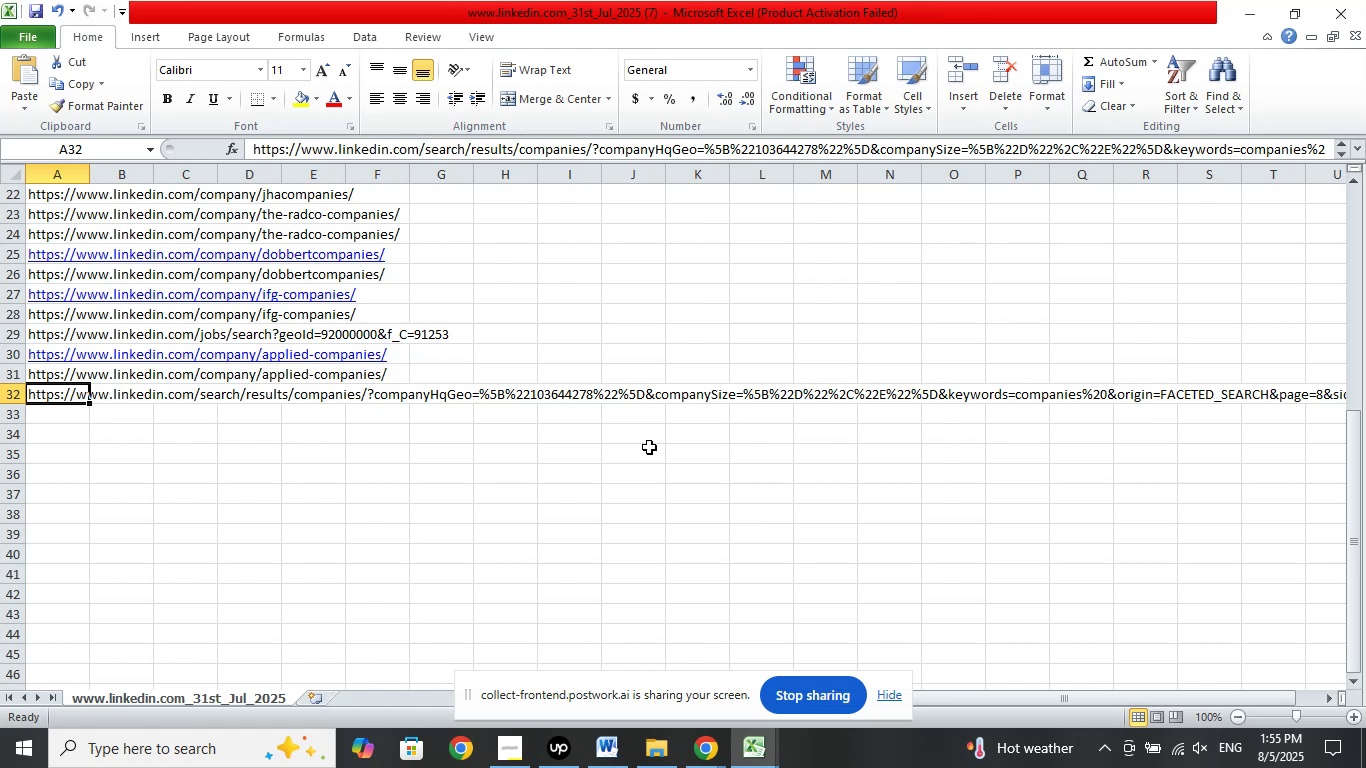 
left_click([1342, 15])
 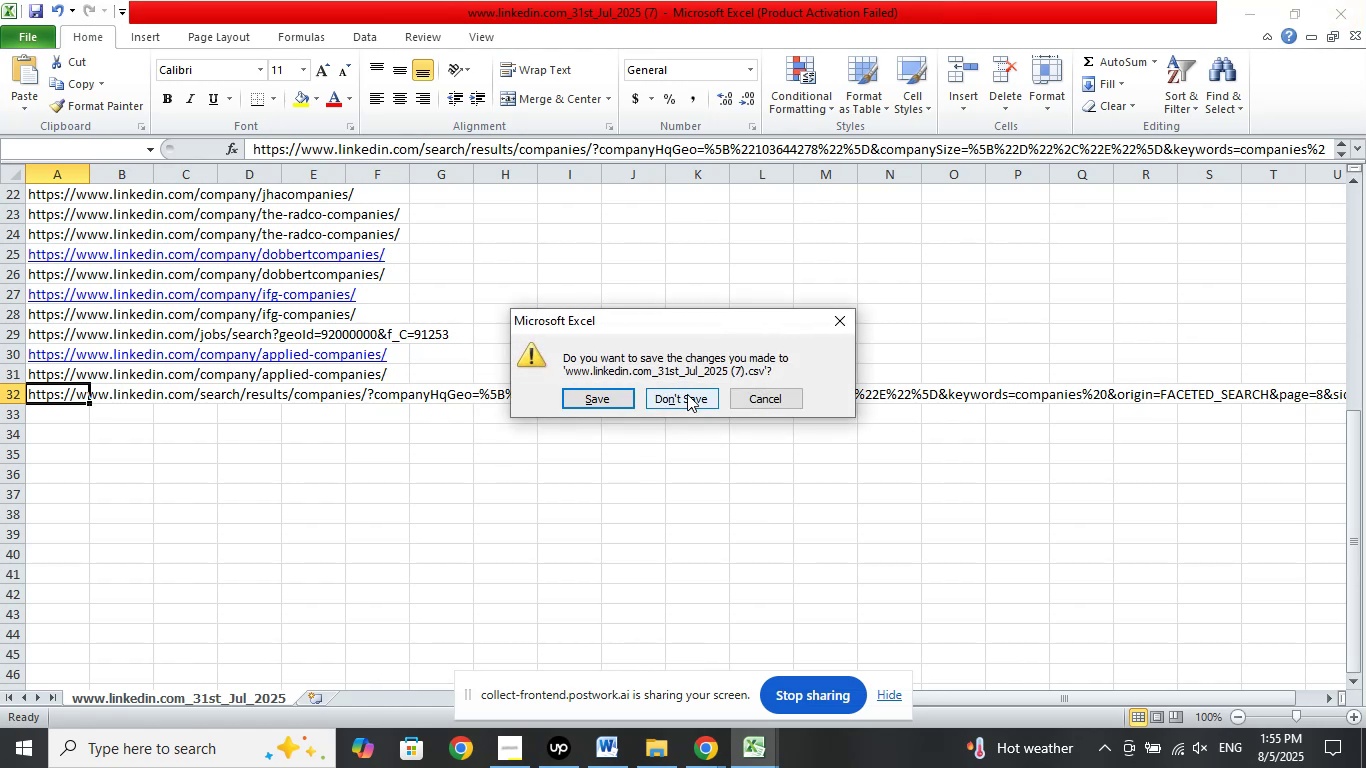 
left_click([687, 394])
 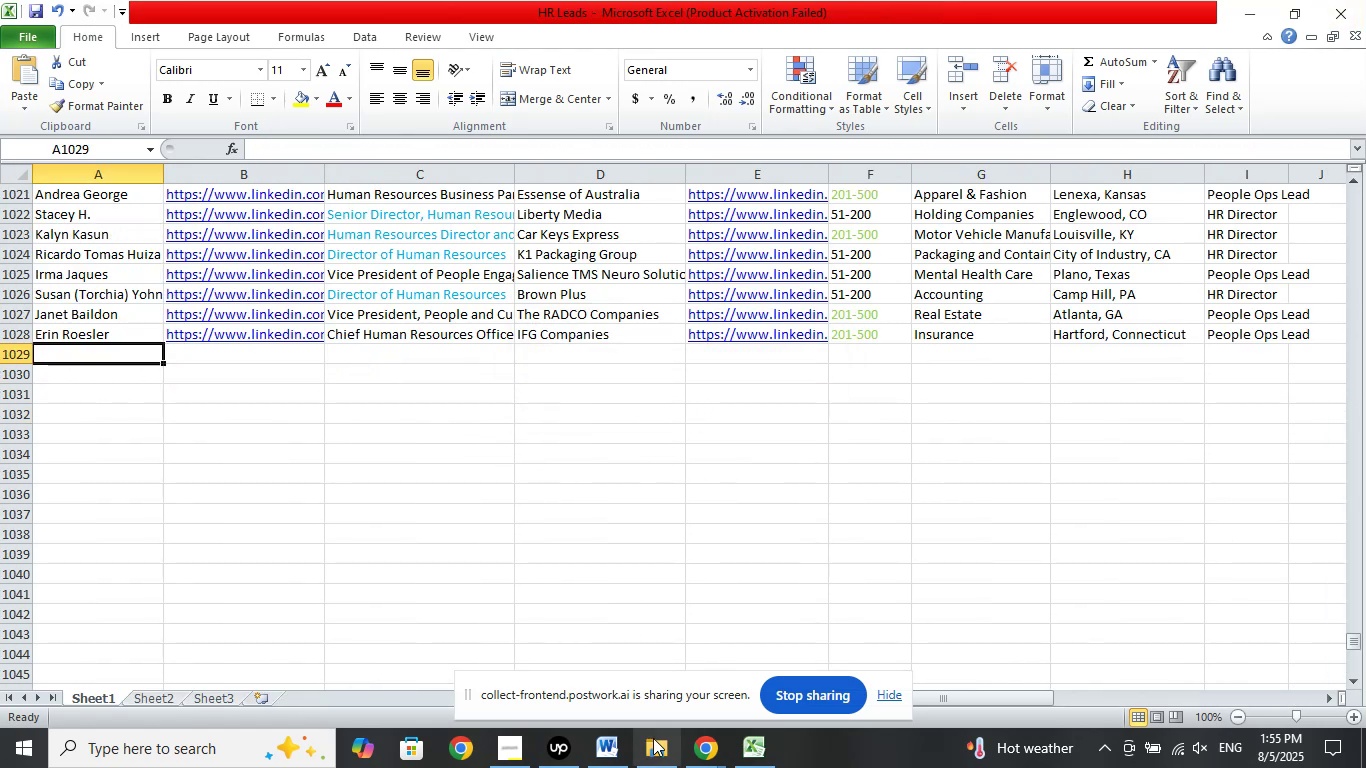 
left_click([664, 747])
 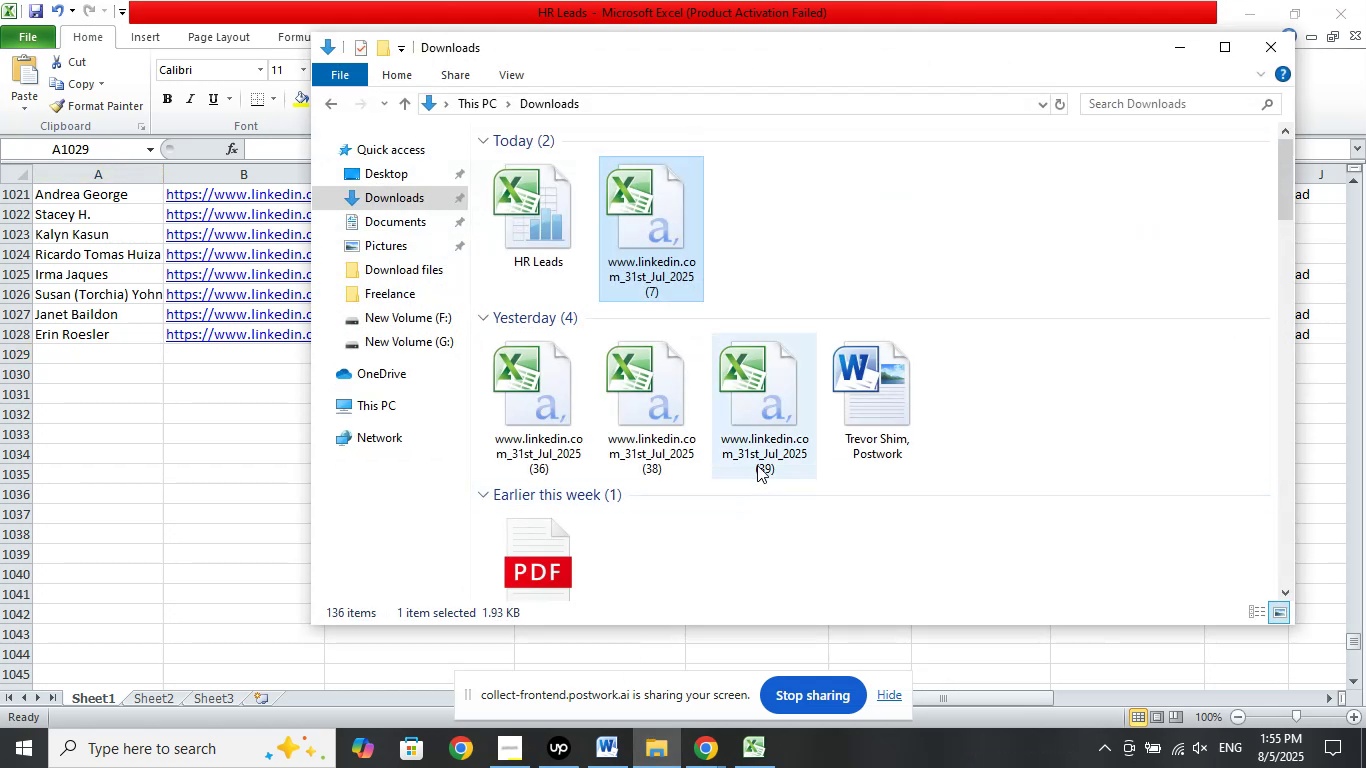 
scroll: coordinate [955, 418], scroll_direction: down, amount: 5.0
 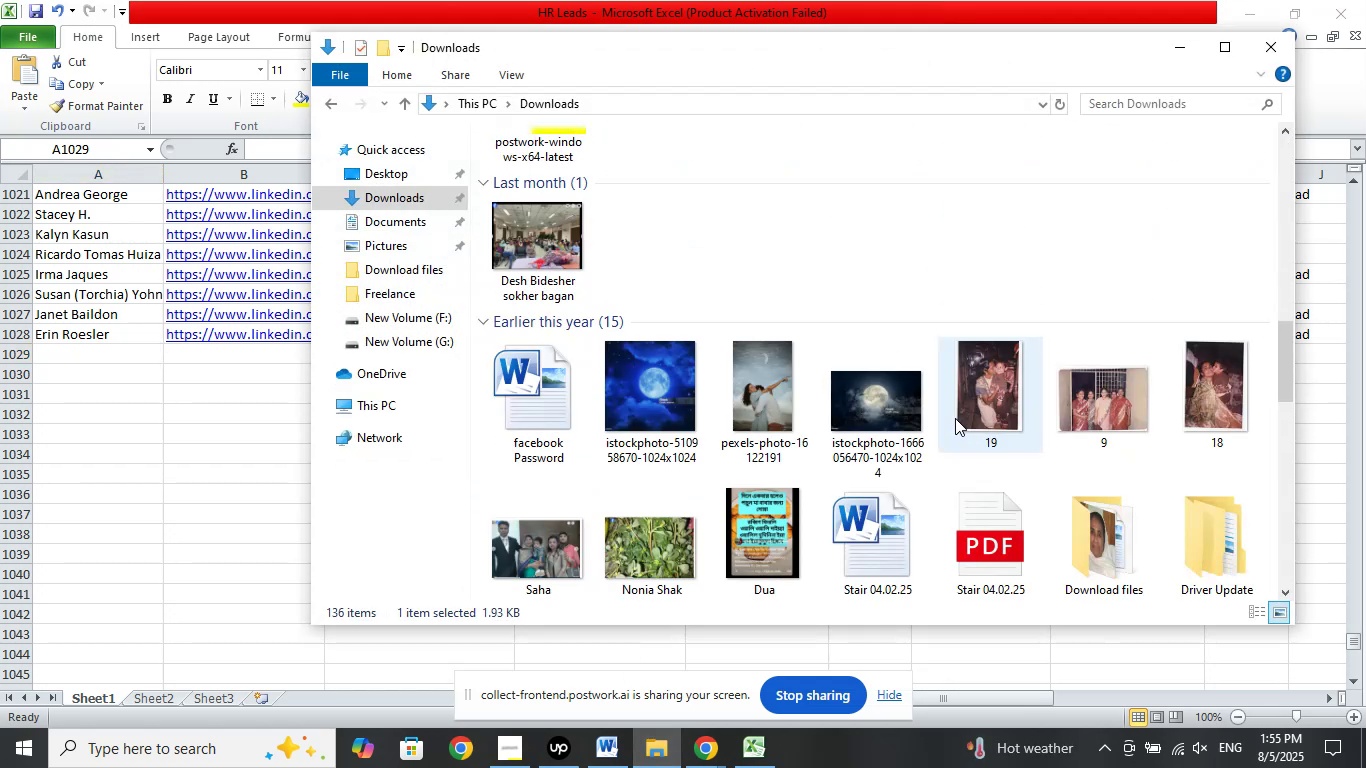 
scroll: coordinate [955, 418], scroll_direction: up, amount: 2.0
 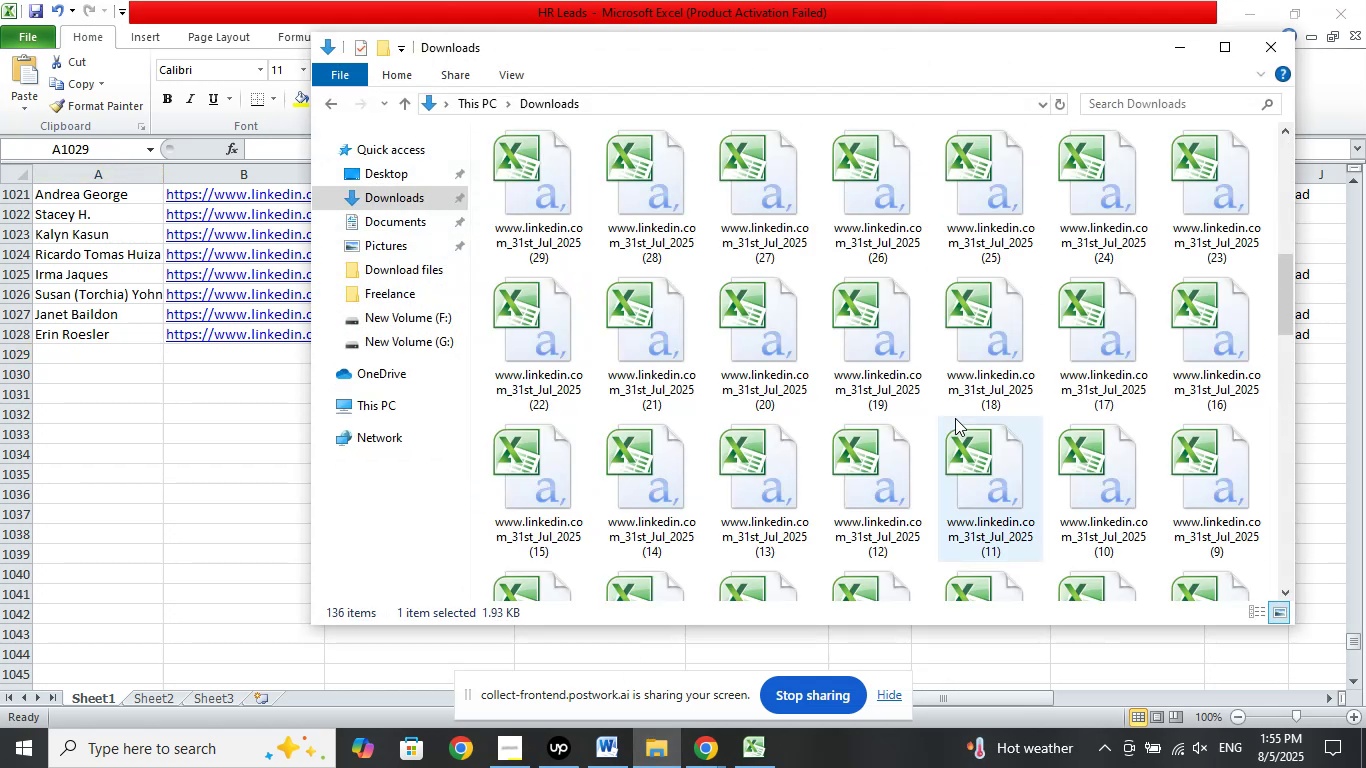 
scroll: coordinate [955, 418], scroll_direction: down, amount: 1.0
 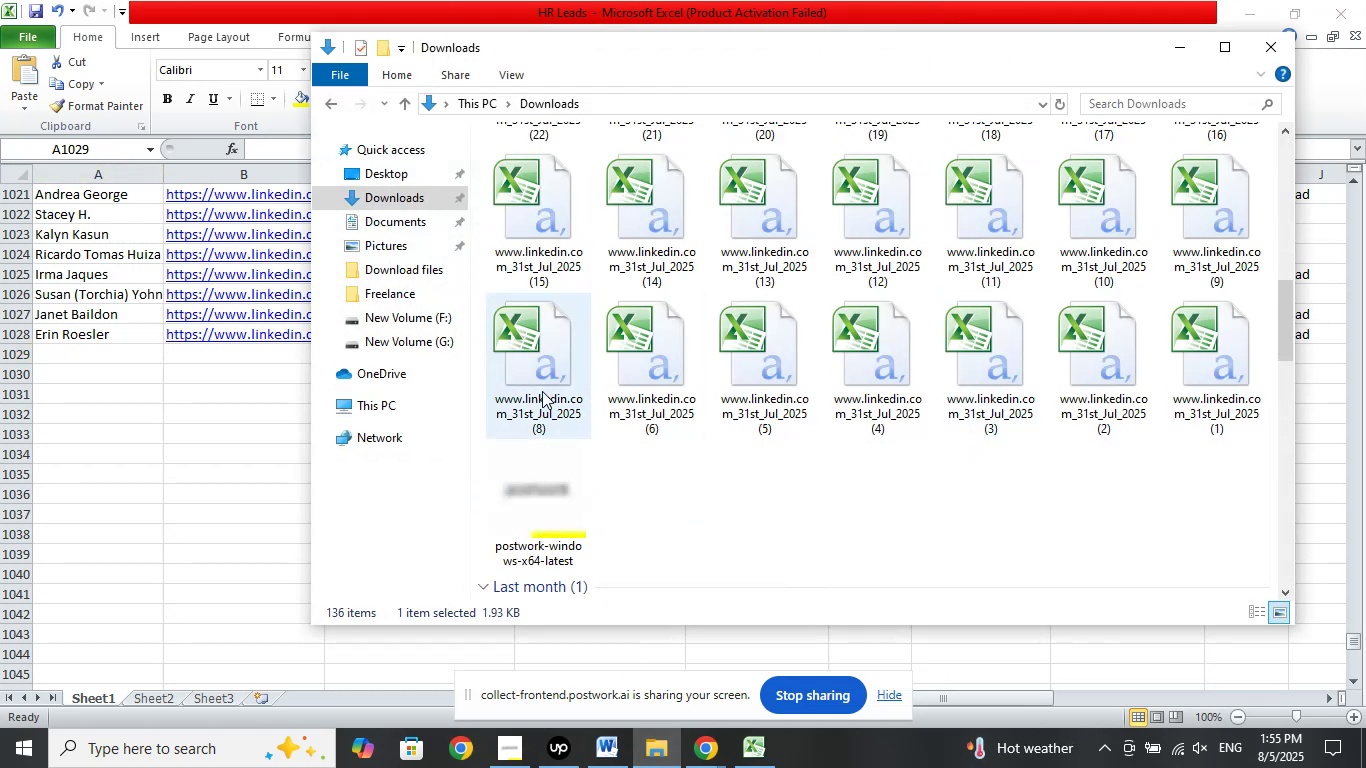 
double_click([530, 374])
 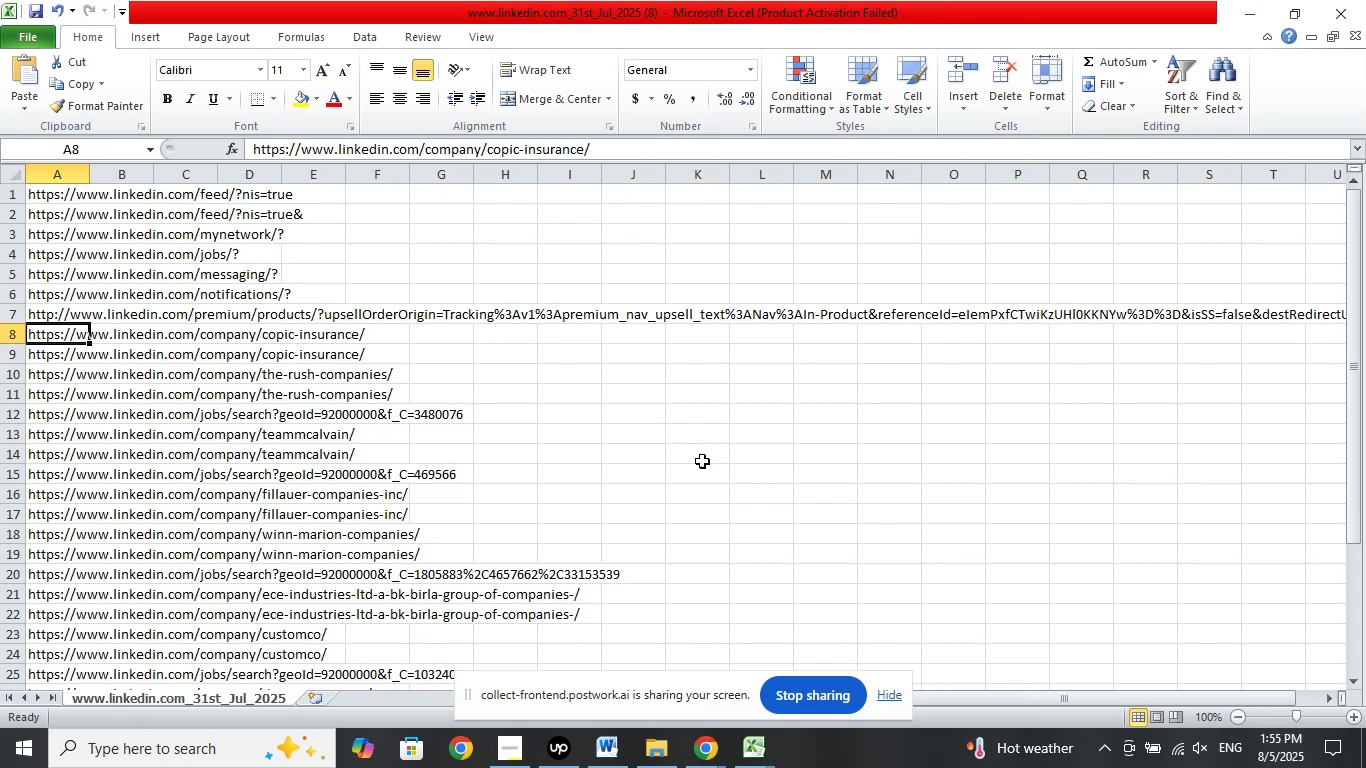 
wait(13.38)
 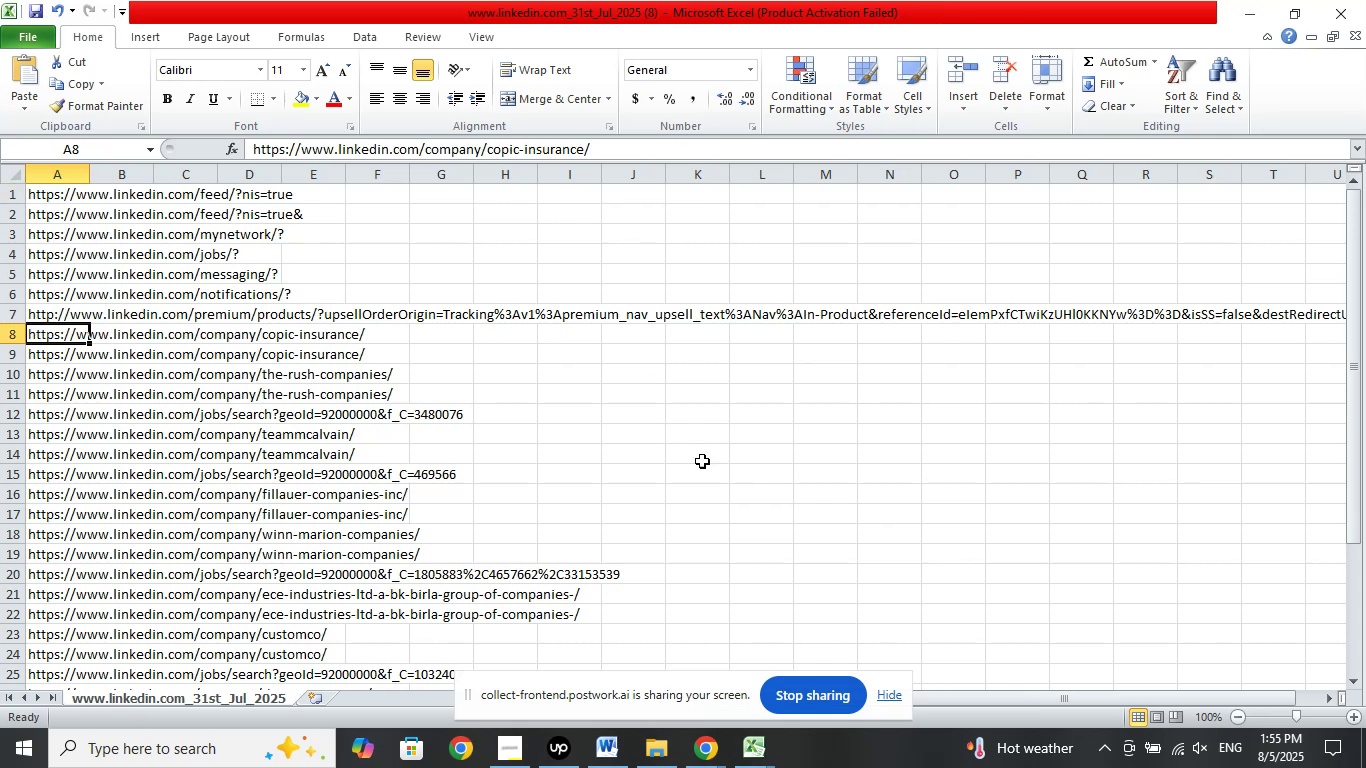 
left_click_drag(start_coordinate=[586, 144], to_coordinate=[486, 151])
 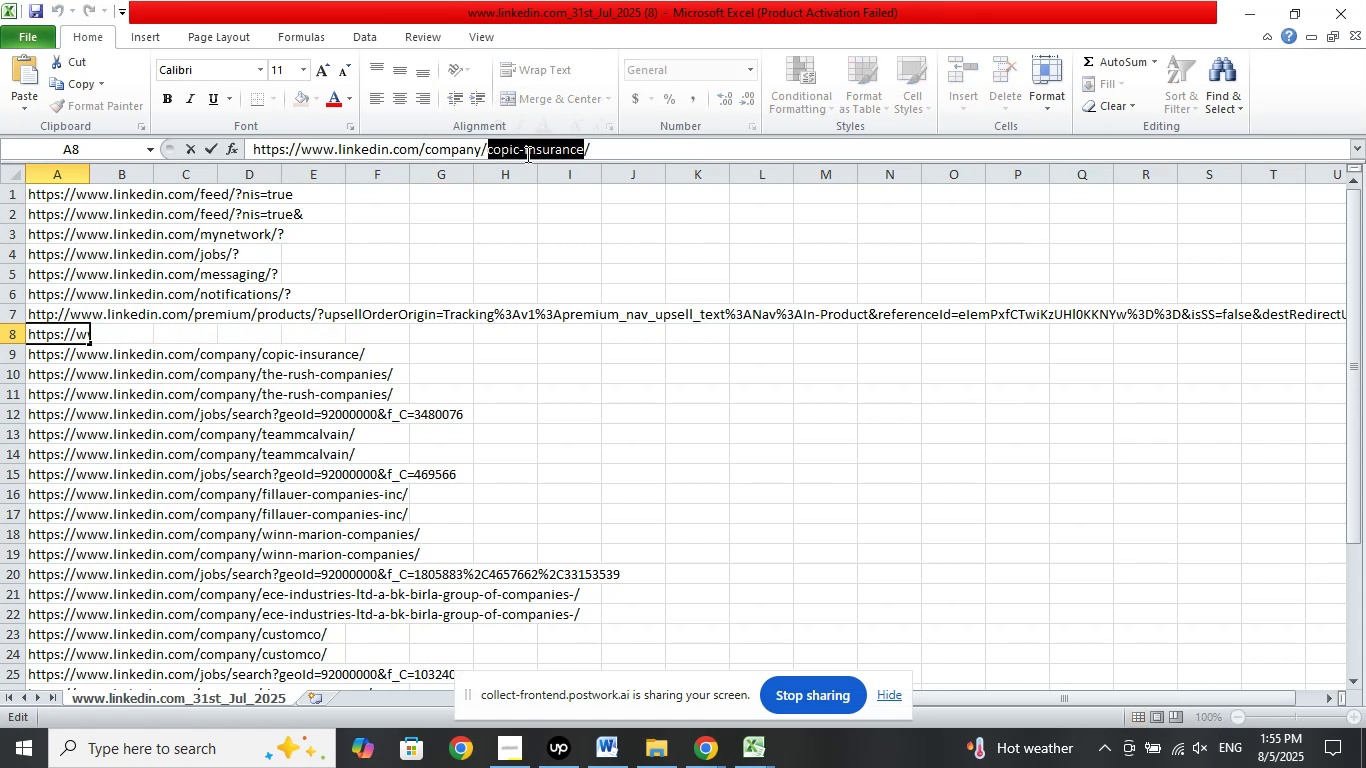 
right_click([526, 154])
 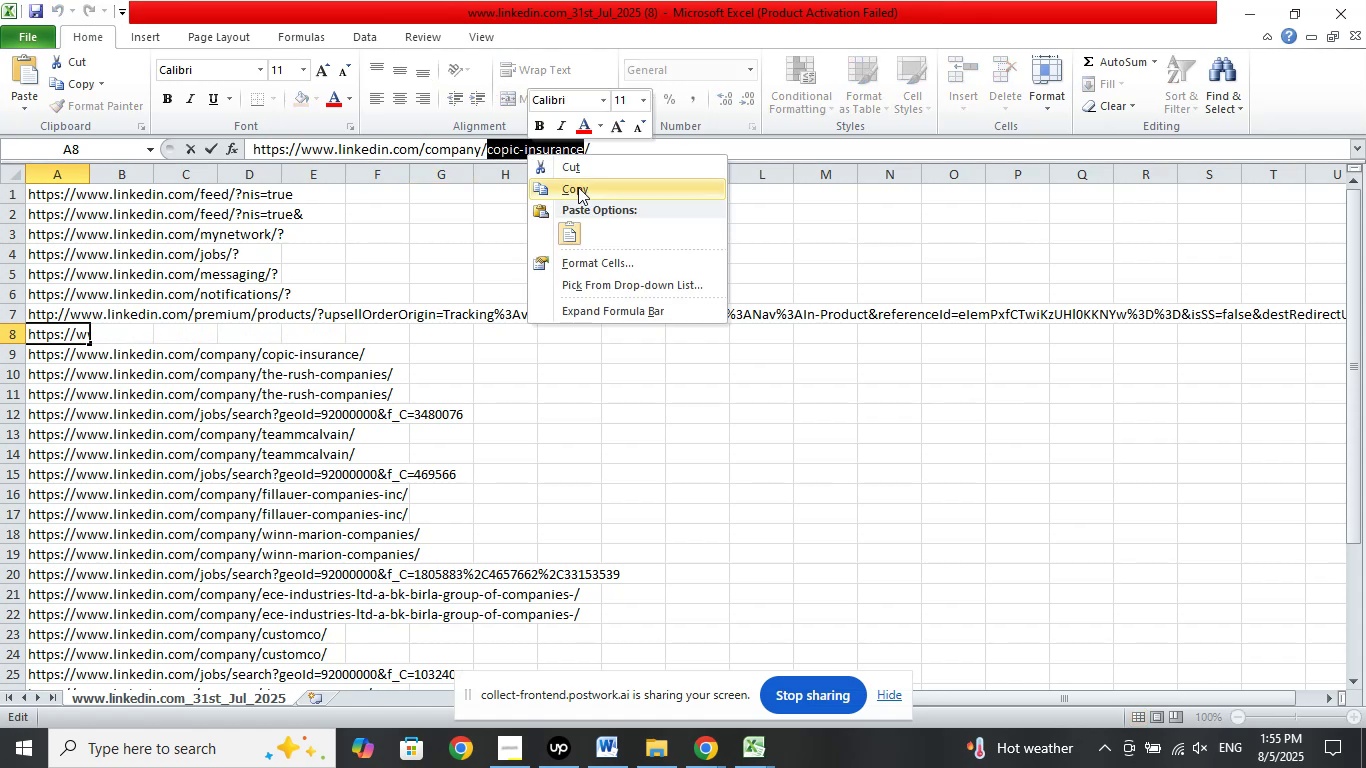 
left_click([578, 187])
 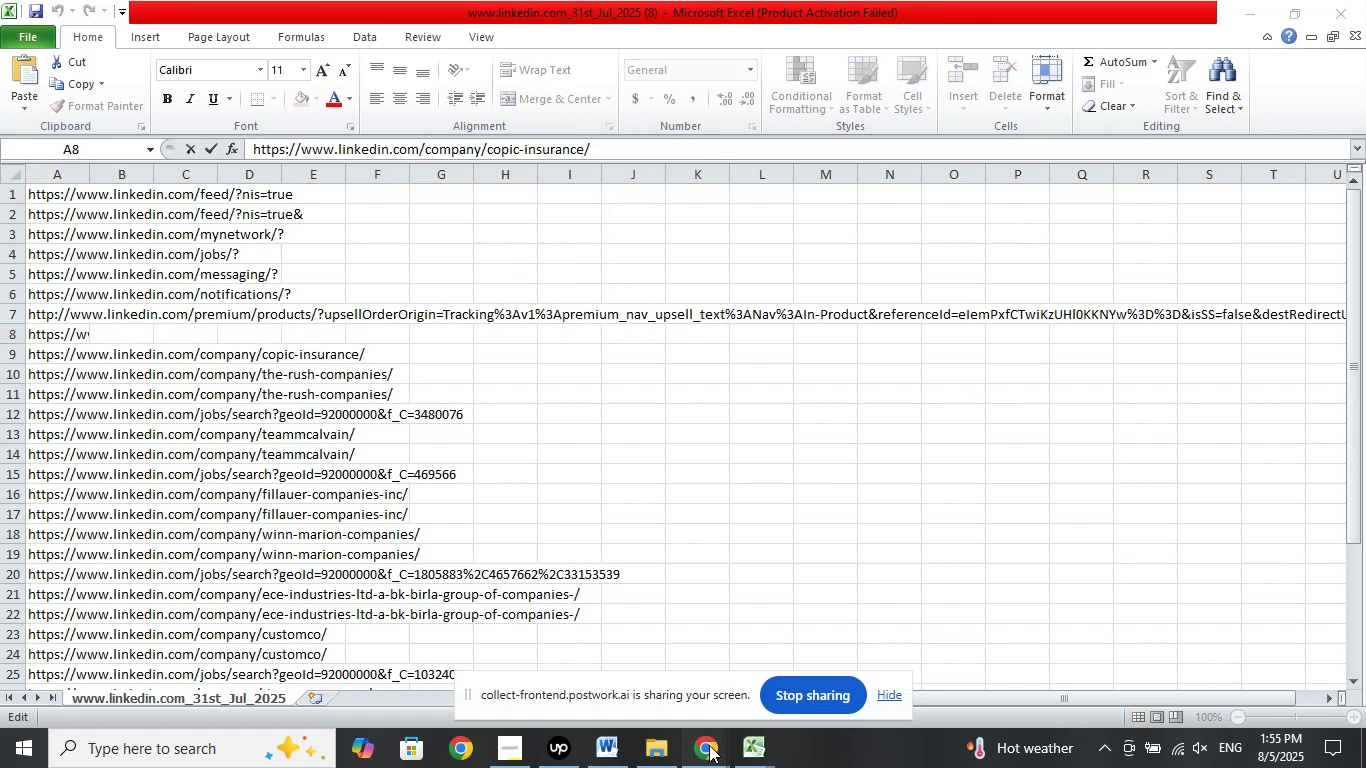 
double_click([637, 636])
 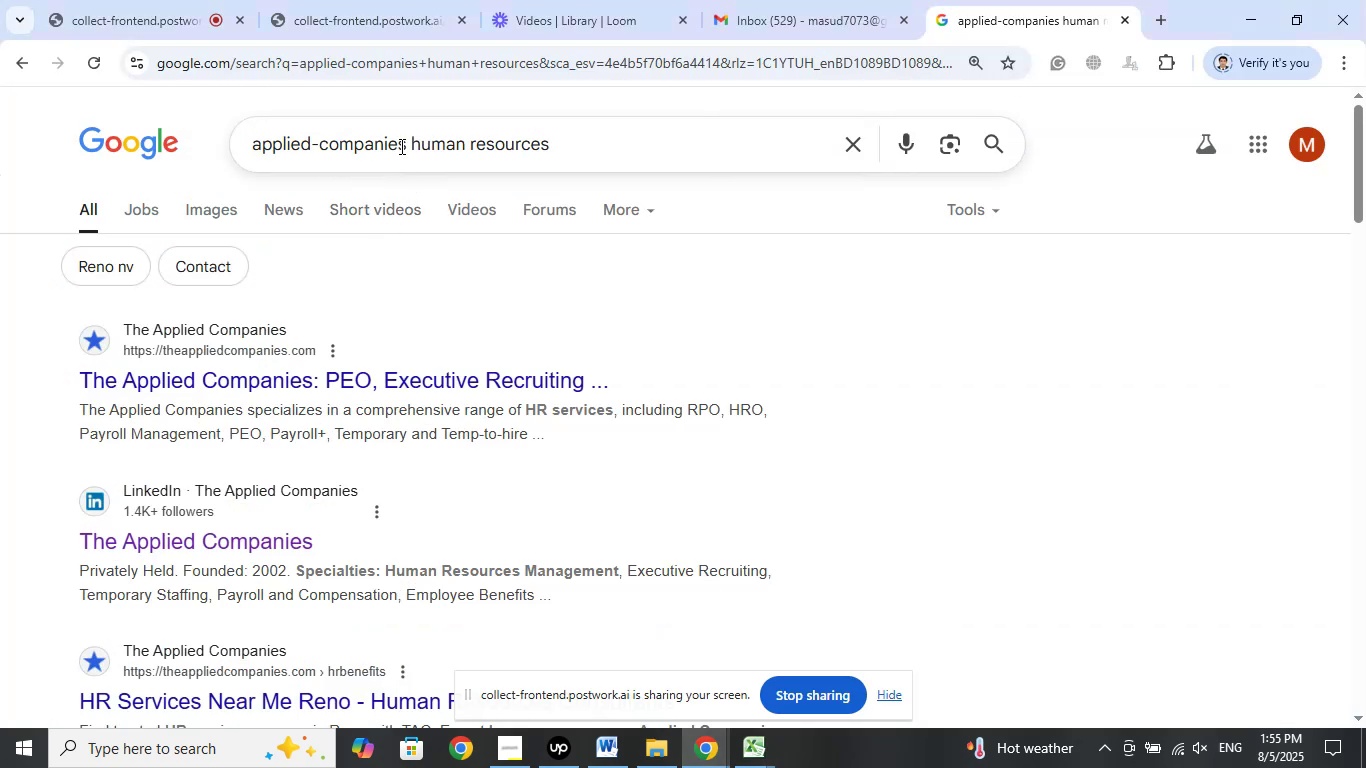 
left_click_drag(start_coordinate=[404, 143], to_coordinate=[191, 151])
 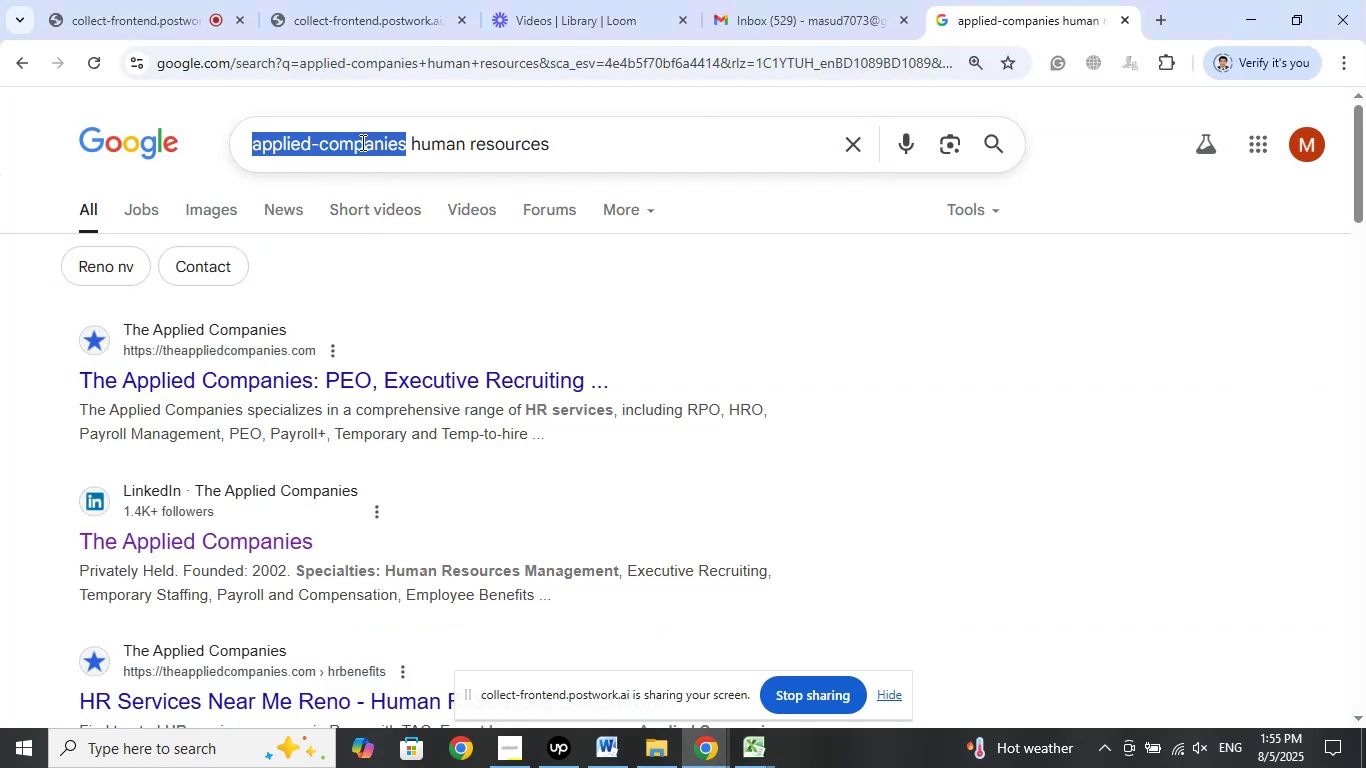 
right_click([361, 142])
 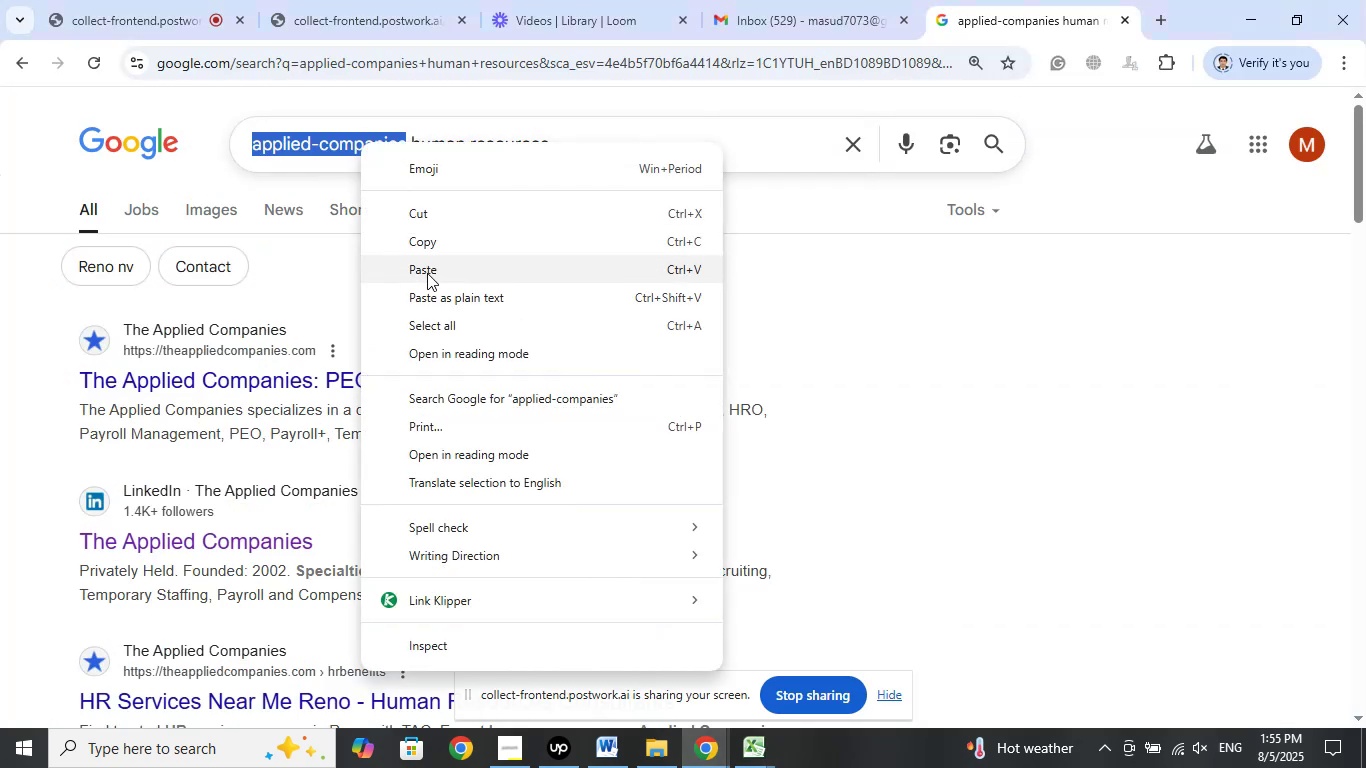 
left_click([427, 273])
 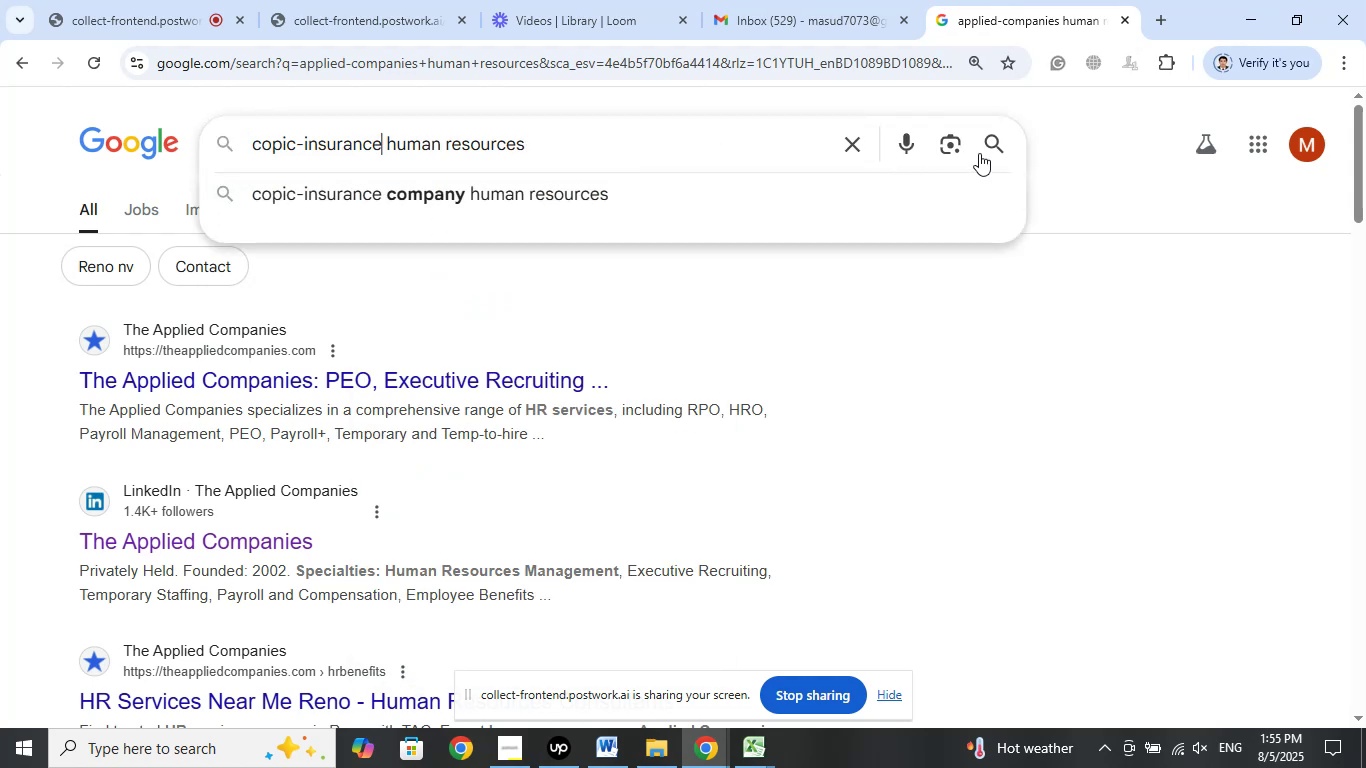 
left_click([989, 140])
 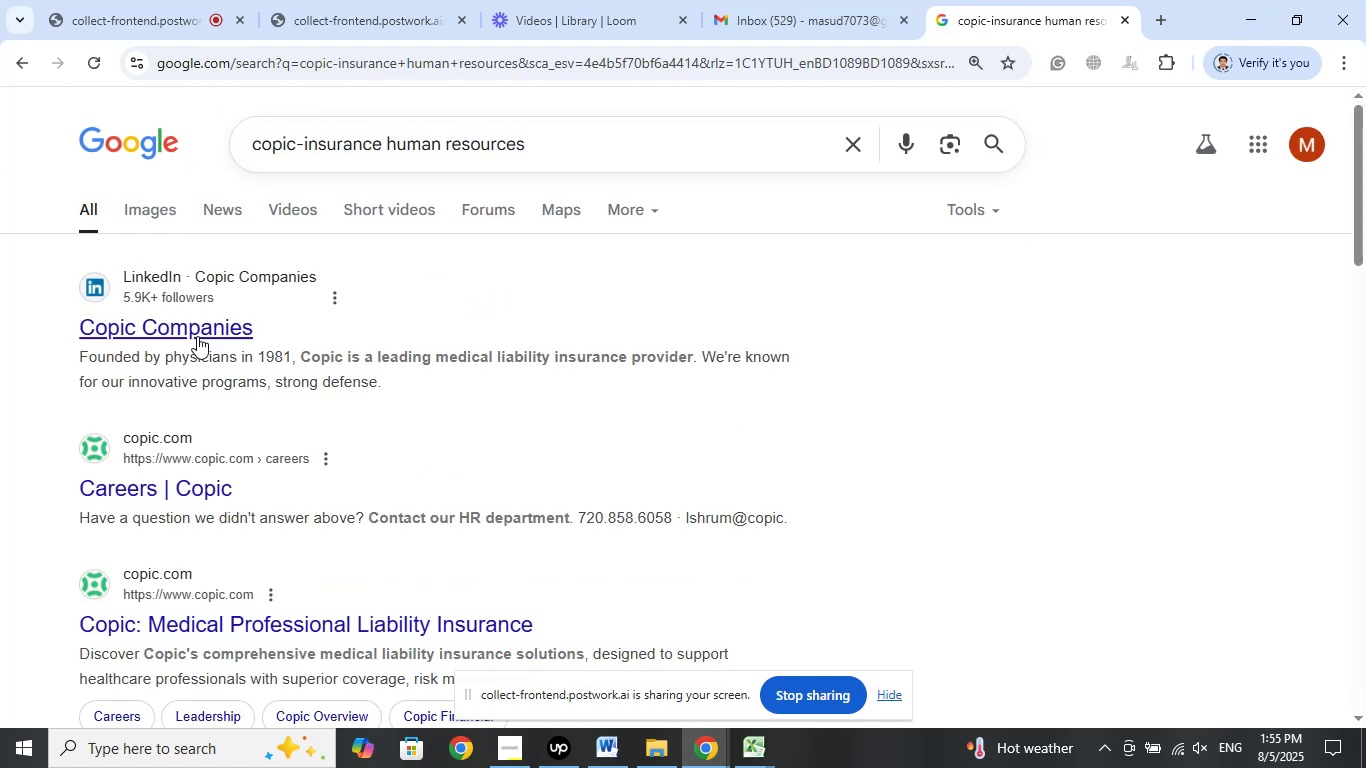 
right_click([197, 333])
 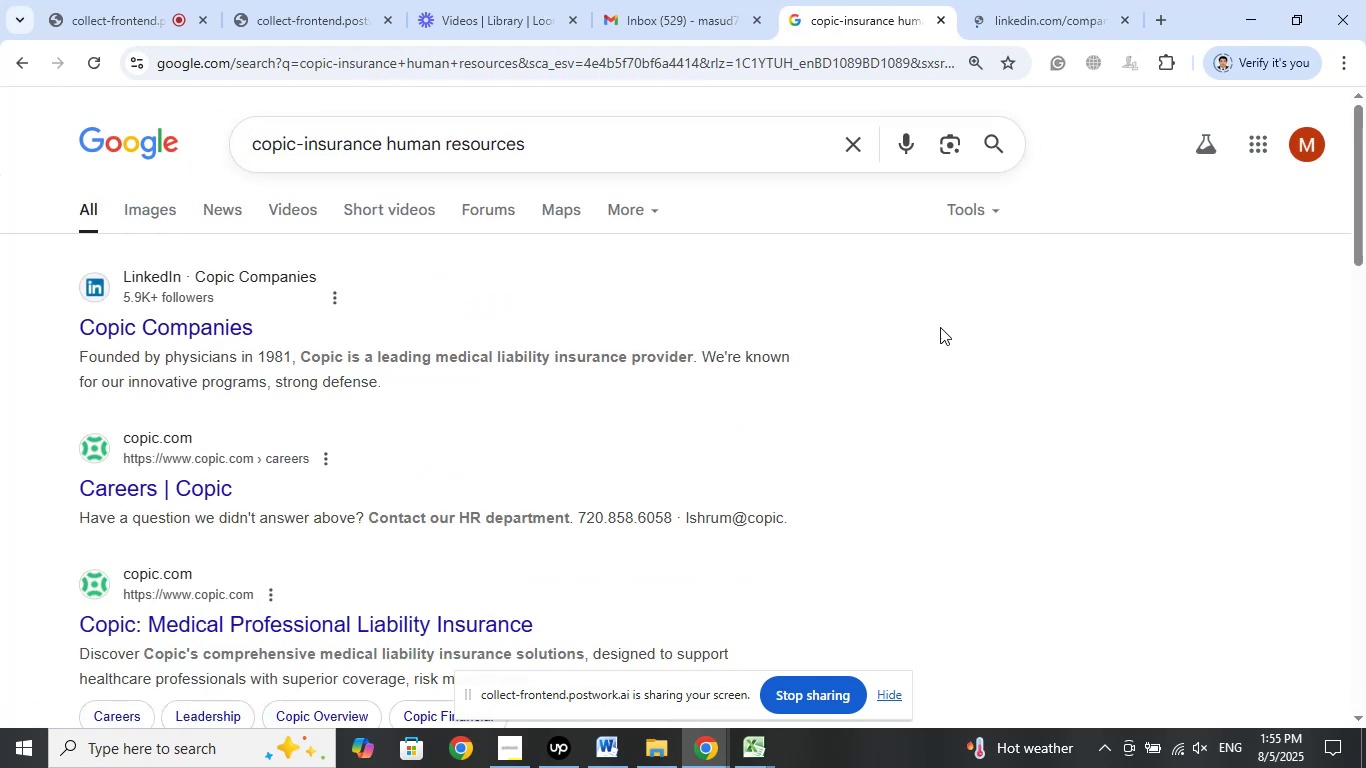 
left_click([1009, 24])
 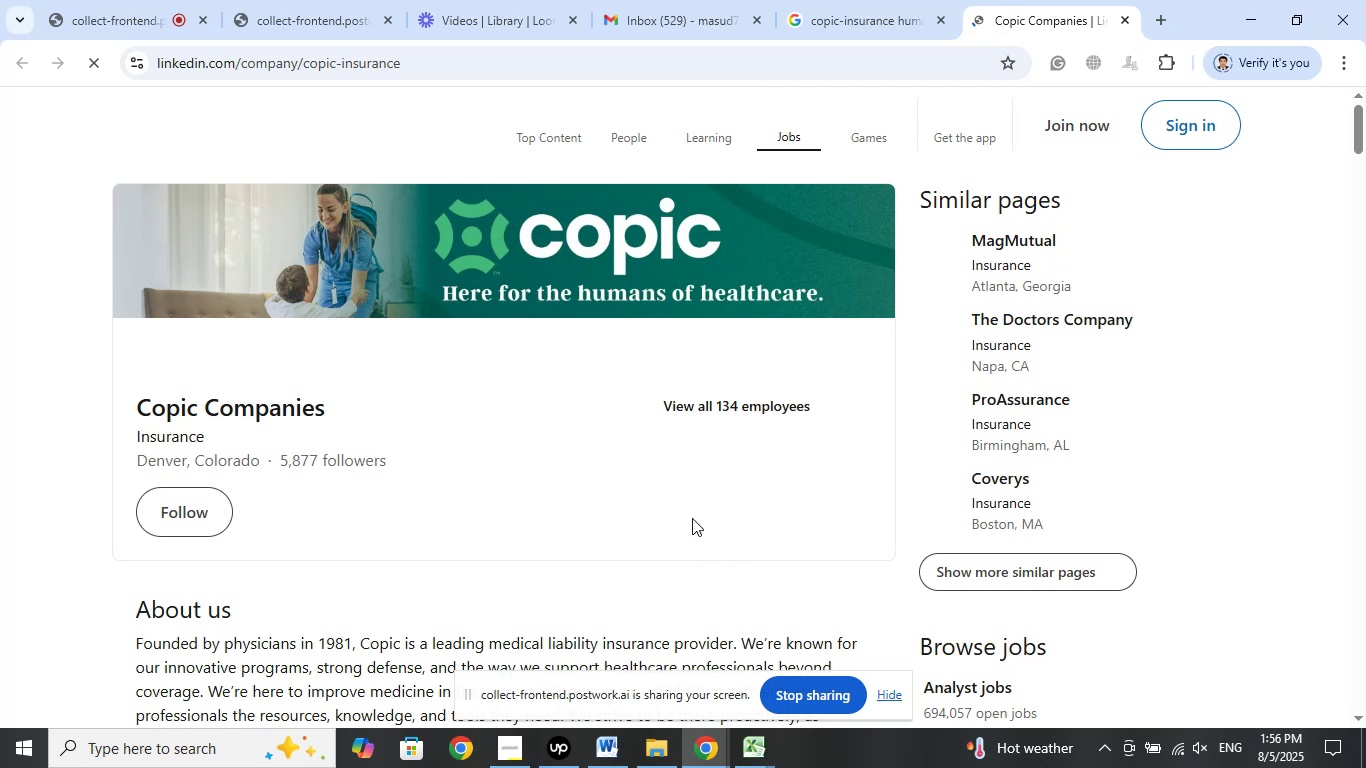 
scroll: coordinate [690, 509], scroll_direction: down, amount: 9.0
 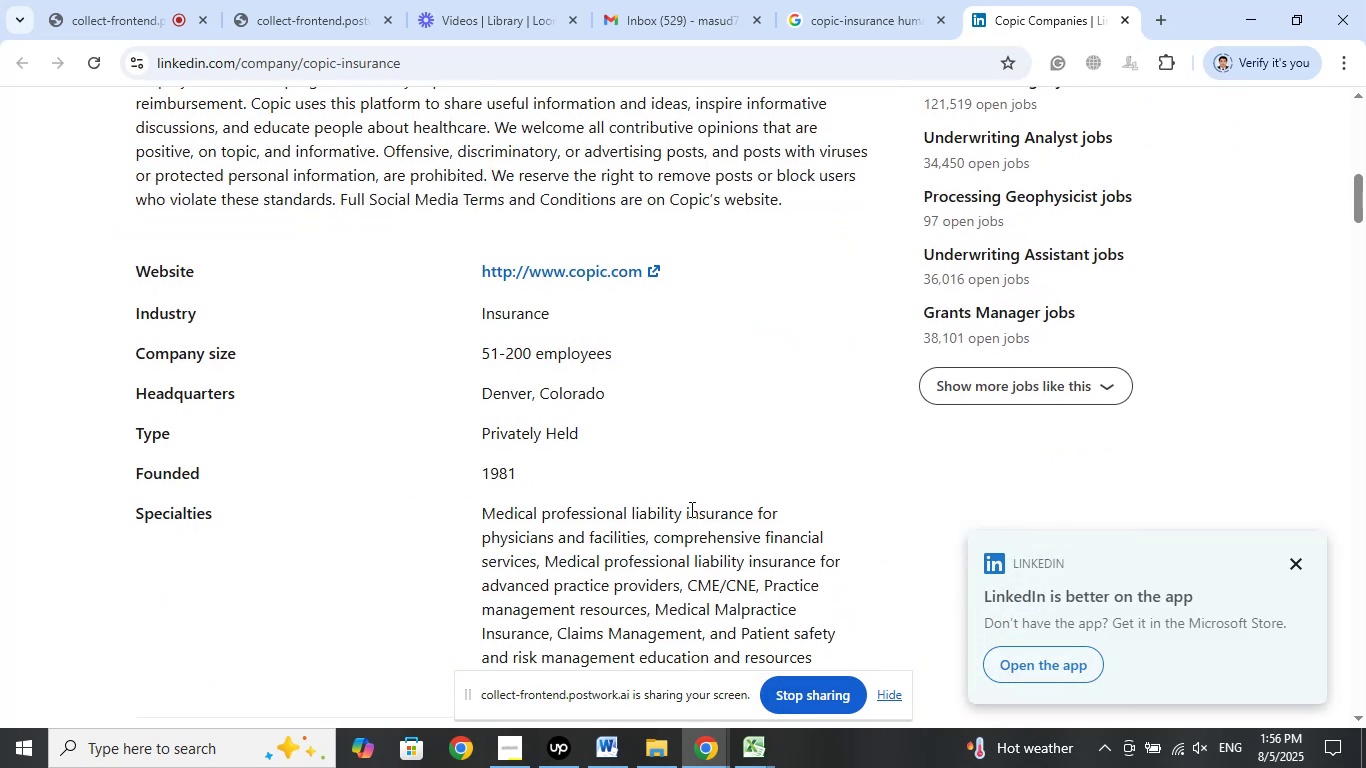 
scroll: coordinate [690, 480], scroll_direction: up, amount: 14.0
 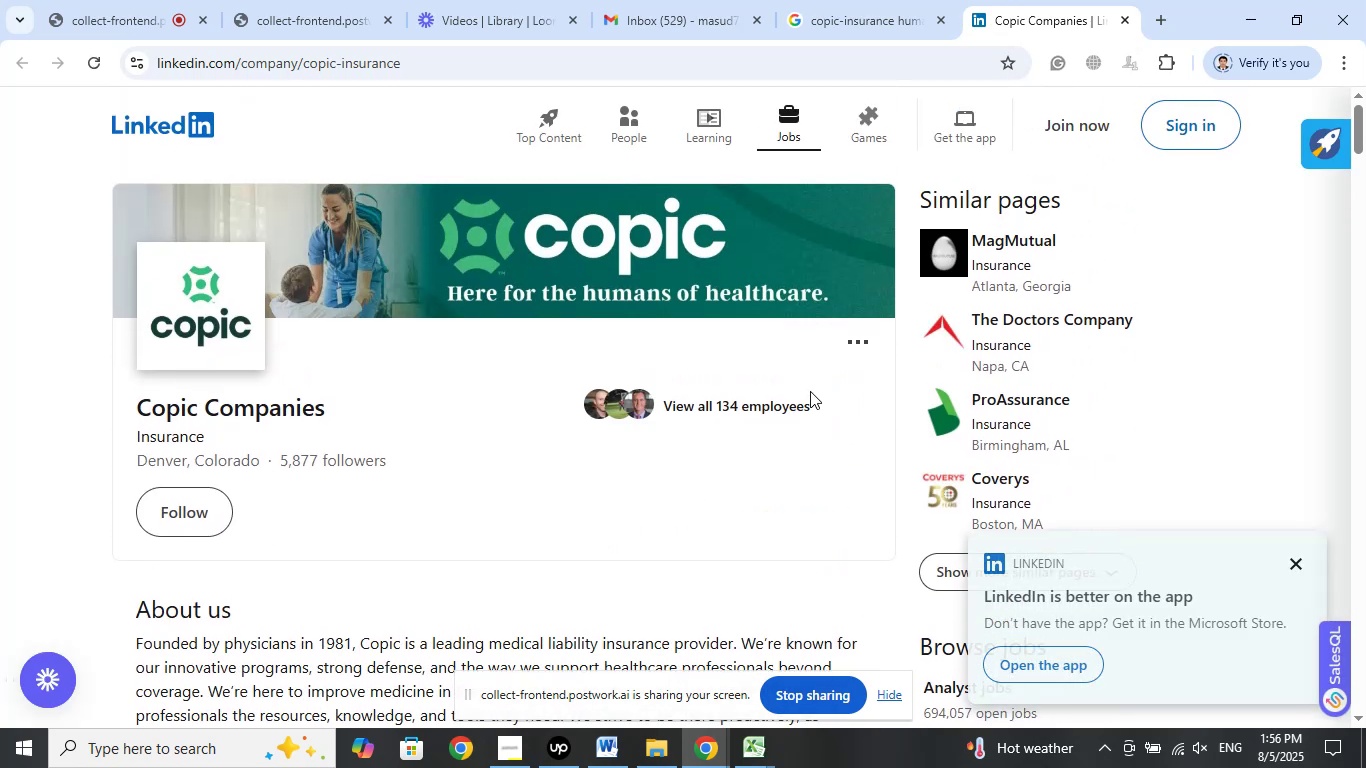 
left_click([880, 30])
 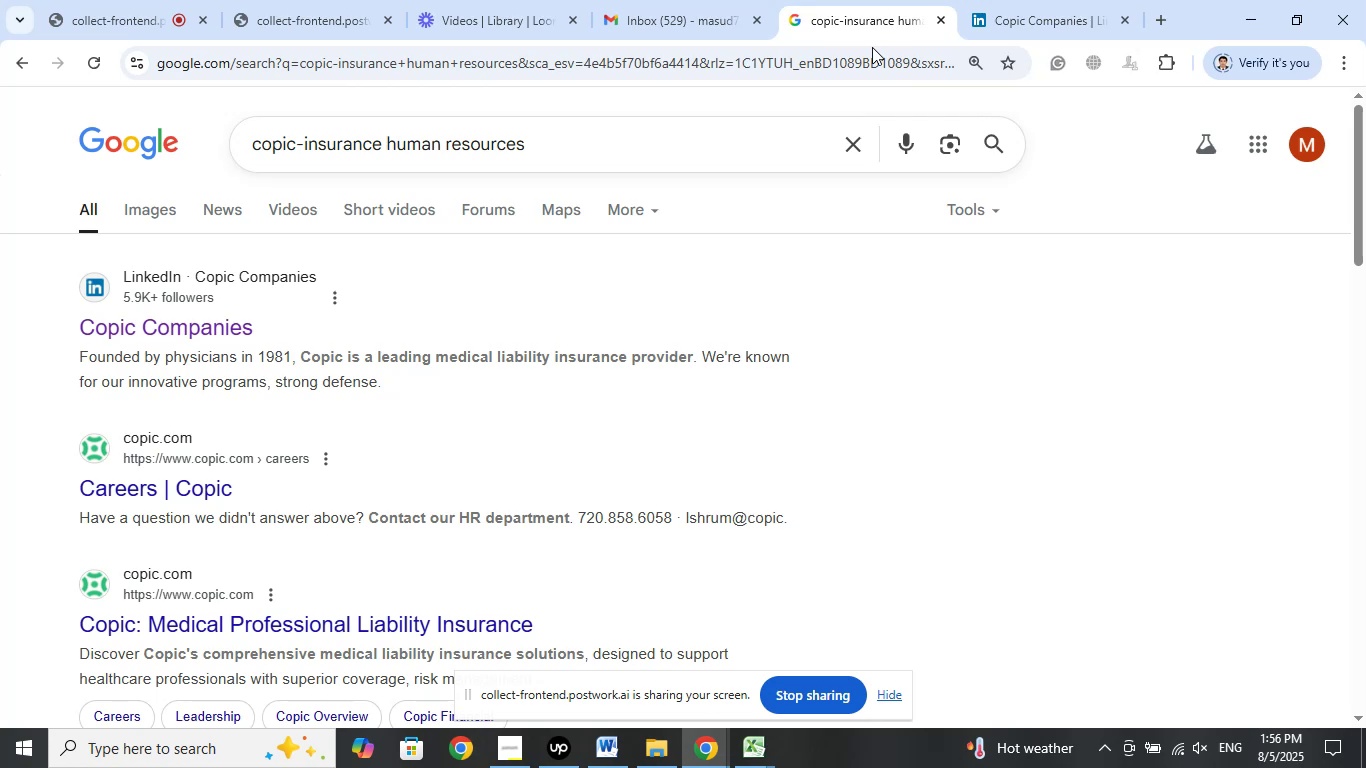 
wait(5.58)
 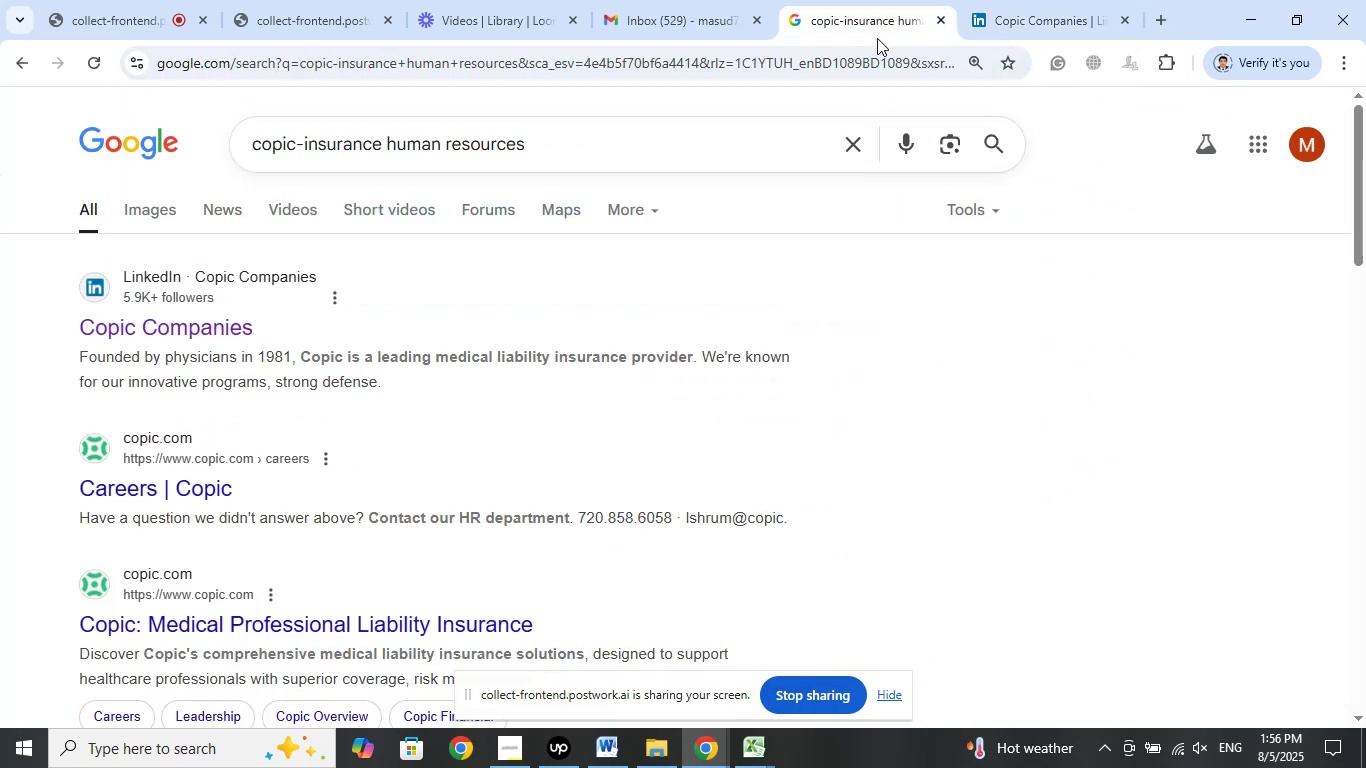 
scroll: coordinate [899, 457], scroll_direction: down, amount: 3.0
 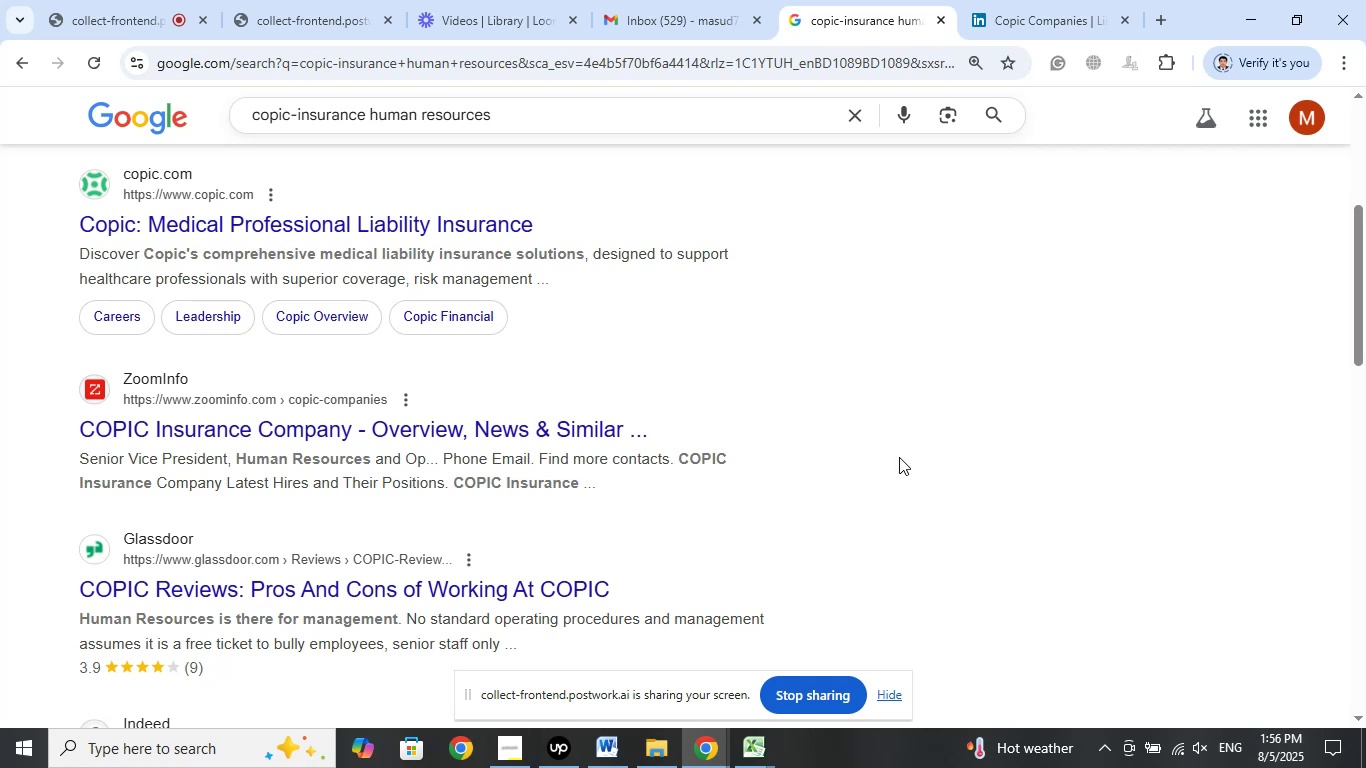 
wait(7.28)
 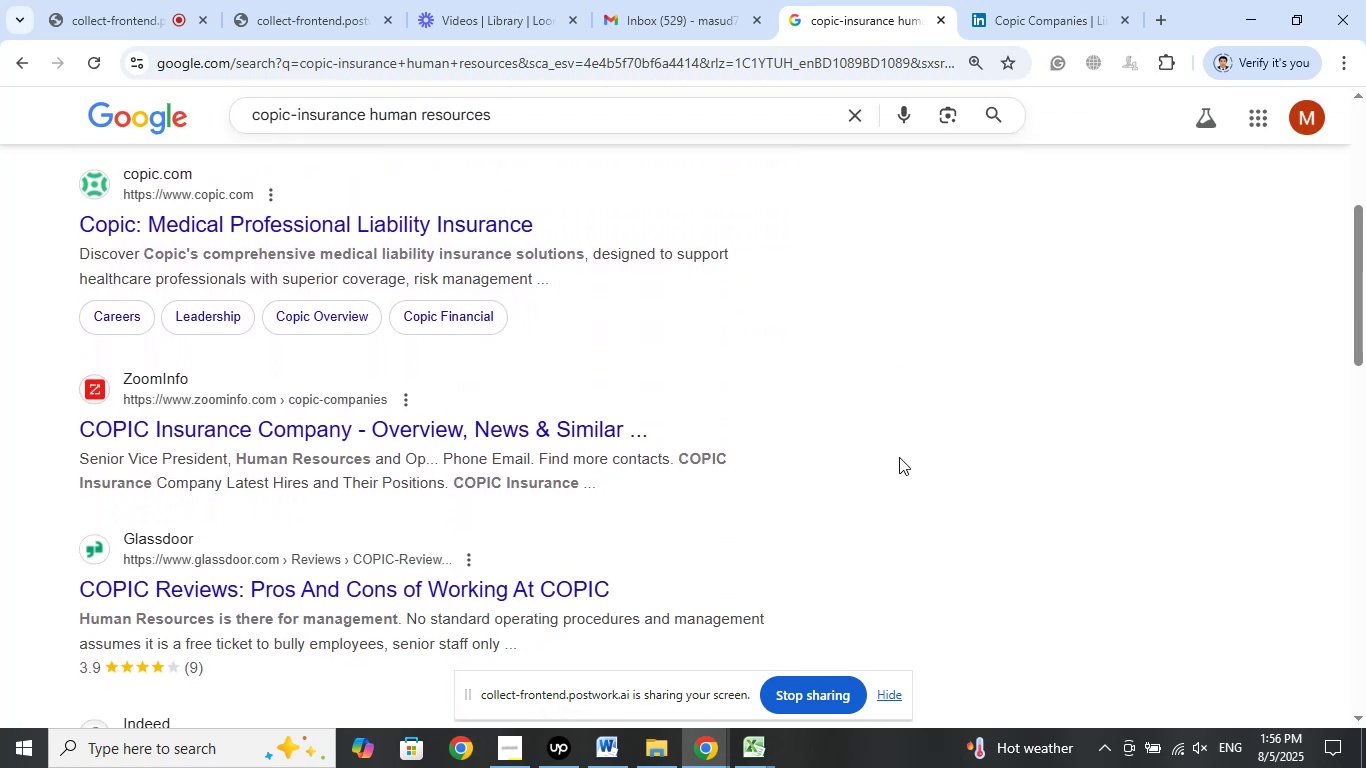 
scroll: coordinate [897, 457], scroll_direction: down, amount: 6.0
 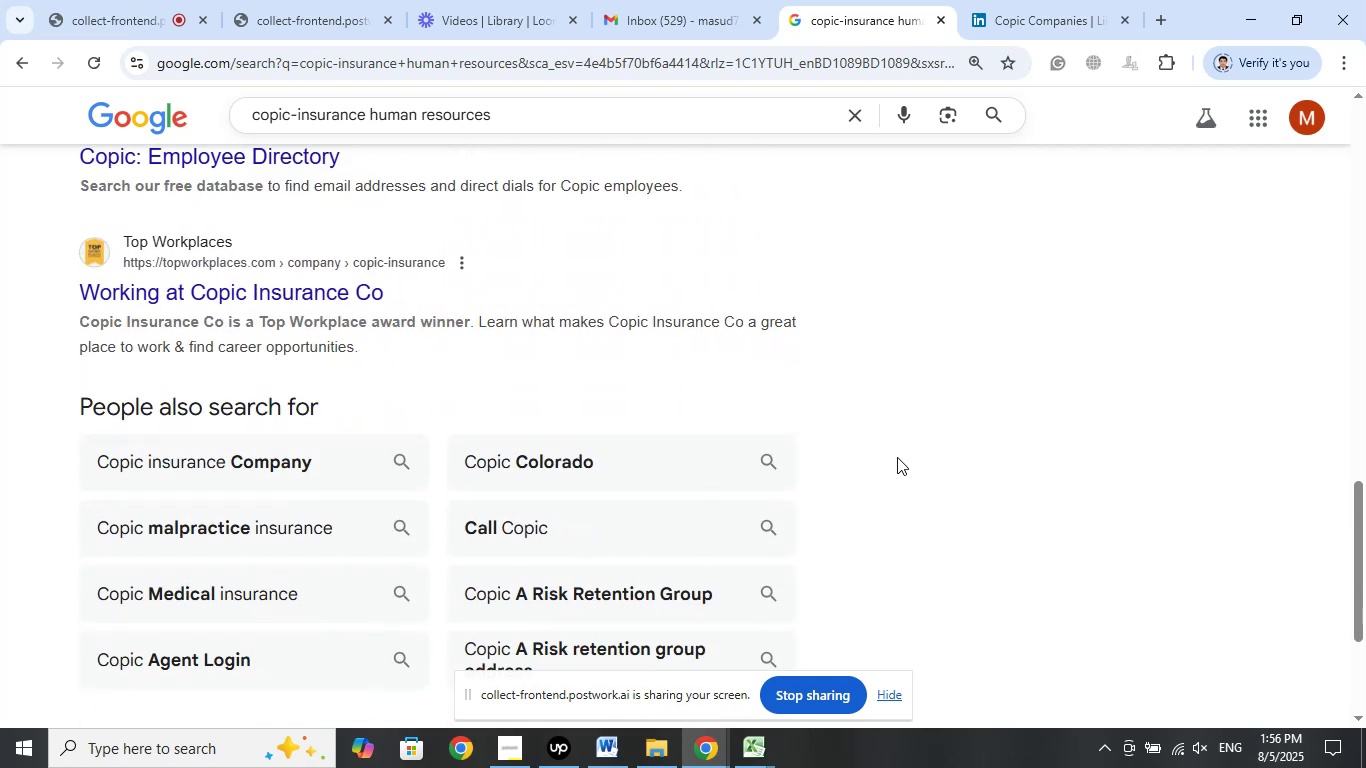 
scroll: coordinate [910, 411], scroll_direction: up, amount: 17.0
 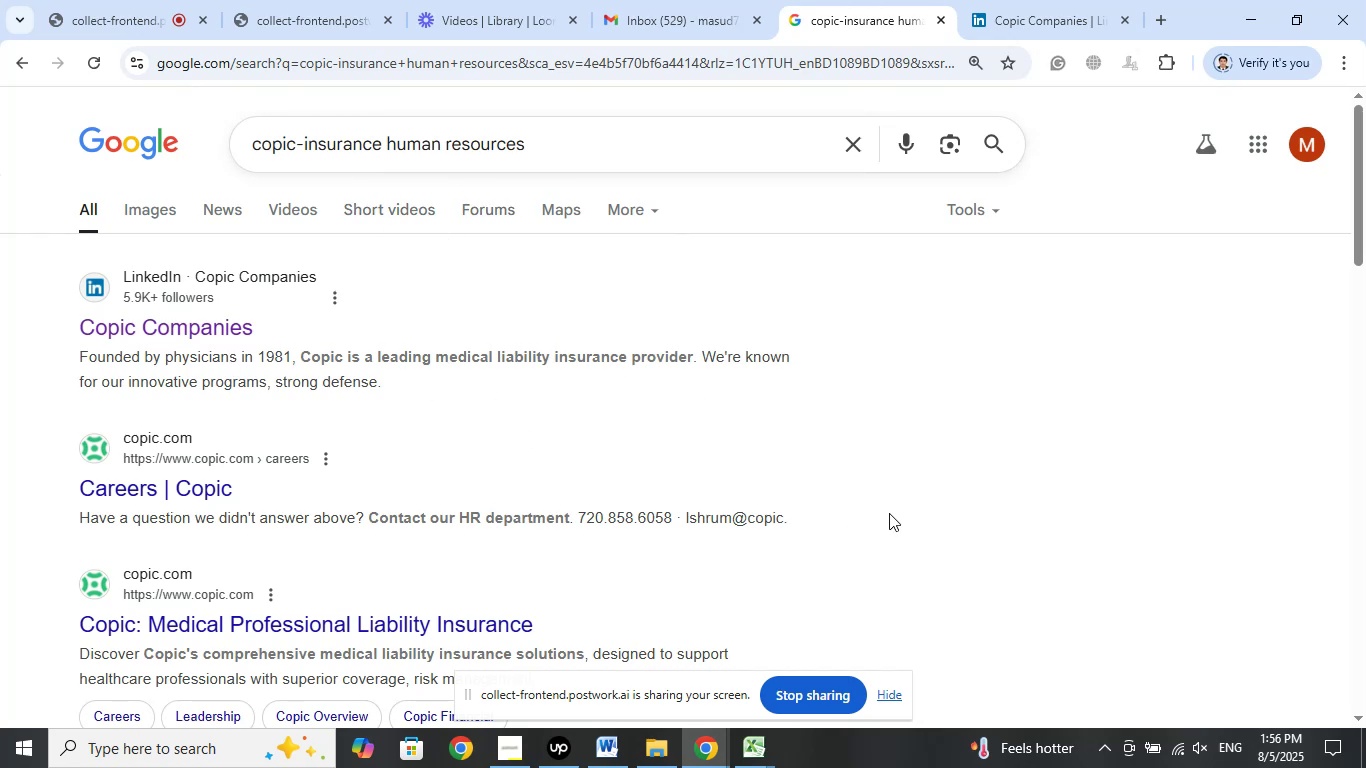 
wait(14.66)
 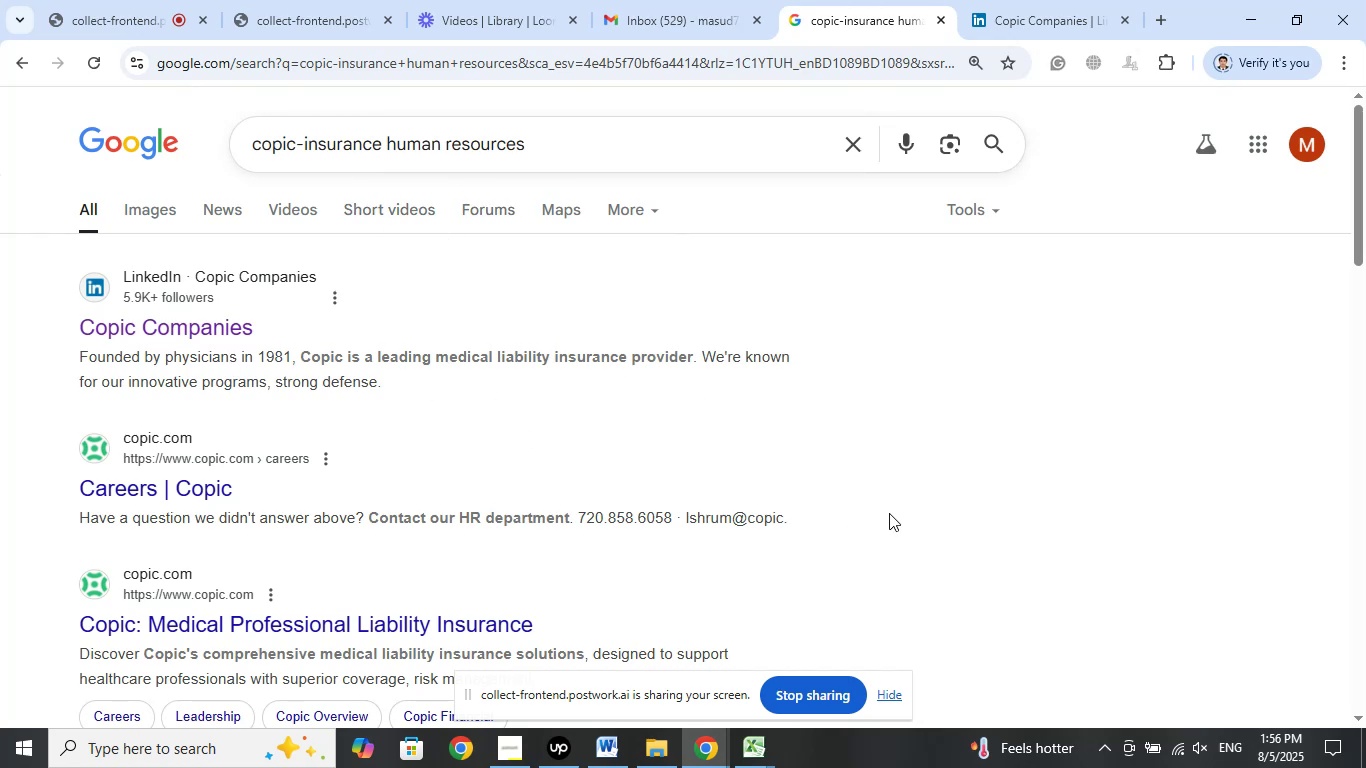 
scroll: coordinate [889, 498], scroll_direction: down, amount: 3.0
 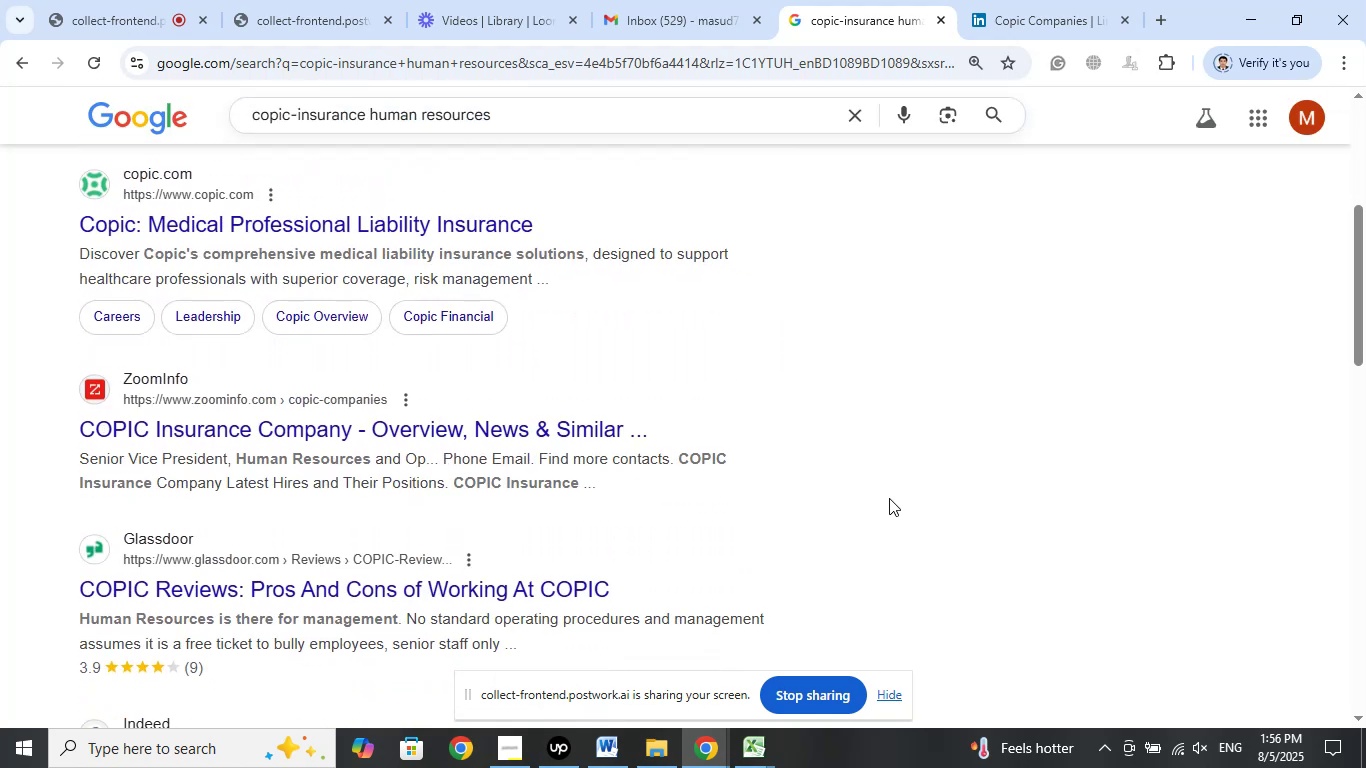 
wait(5.3)
 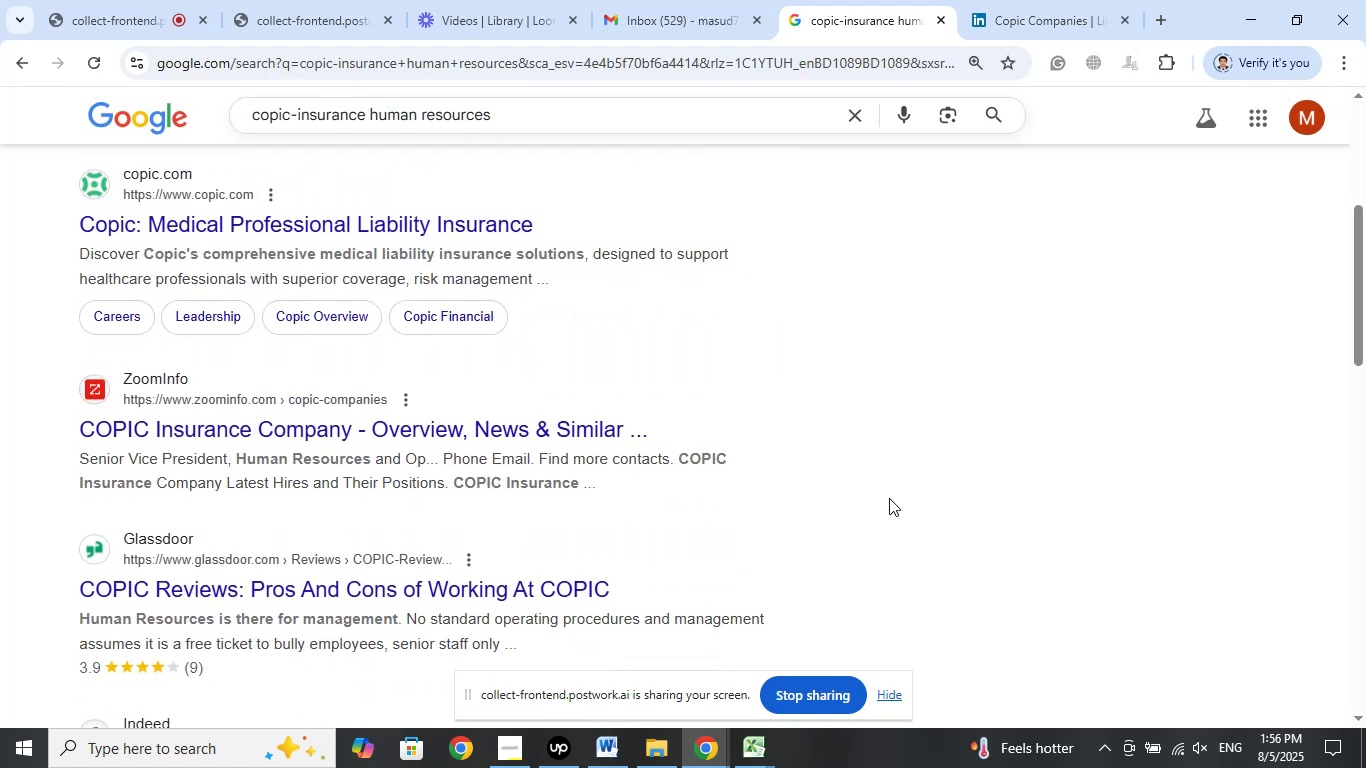 
scroll: coordinate [930, 553], scroll_direction: down, amount: 9.0
 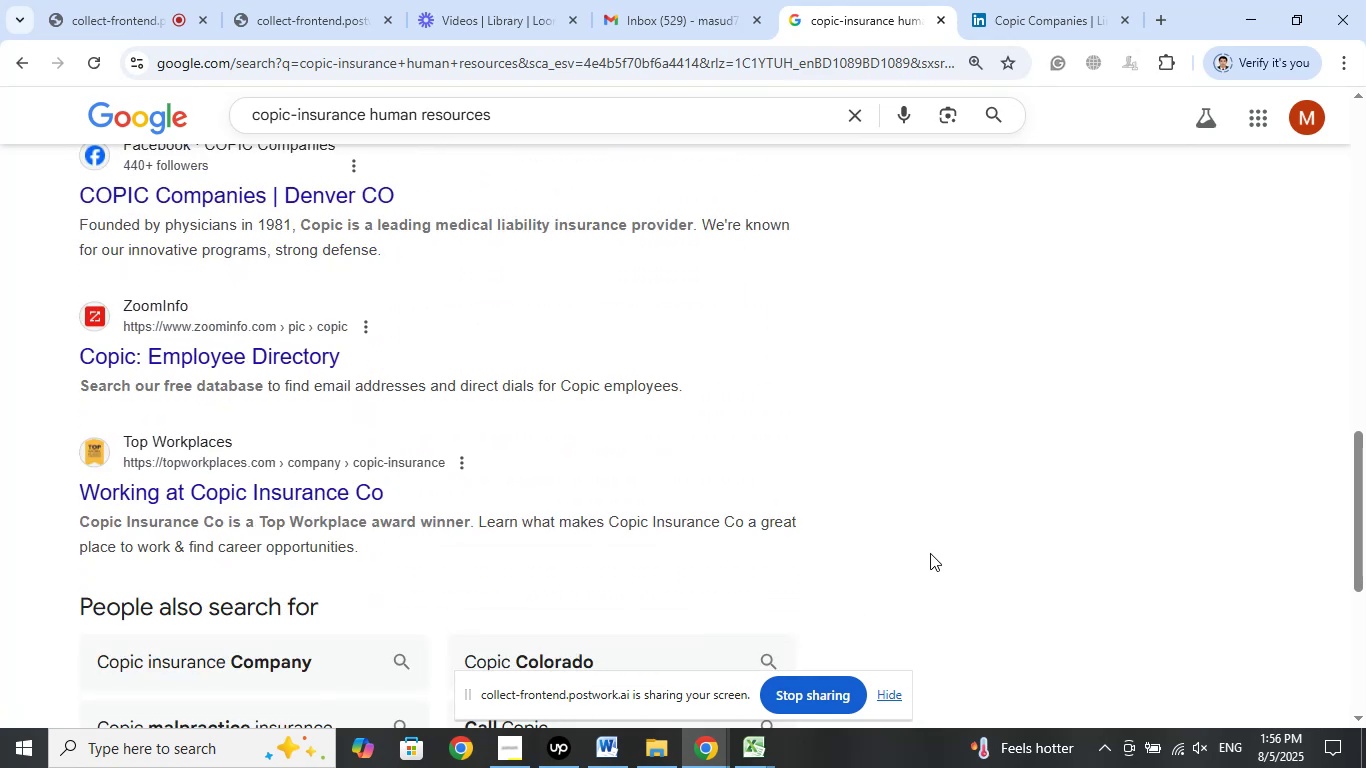 
scroll: coordinate [931, 552], scroll_direction: up, amount: 9.0
 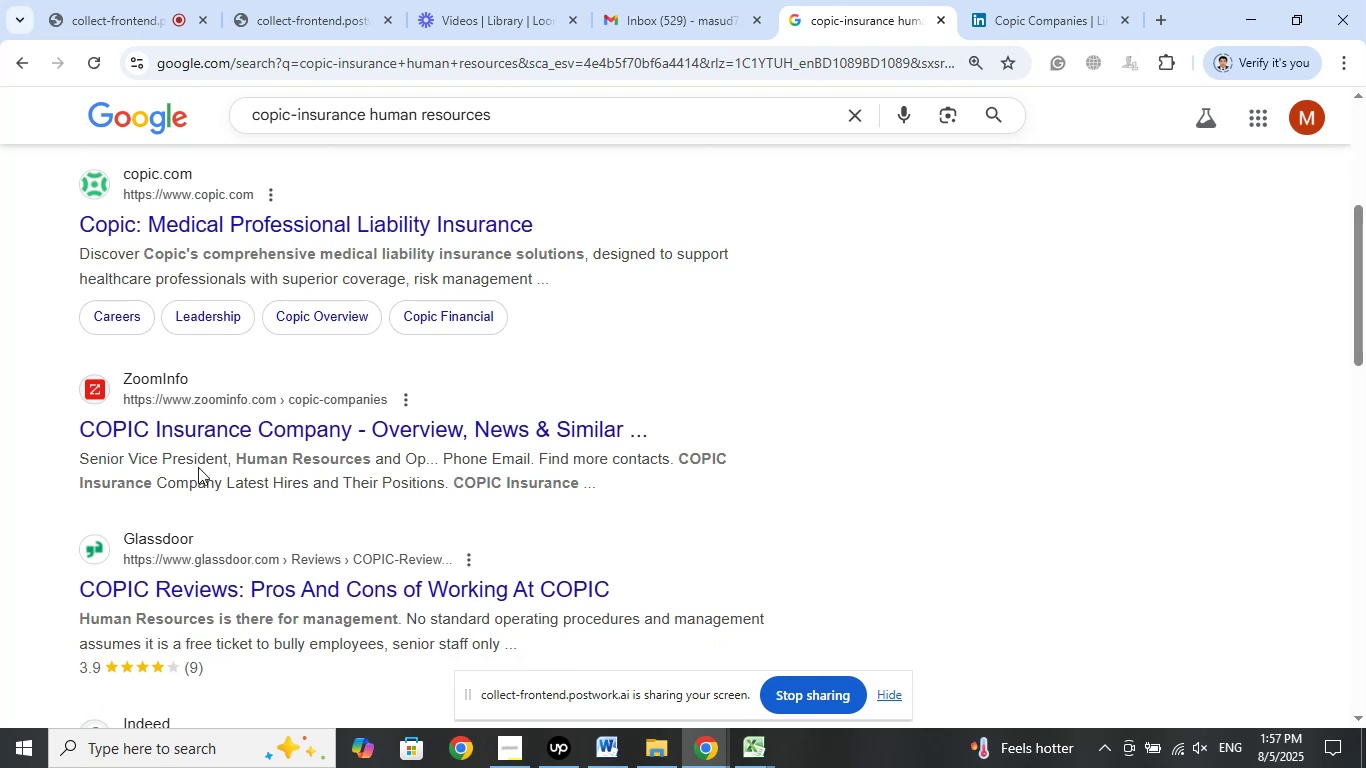 
wait(12.01)
 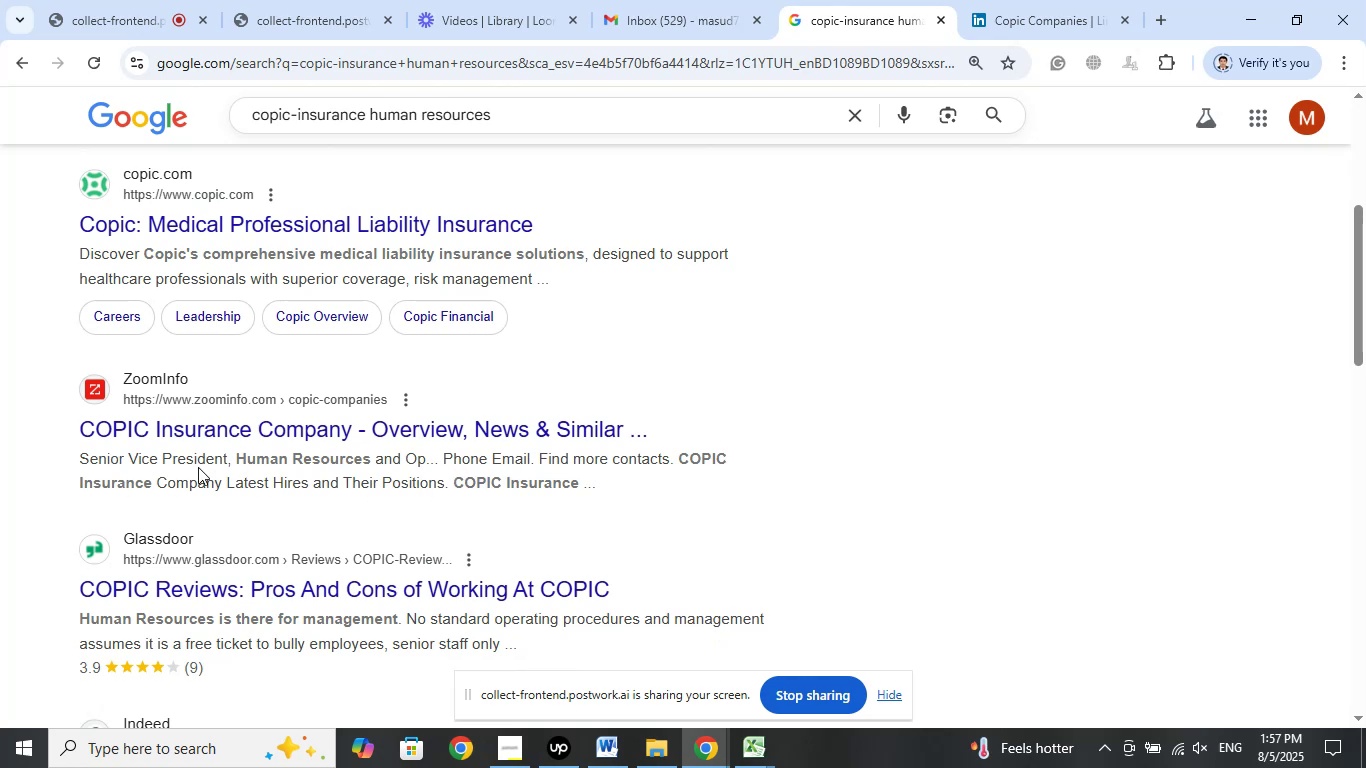 
left_click_drag(start_coordinate=[125, 456], to_coordinate=[365, 459])
 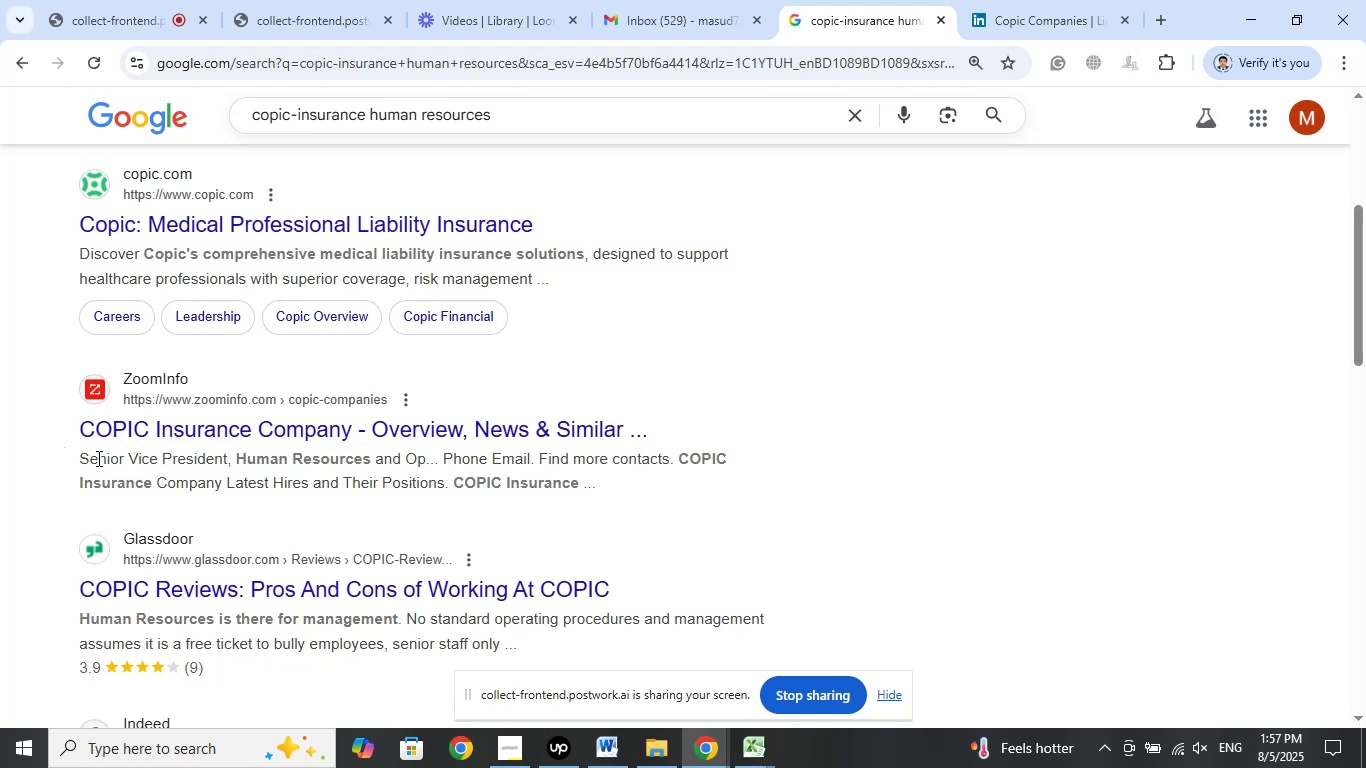 
left_click_drag(start_coordinate=[73, 456], to_coordinate=[372, 460])
 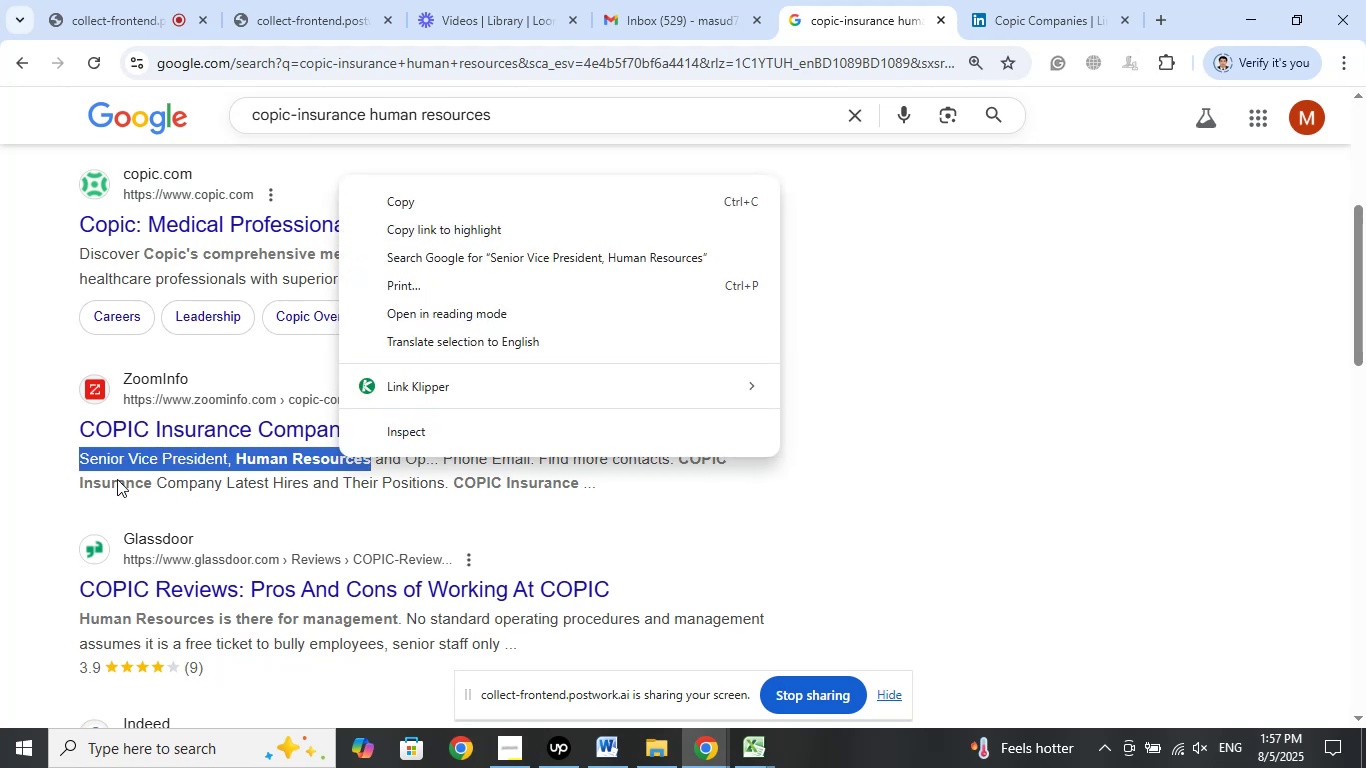 
left_click([412, 200])
 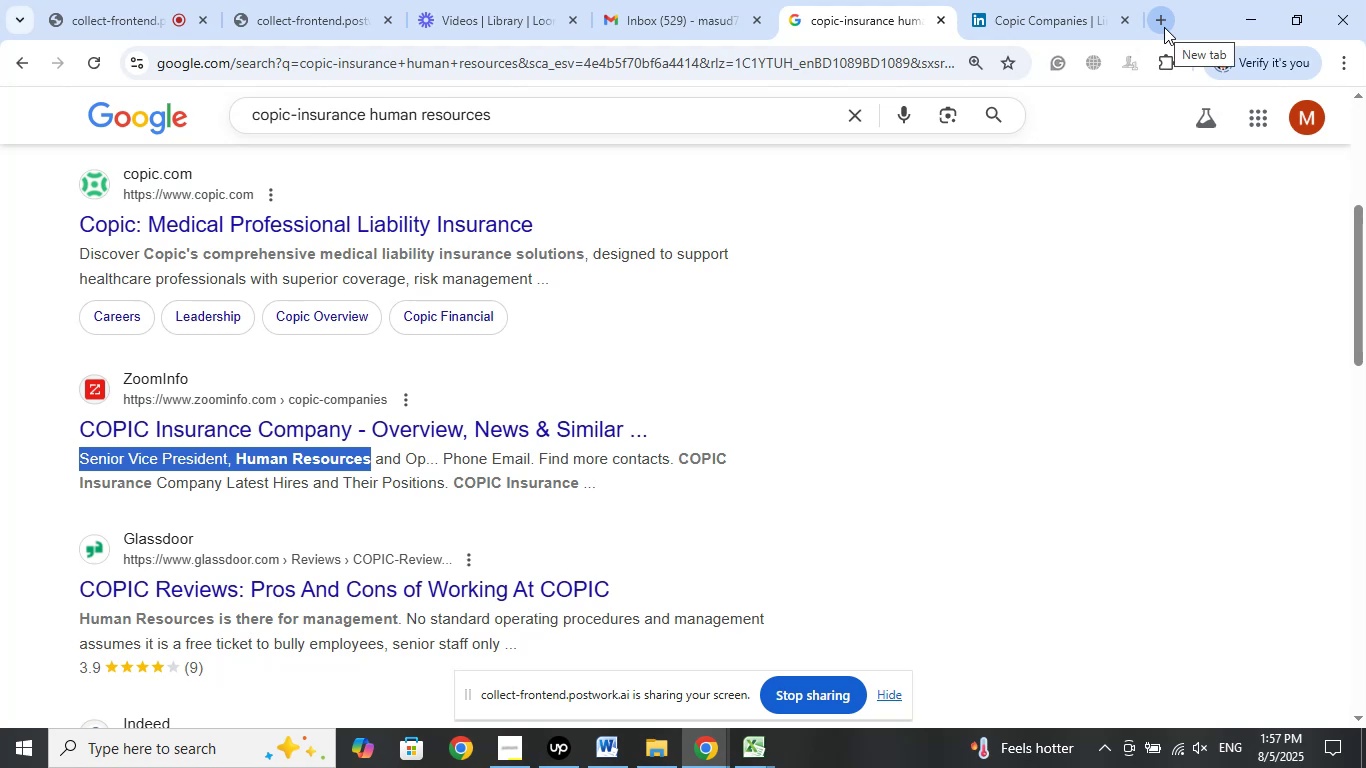 
left_click([1164, 25])
 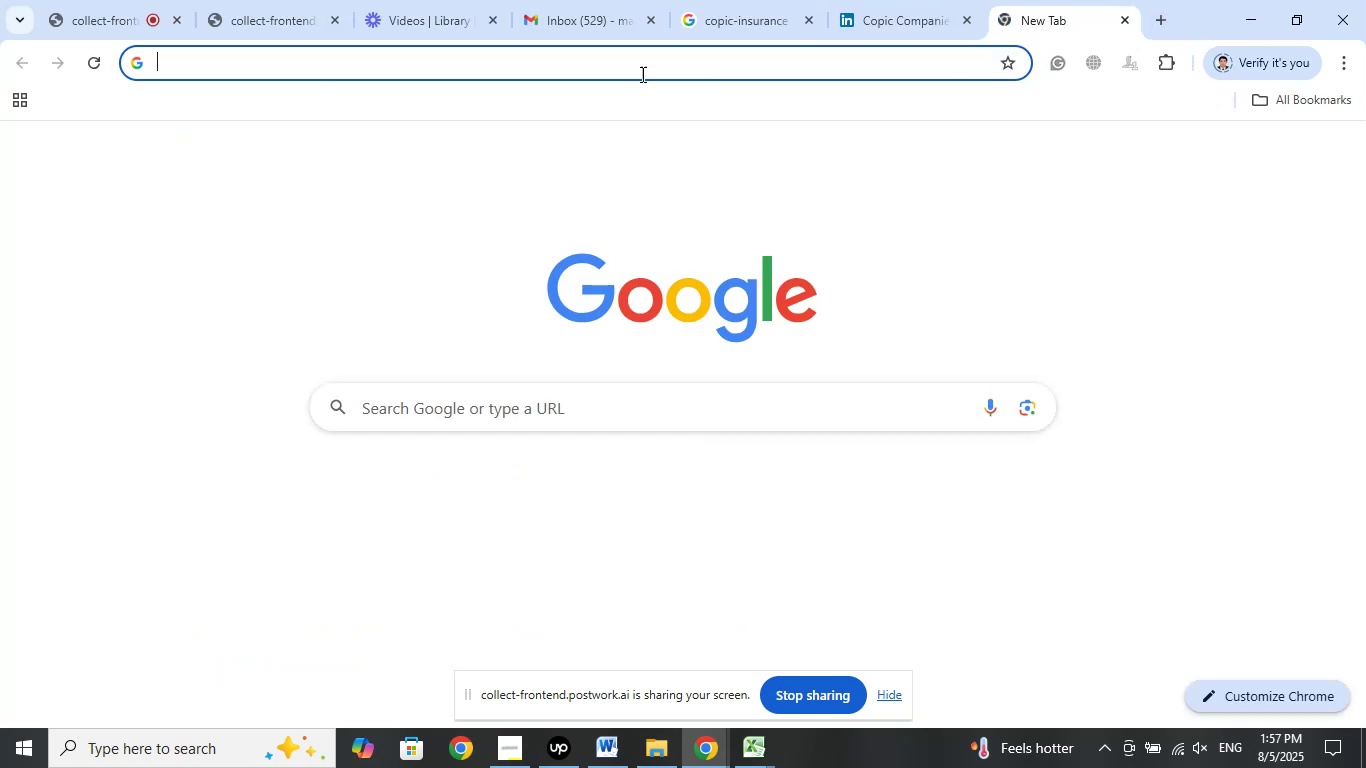 
left_click([694, 58])
 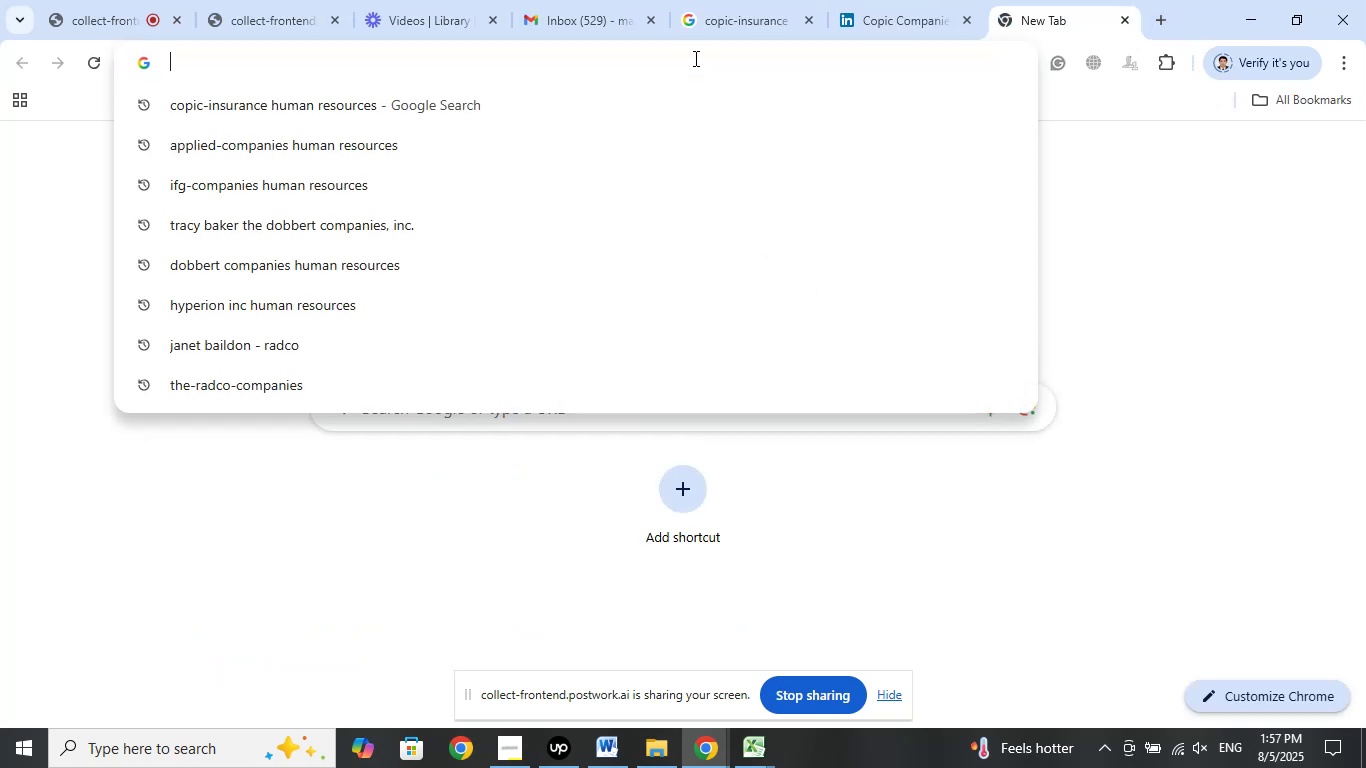 
right_click([694, 58])
 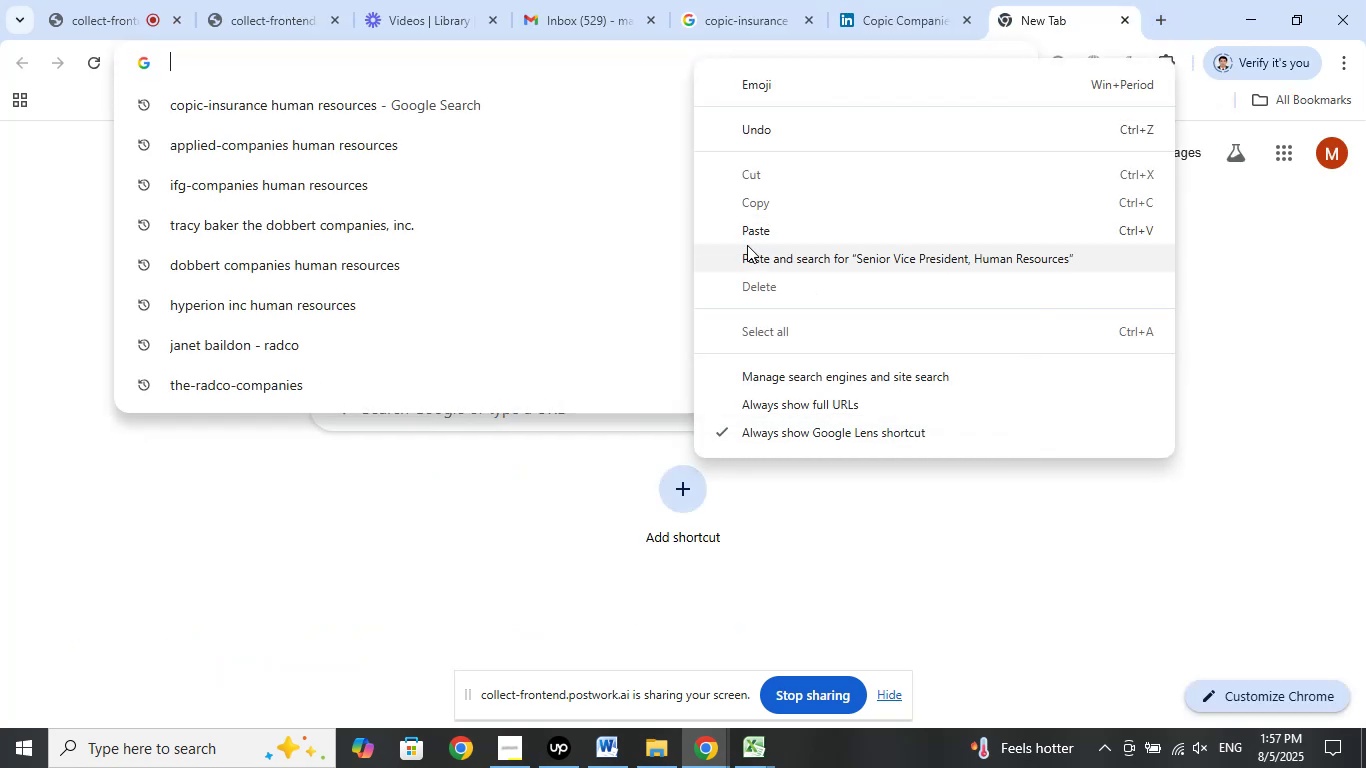 
left_click([757, 227])
 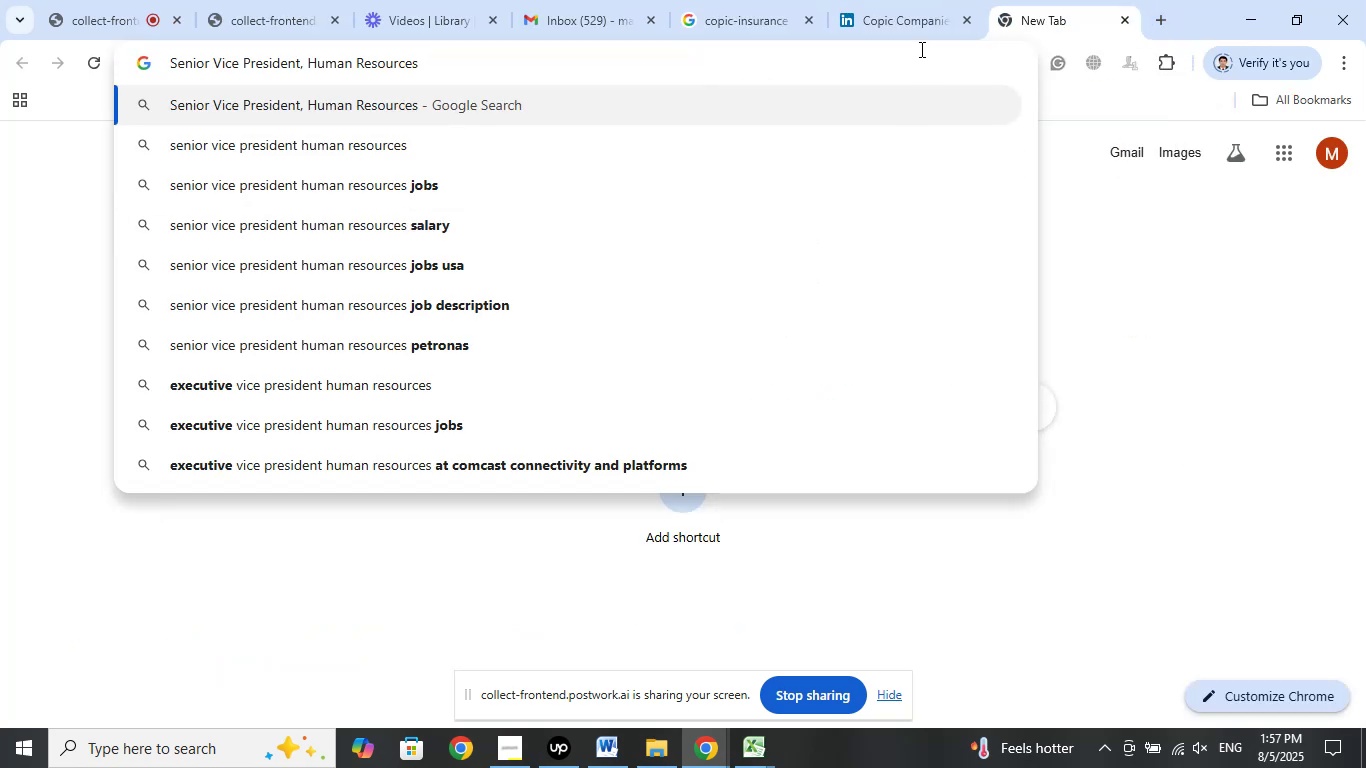 
left_click([906, 22])
 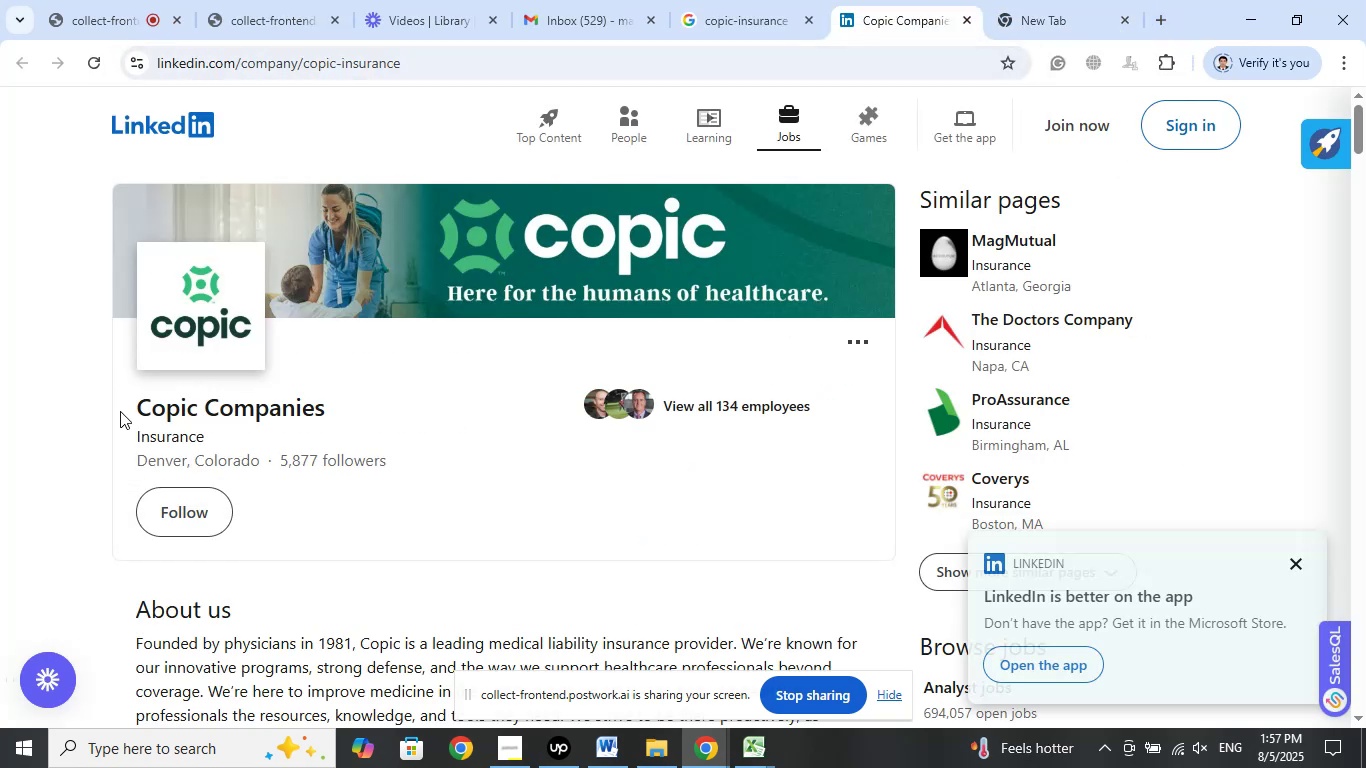 
left_click_drag(start_coordinate=[125, 394], to_coordinate=[352, 416])
 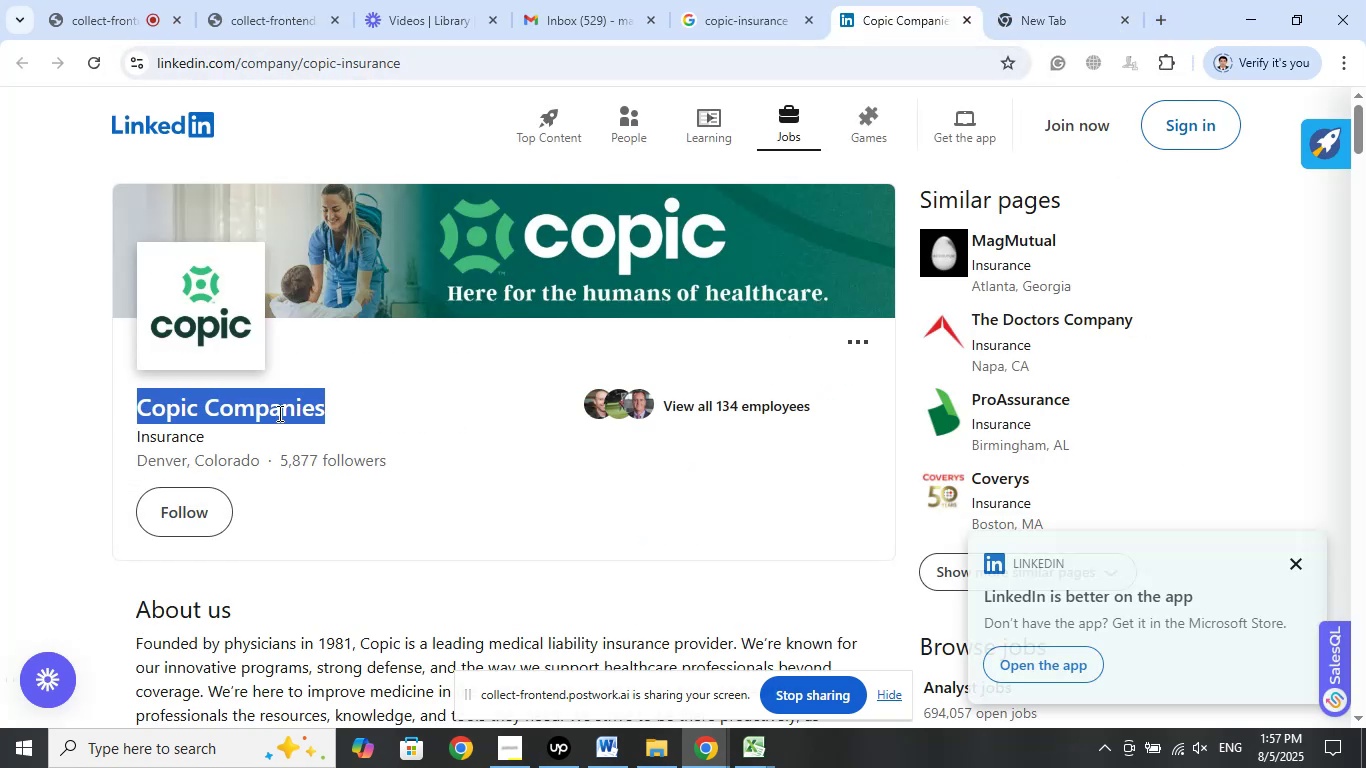 
right_click([278, 413])
 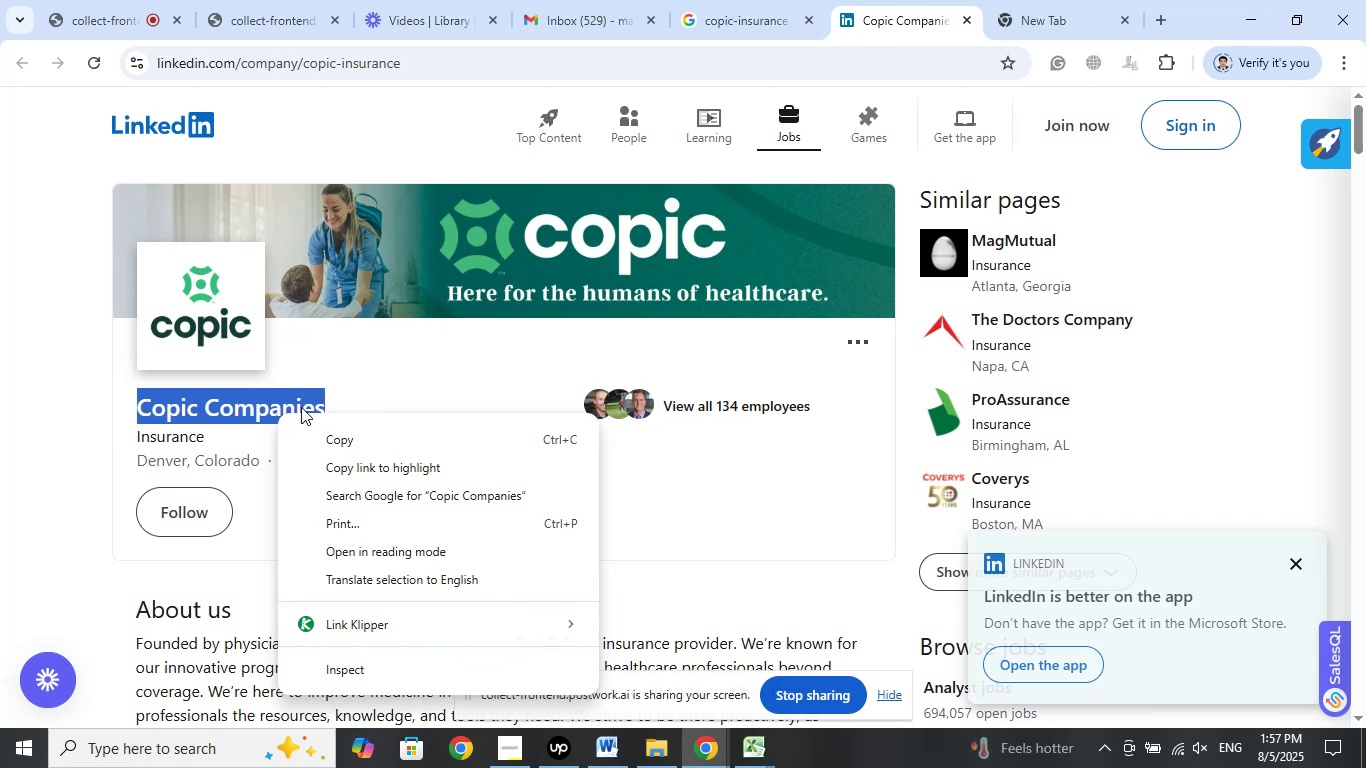 
left_click([1040, 33])
 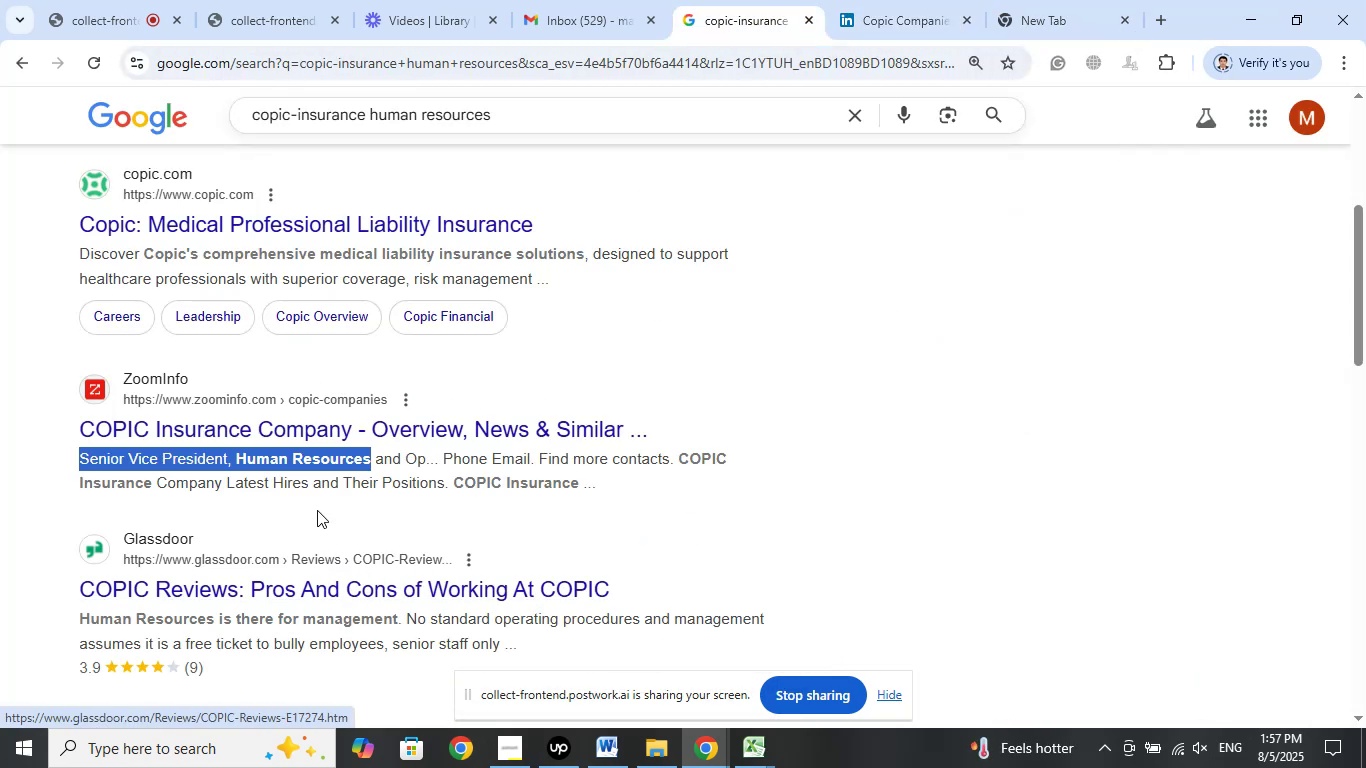 
wait(5.27)
 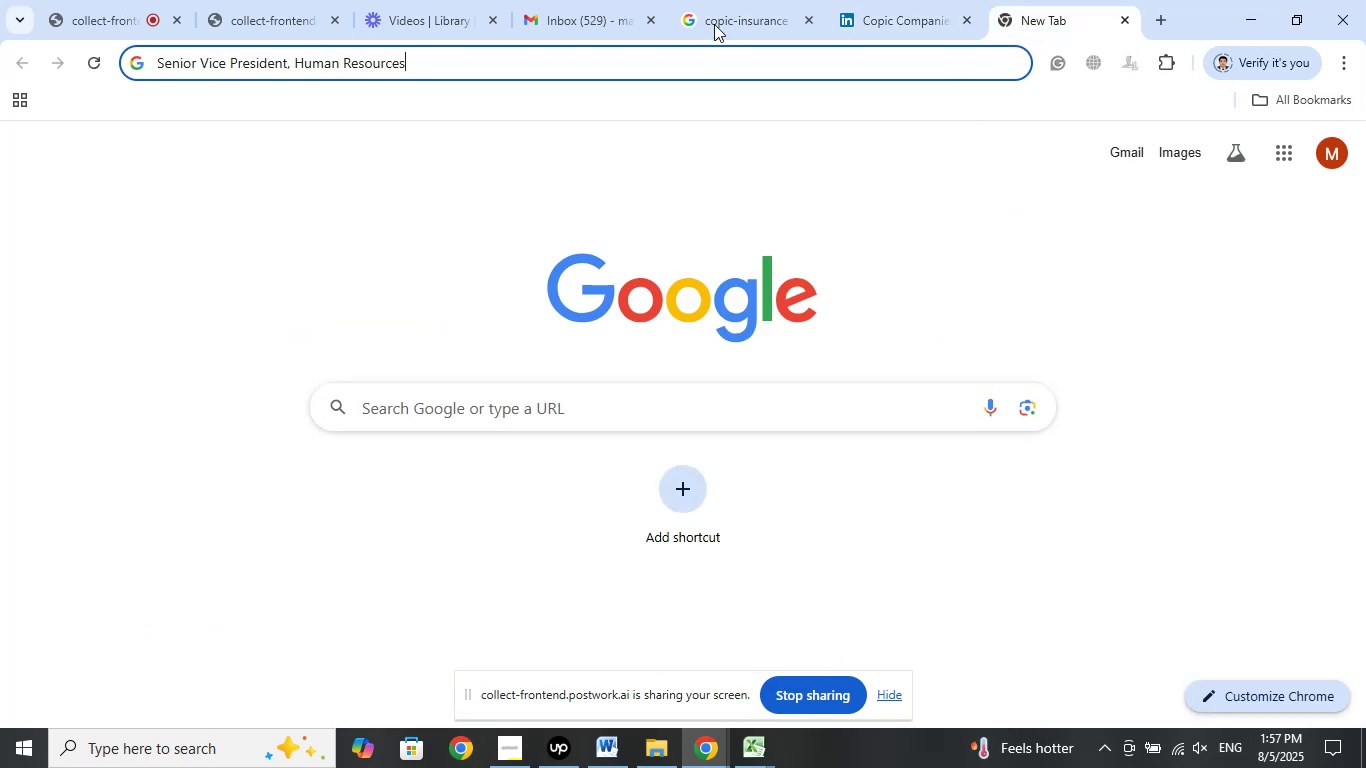 
left_click_drag(start_coordinate=[250, 119], to_coordinate=[311, 117])
 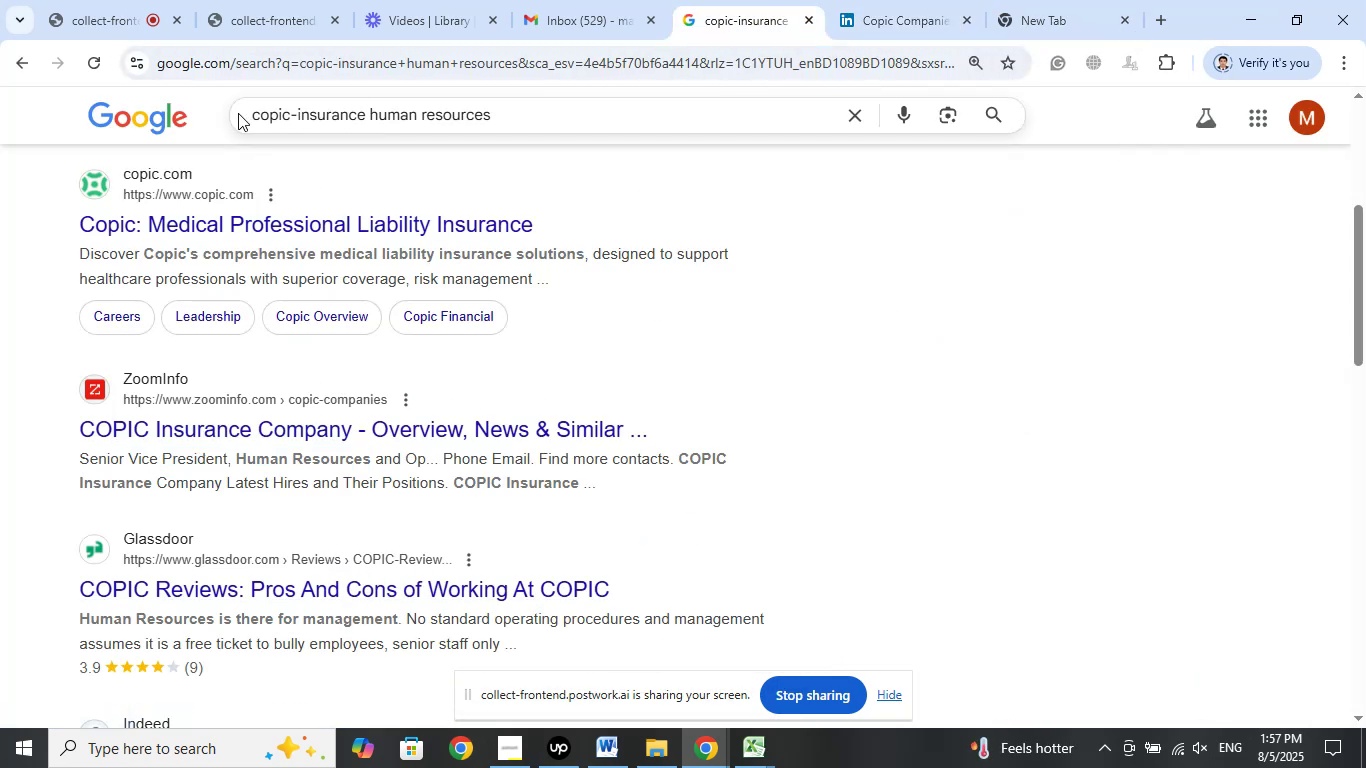 
left_click_drag(start_coordinate=[239, 113], to_coordinate=[258, 113])
 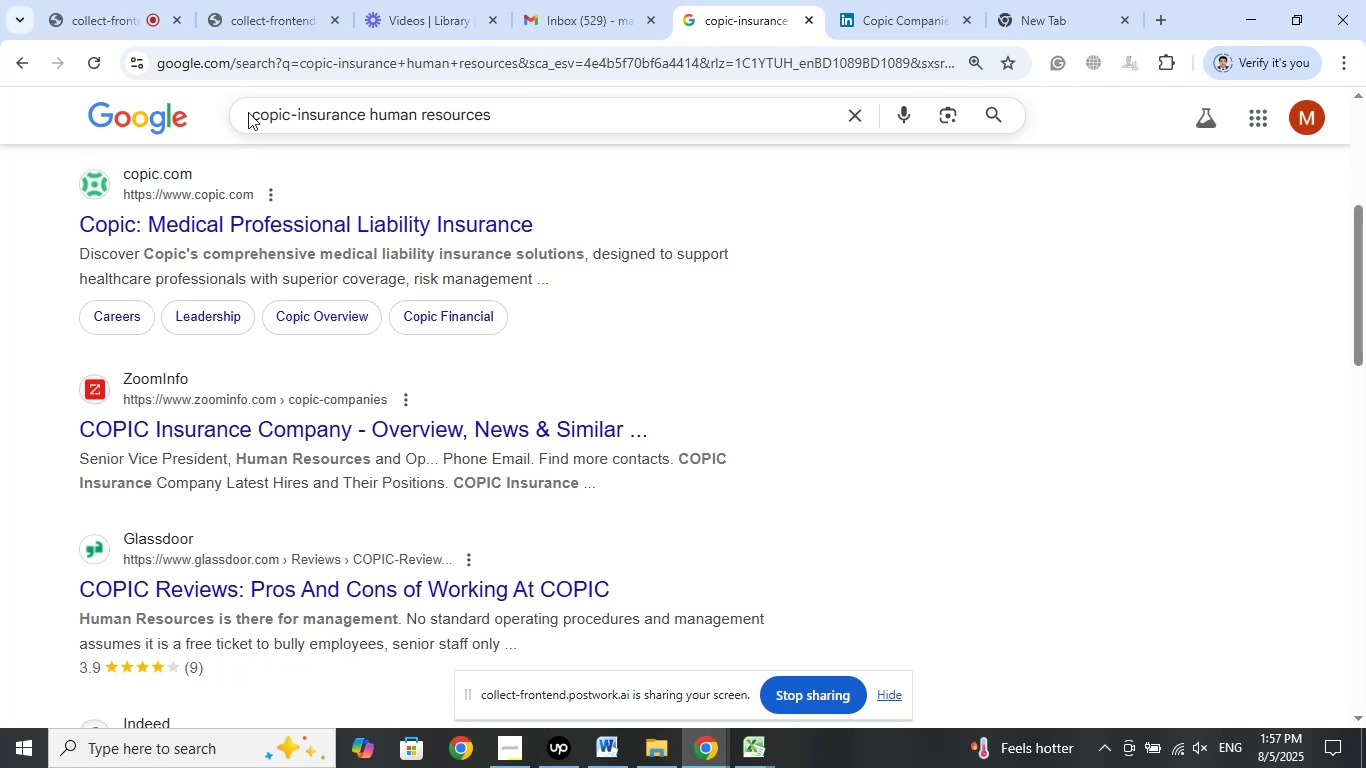 
left_click_drag(start_coordinate=[251, 111], to_coordinate=[364, 112])
 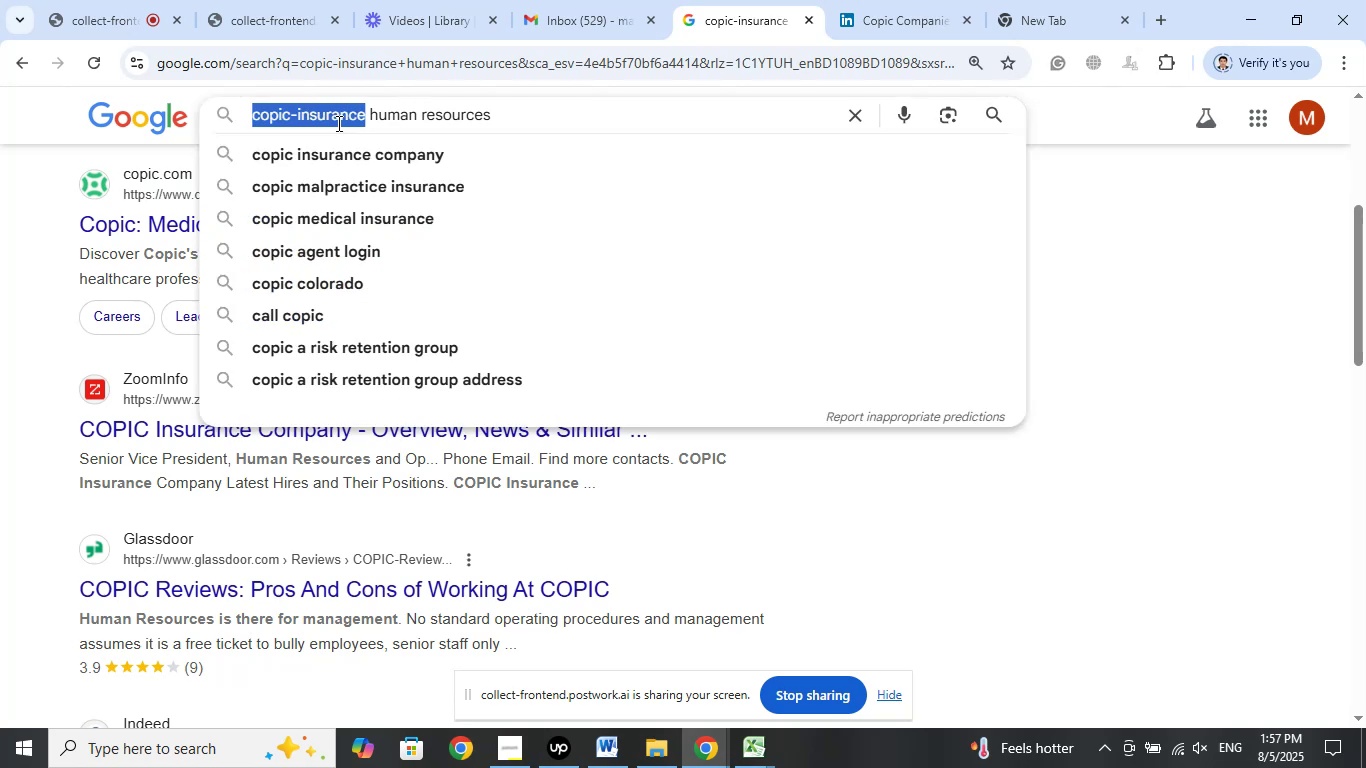 
right_click([337, 122])
 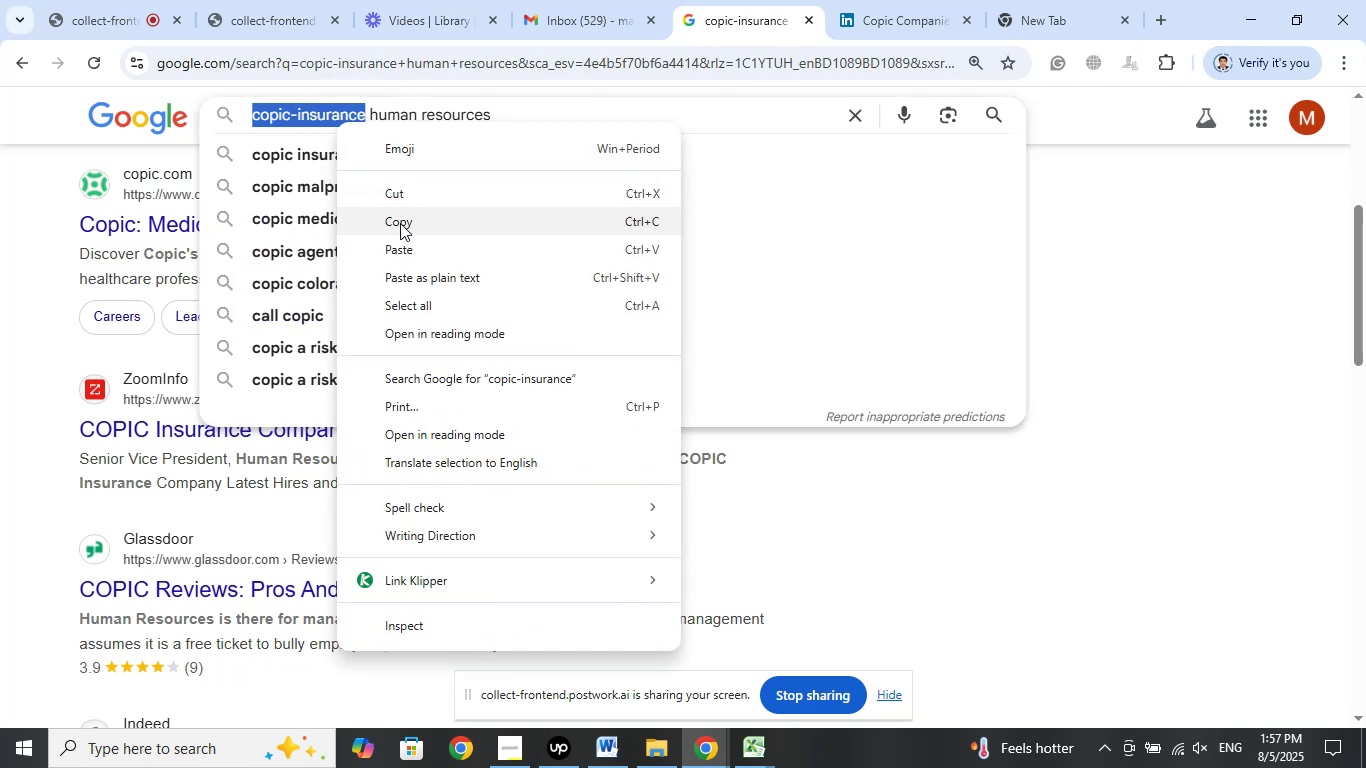 
left_click([400, 223])
 